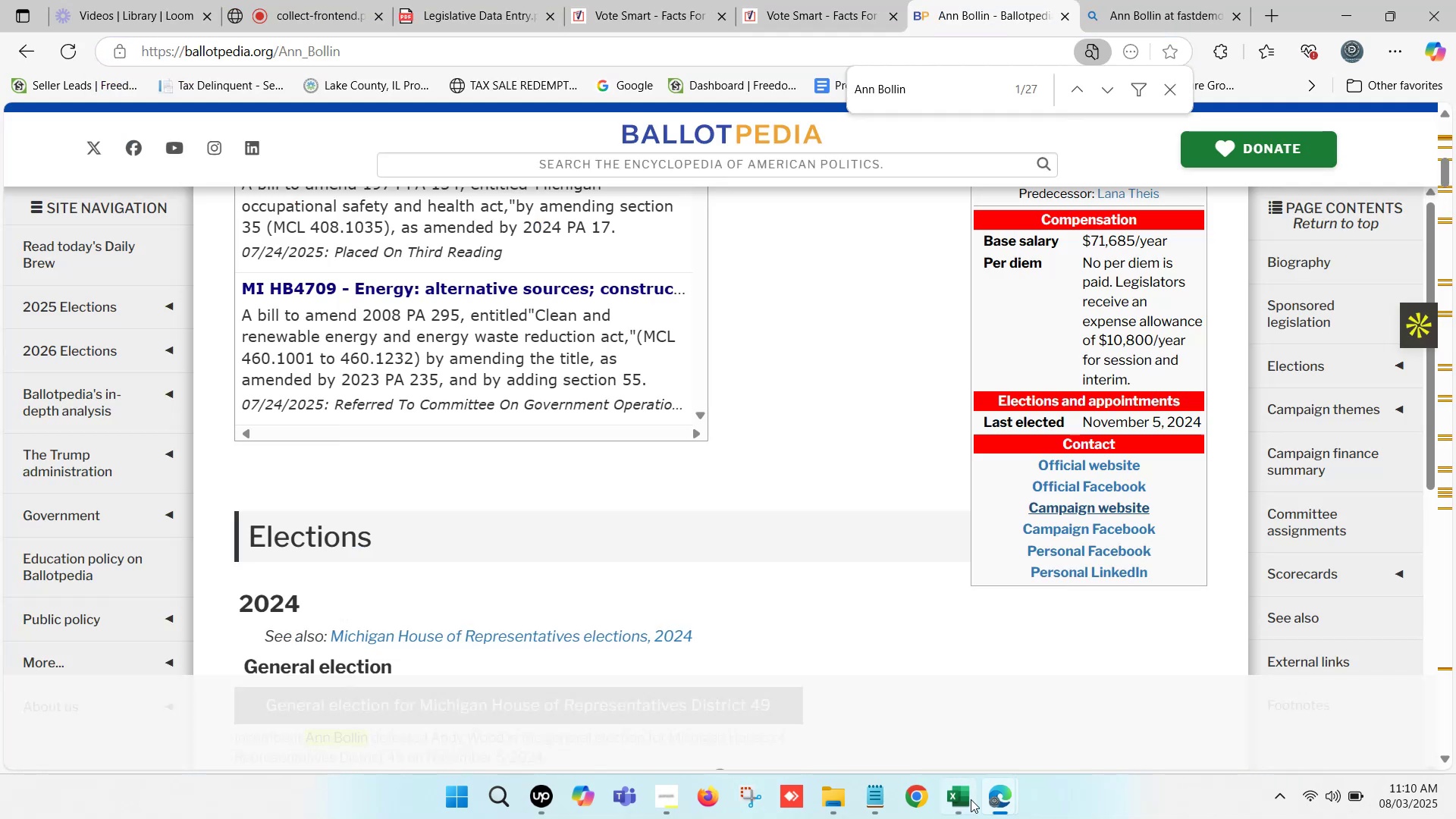 
left_click([958, 806])
 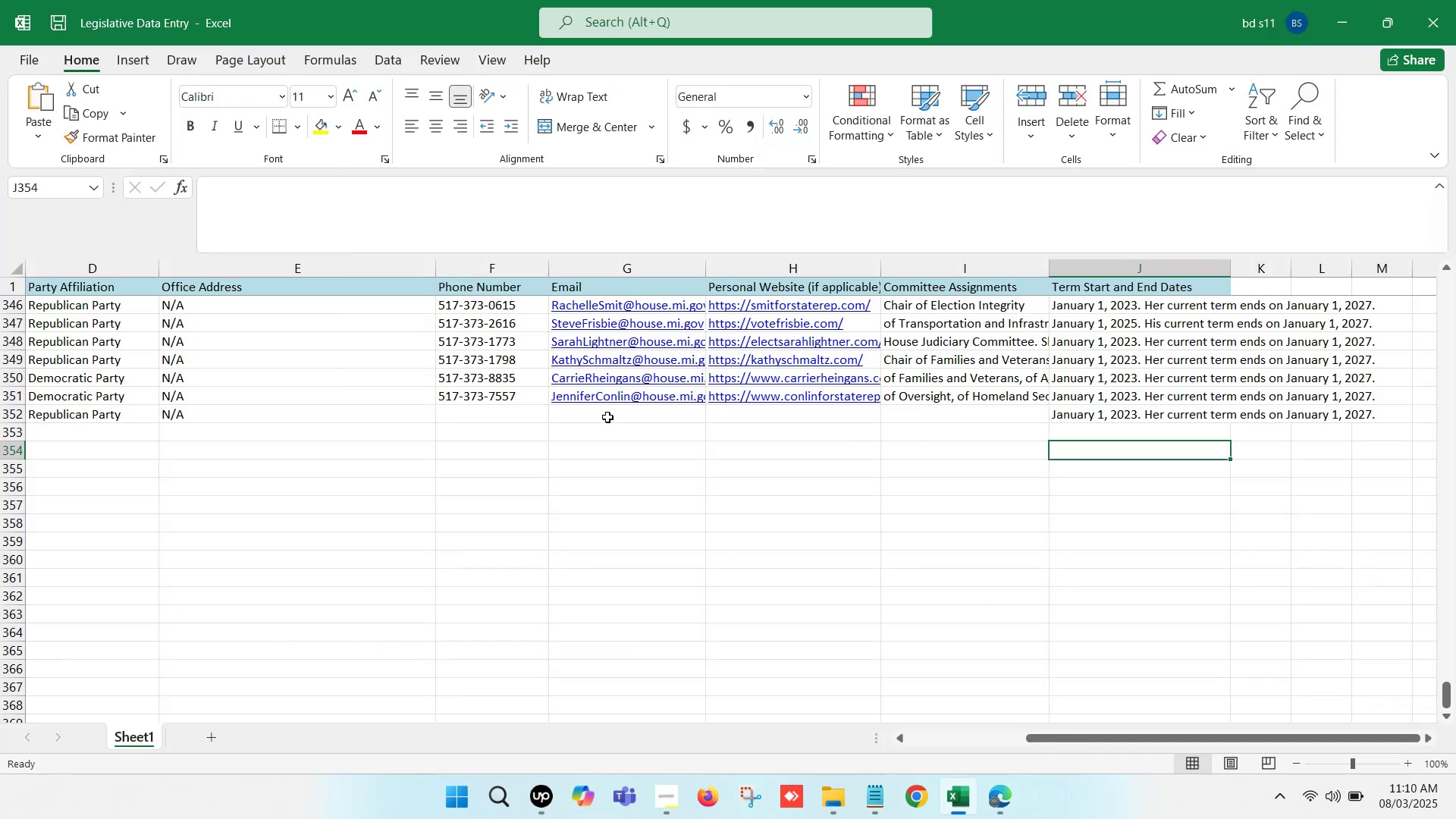 
left_click([749, 420])
 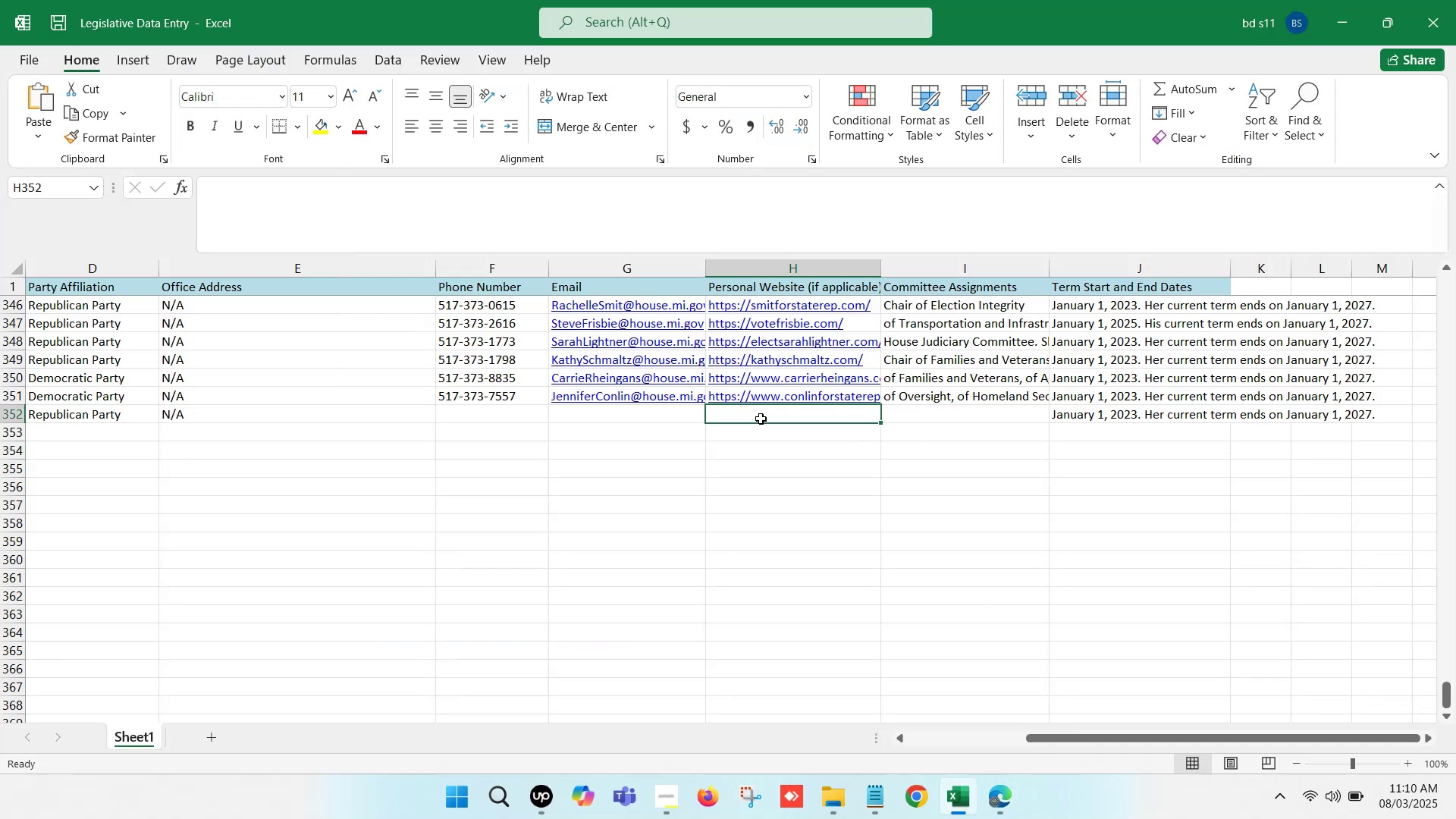 
left_click([761, 418])
 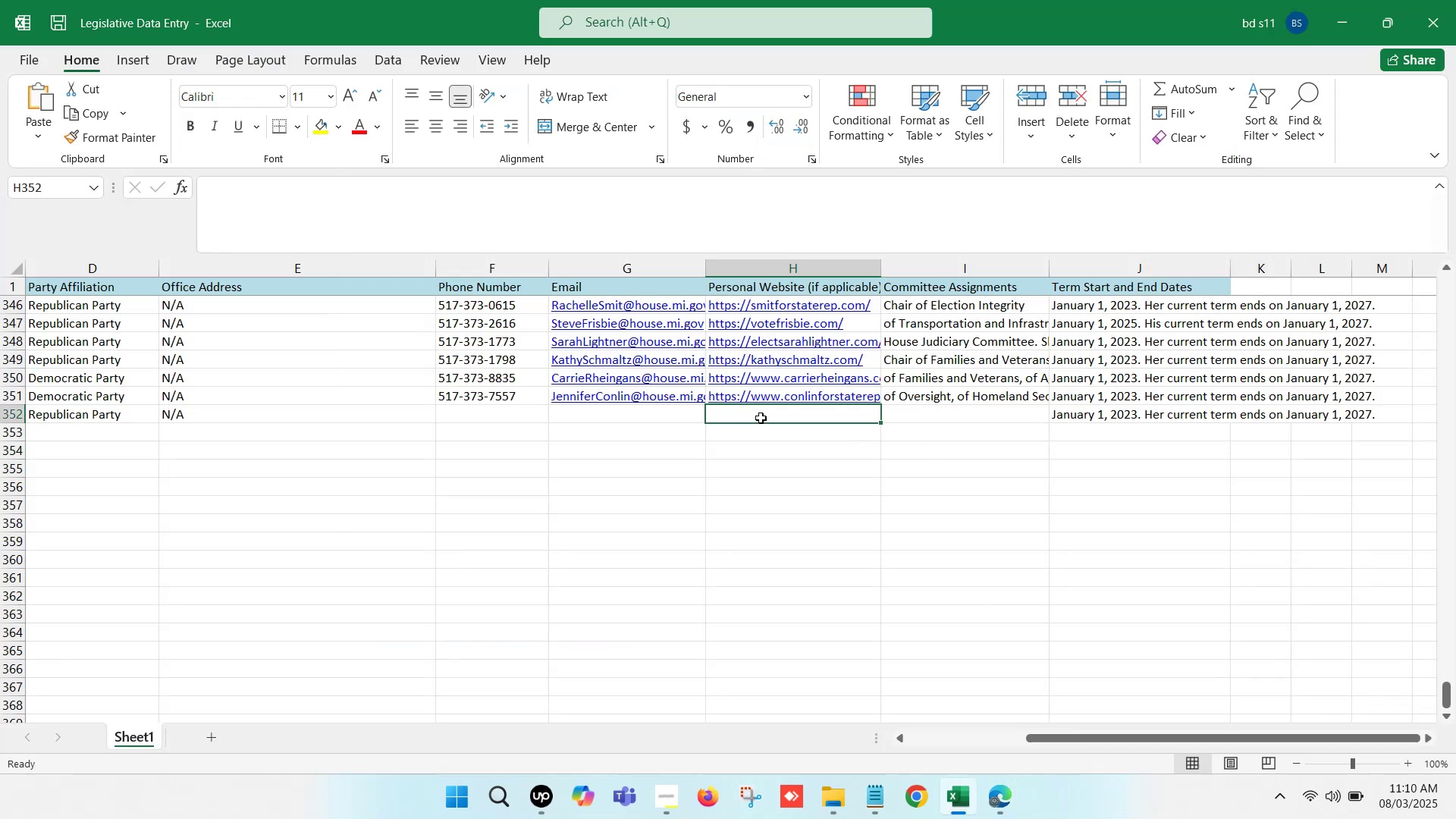 
double_click([761, 418])
 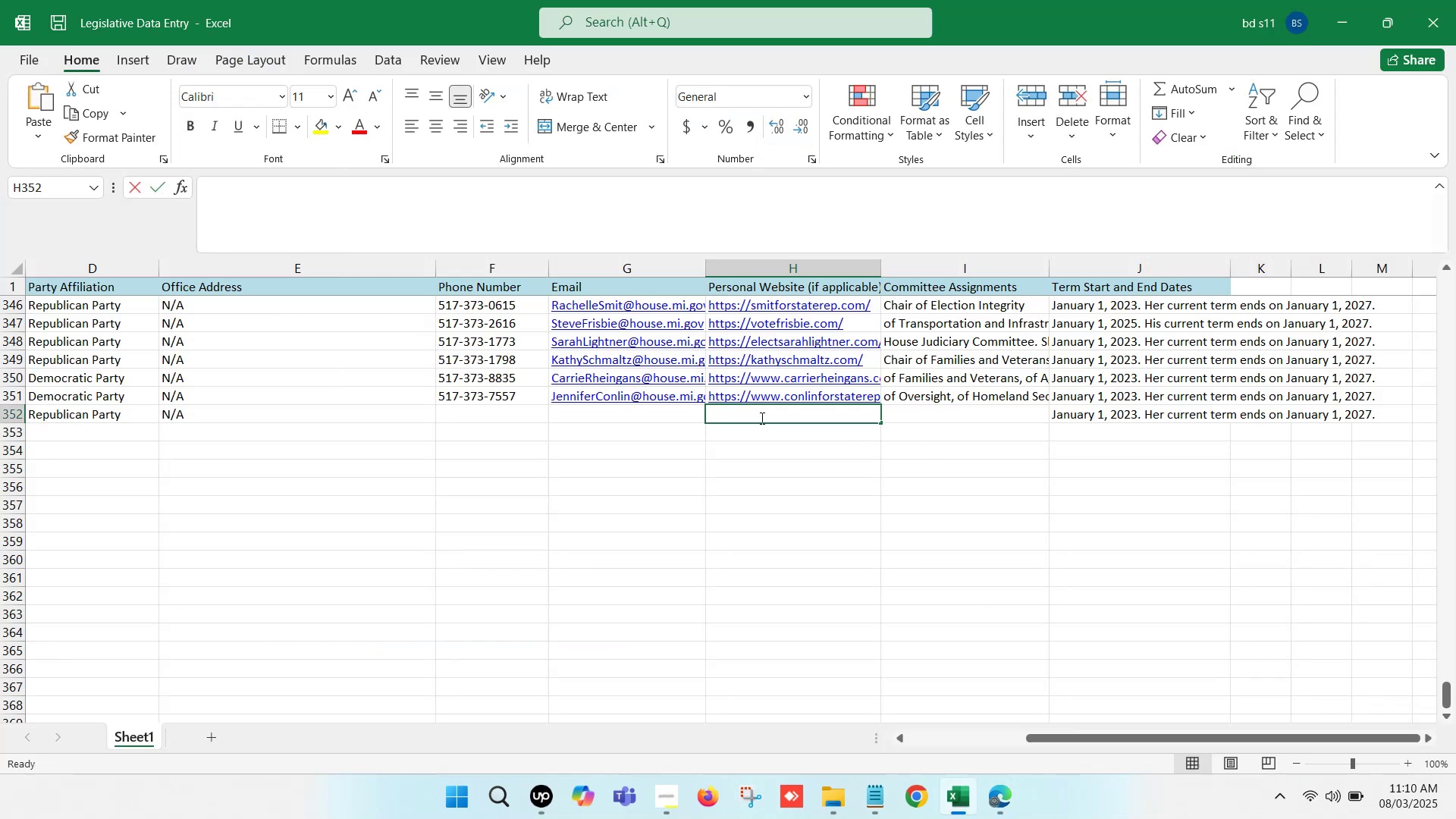 
key(Control+V)
 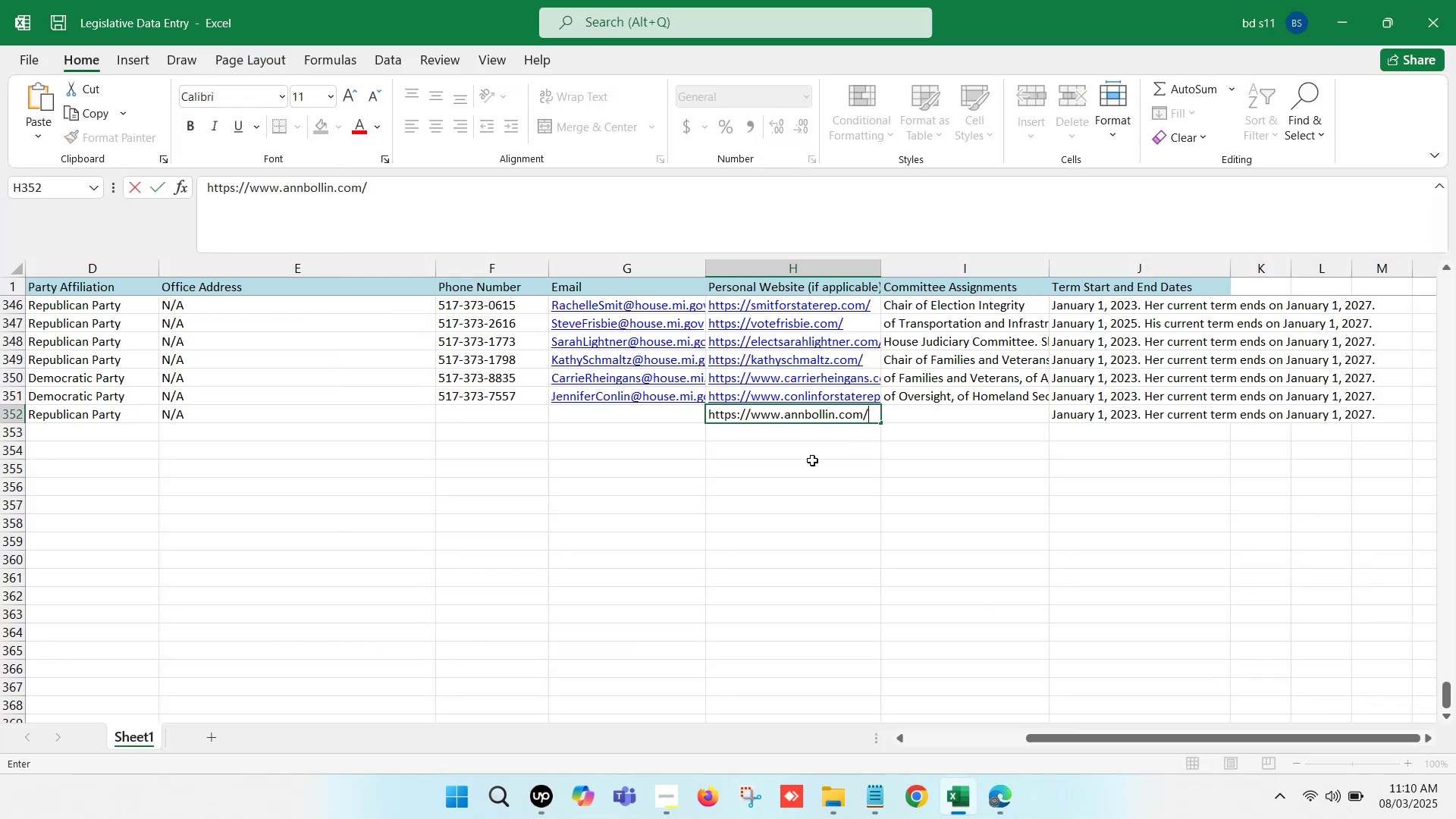 
left_click([812, 460])
 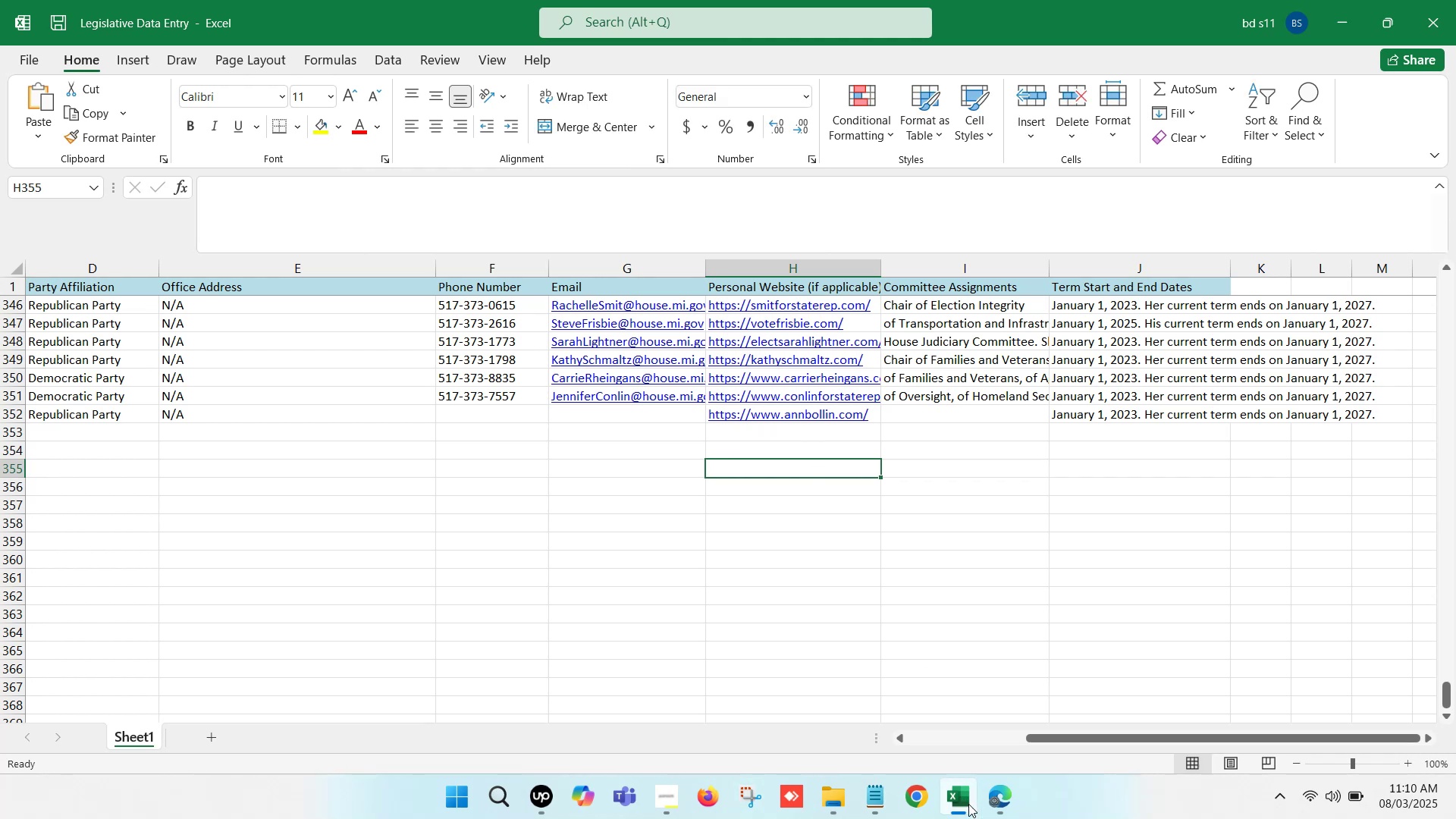 
left_click([968, 804])
 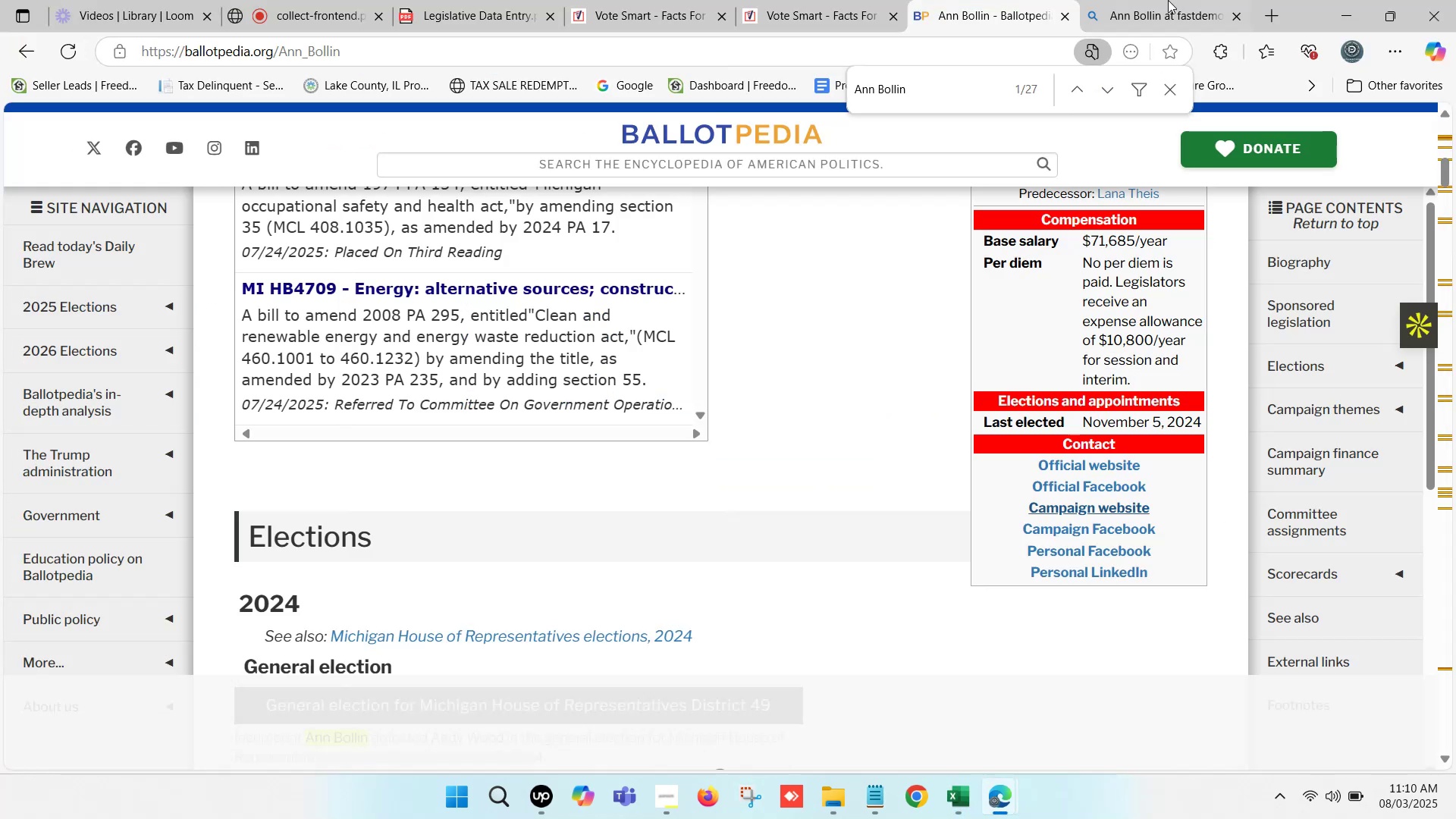 
double_click([1180, 0])
 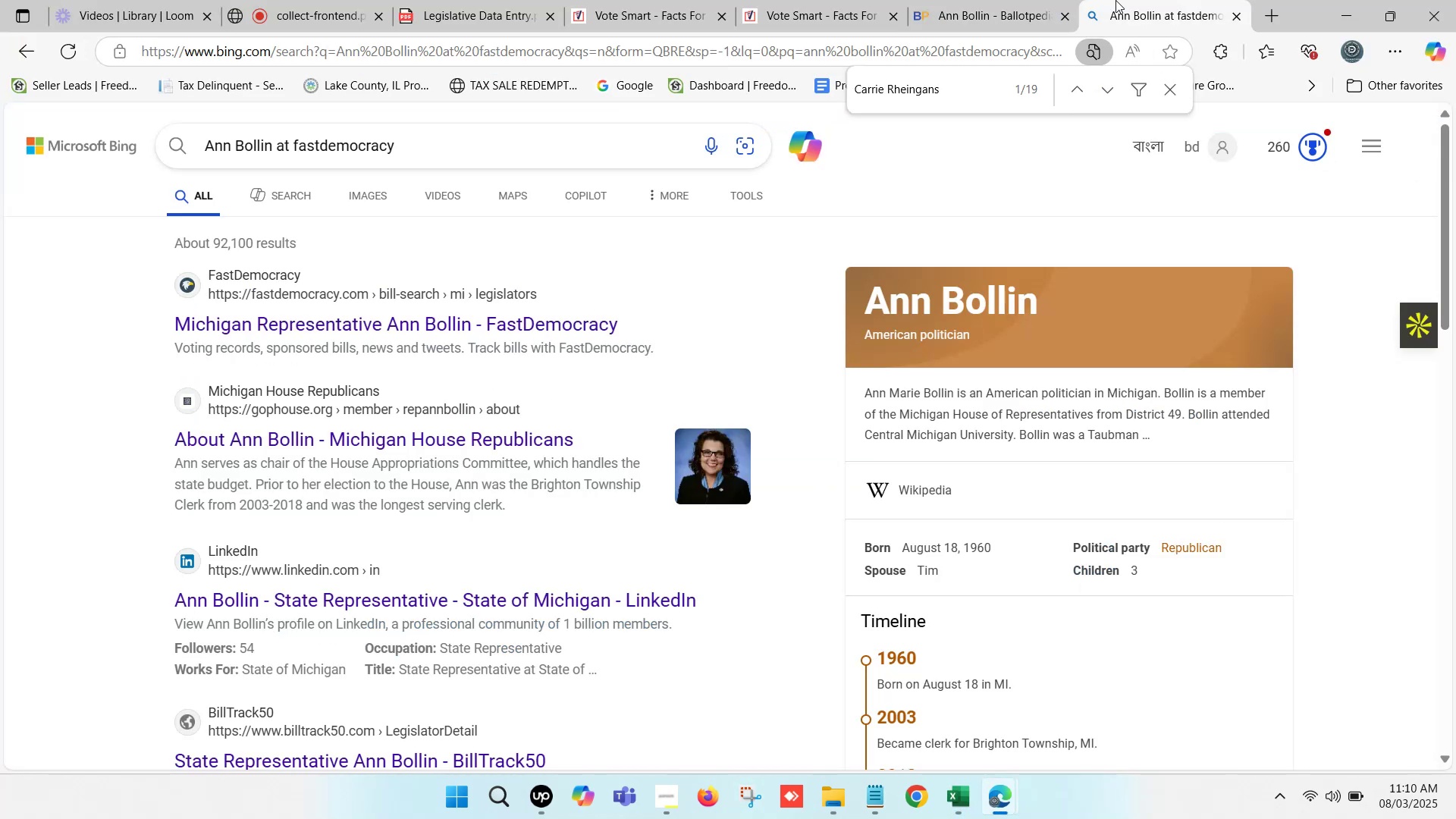 
hold_key(key=ControlLeft, duration=0.64)
left_click([415, 316])
 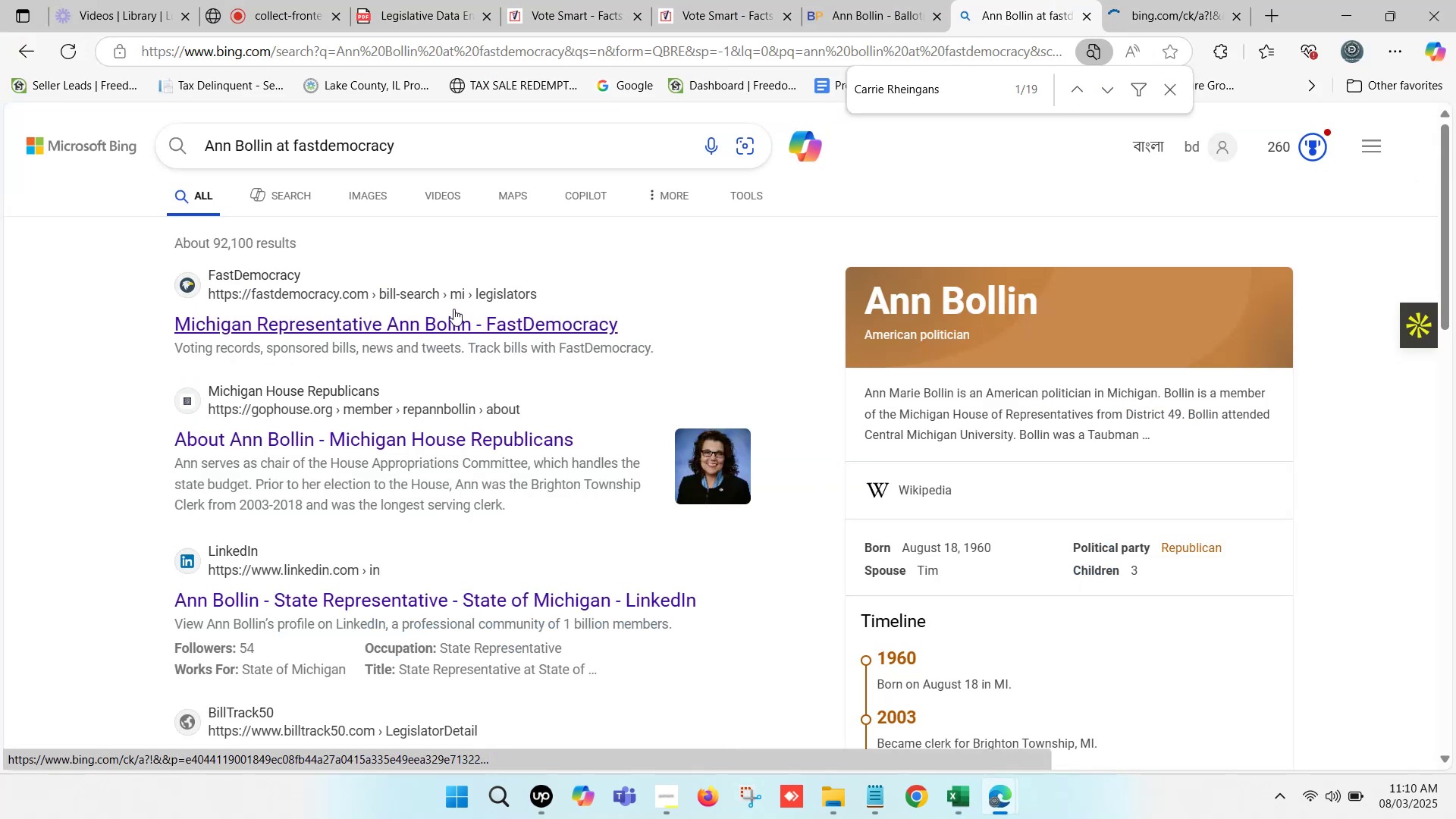 
scroll: coordinate [449, 480], scroll_direction: down, amount: 2.0
 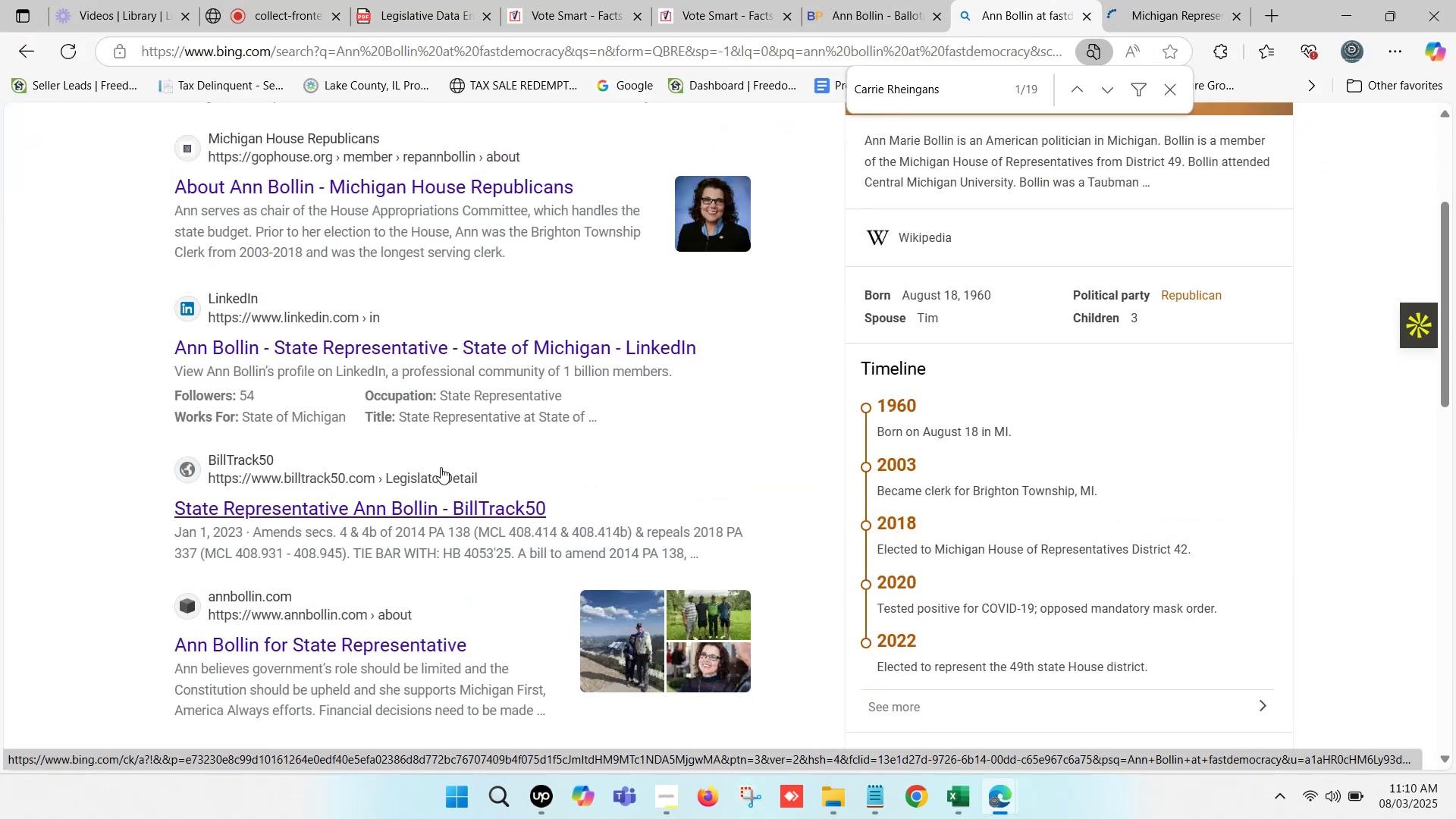 
double_click([1163, 0])
 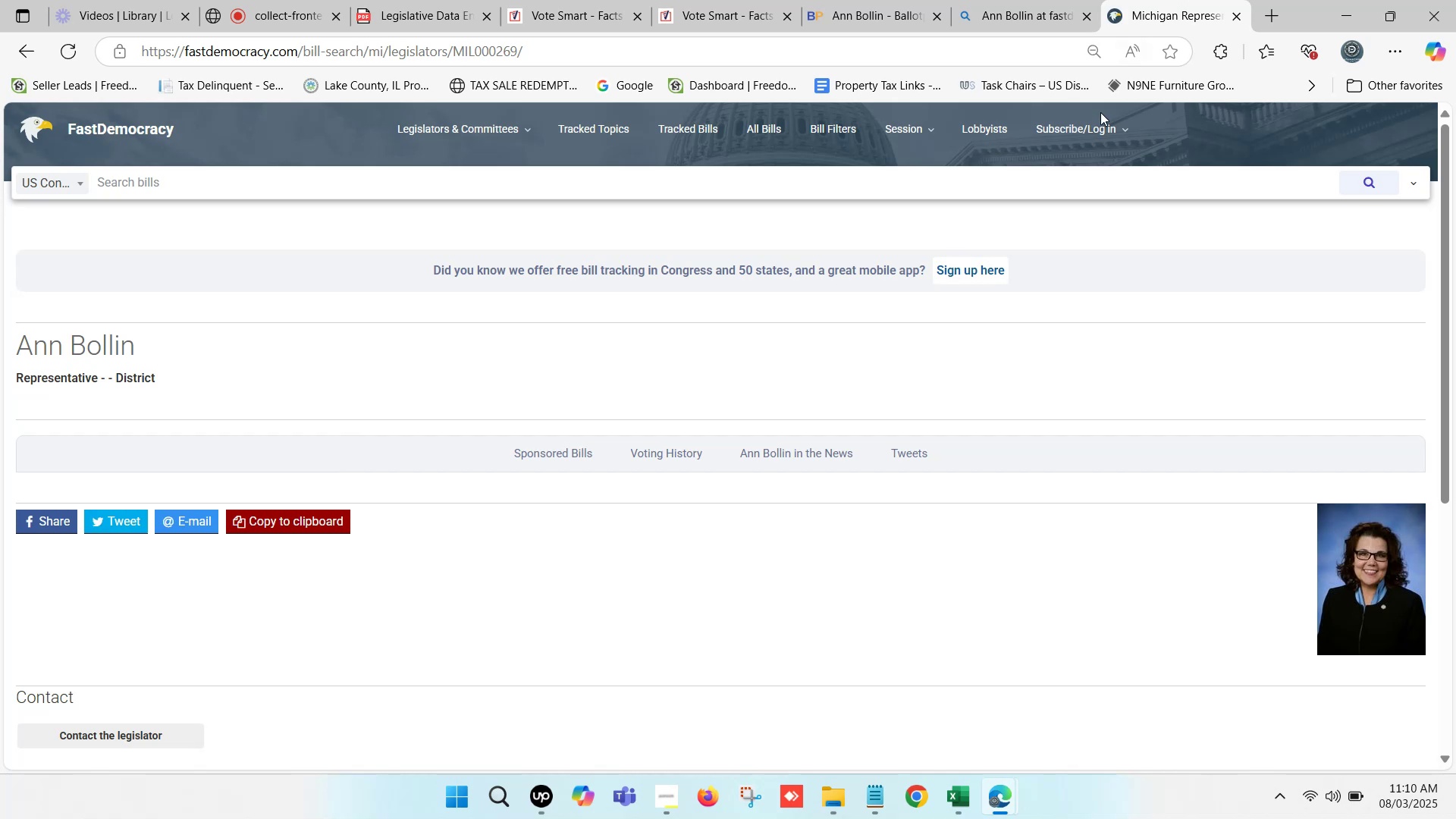 
scroll: coordinate [100, 475], scroll_direction: down, amount: 3.0
 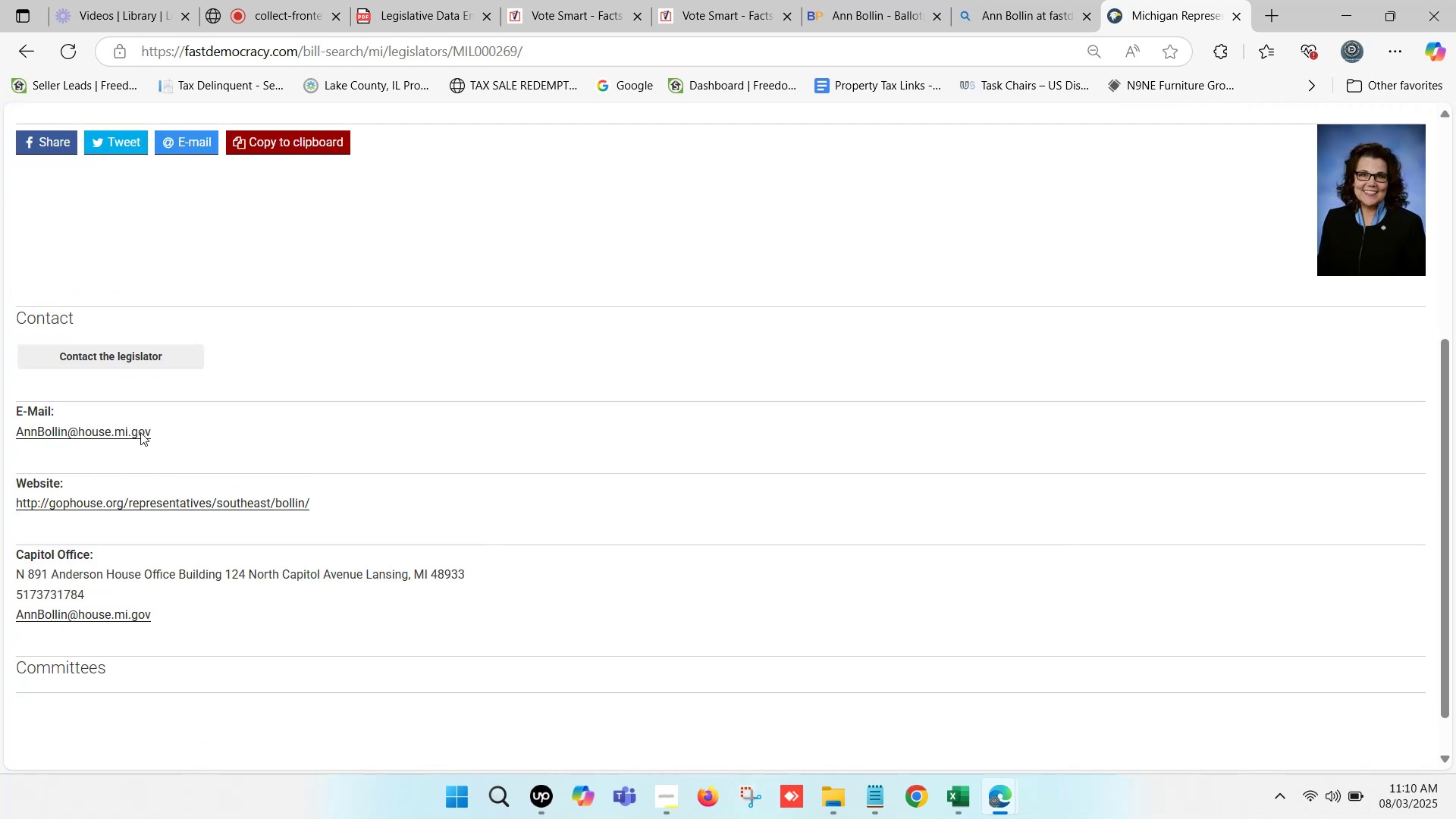 
right_click([127, 425])
 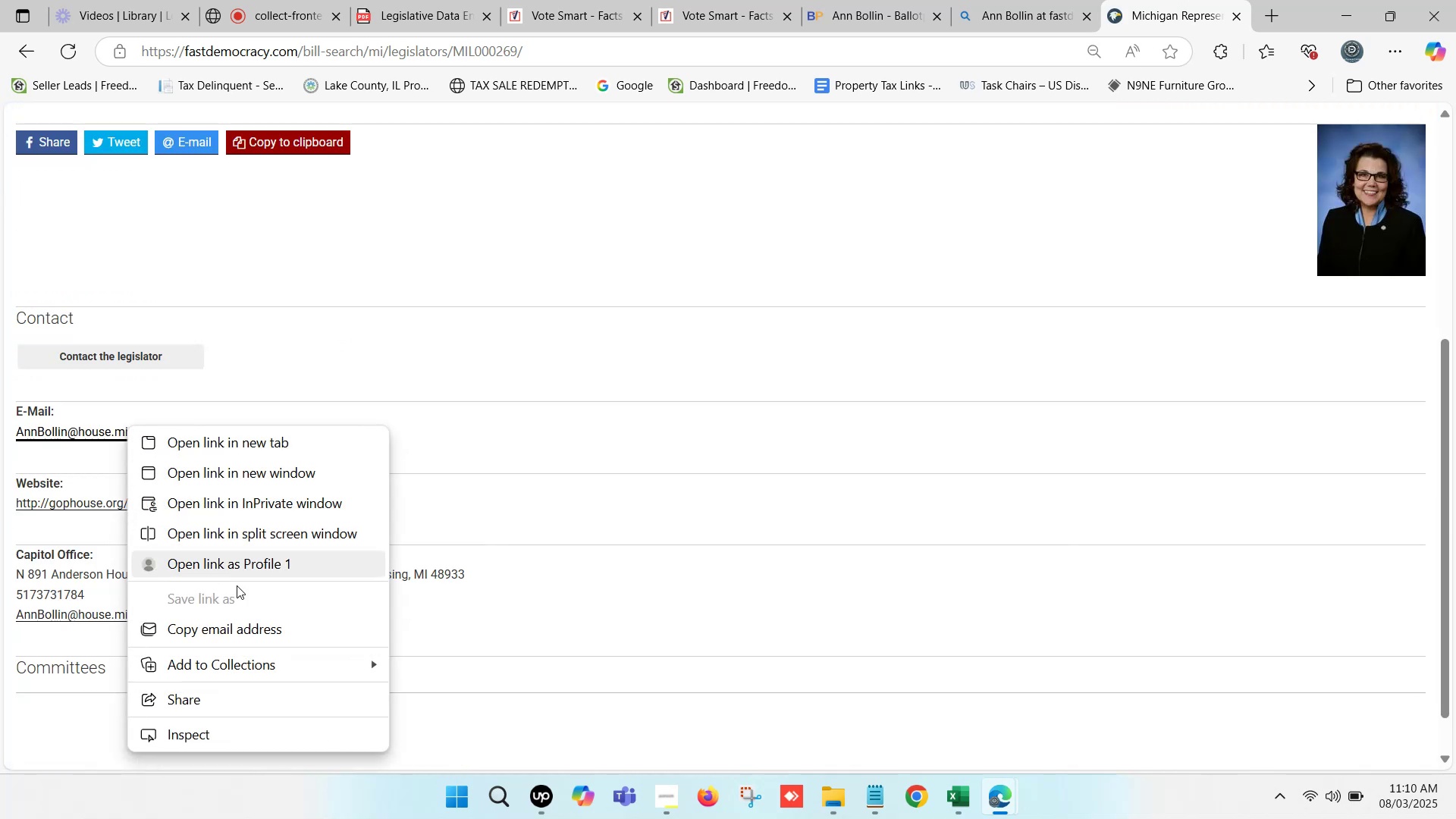 
left_click([254, 633])
 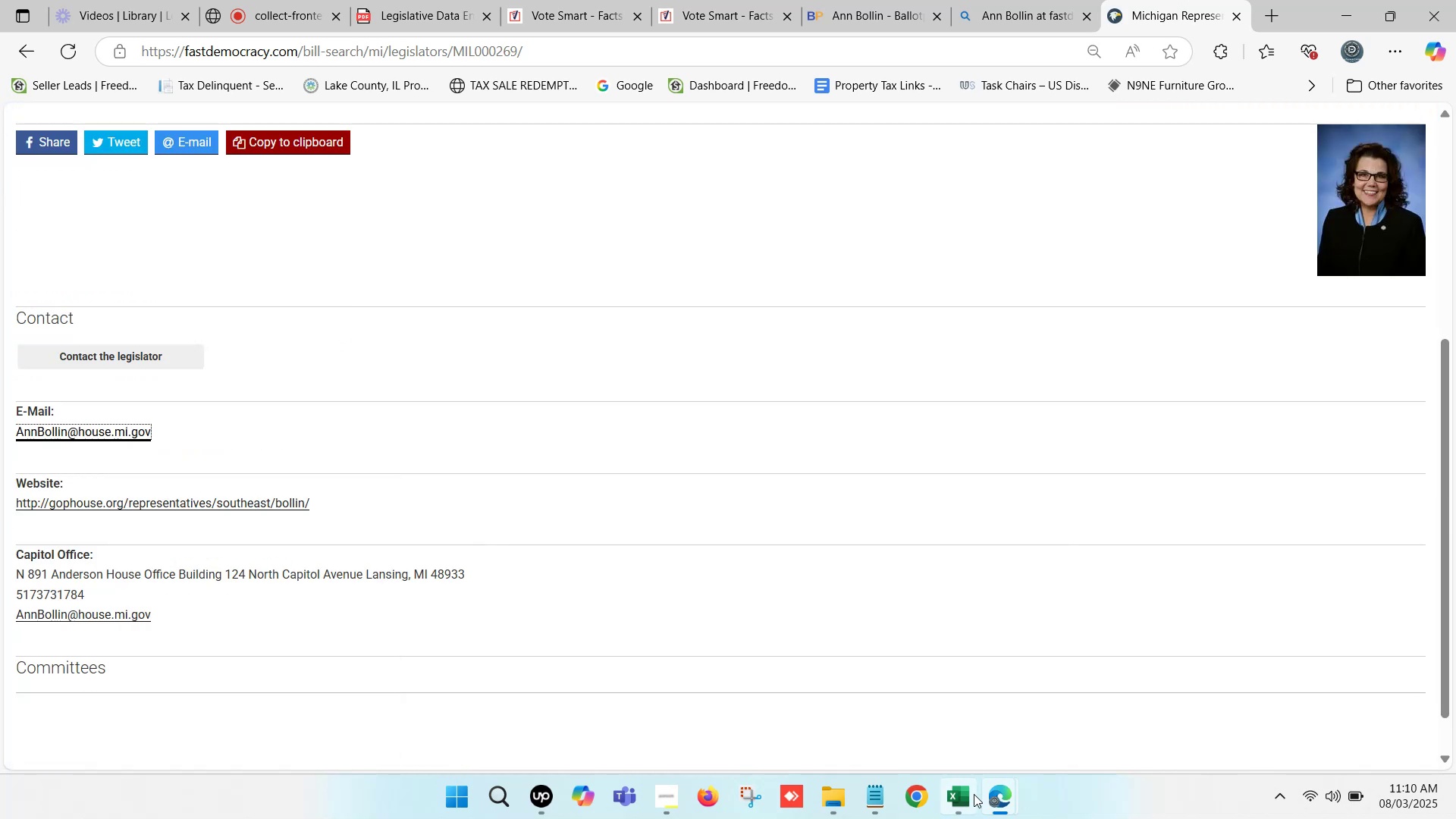 
left_click([970, 805])
 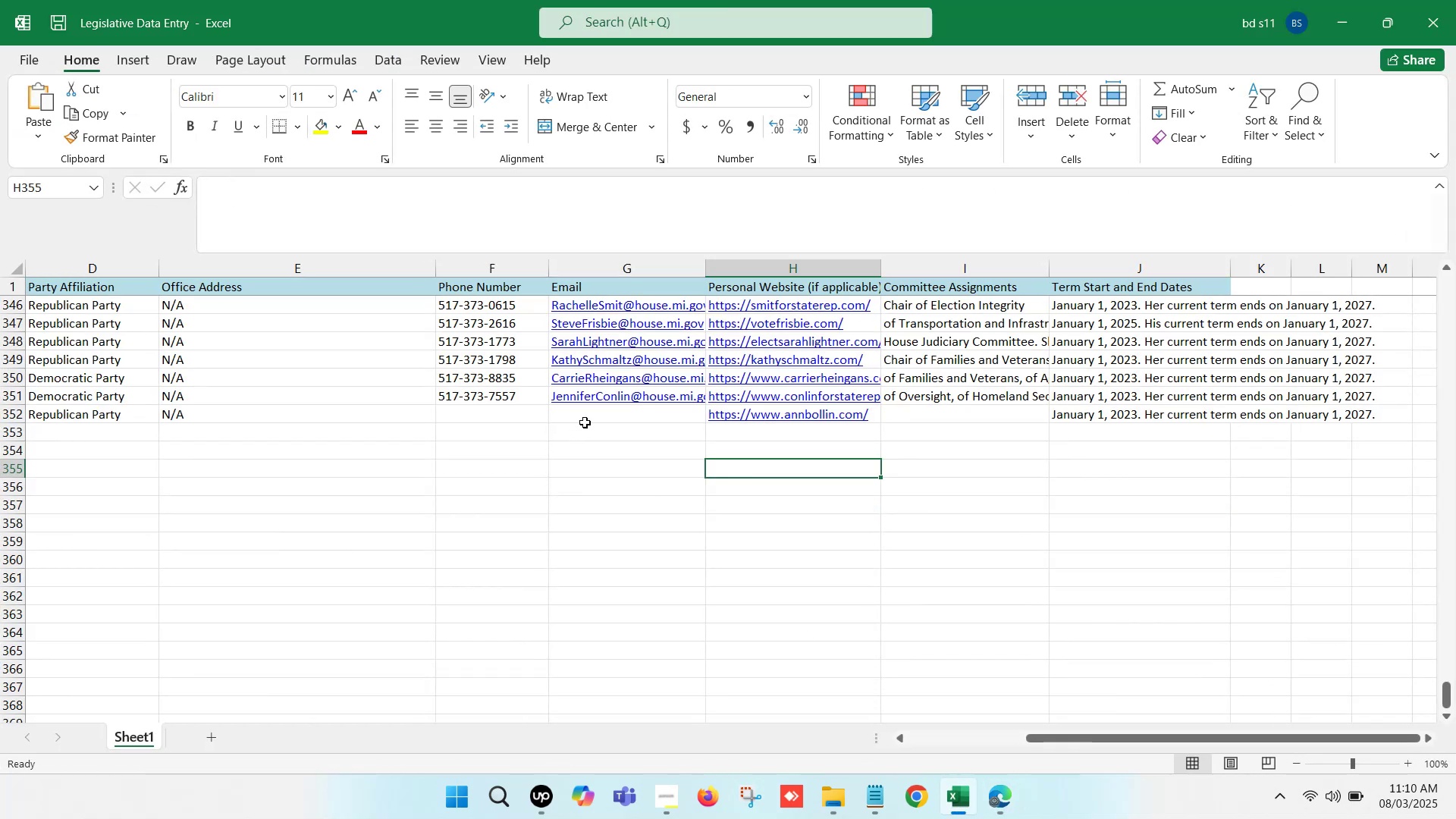 
double_click([598, 415])
 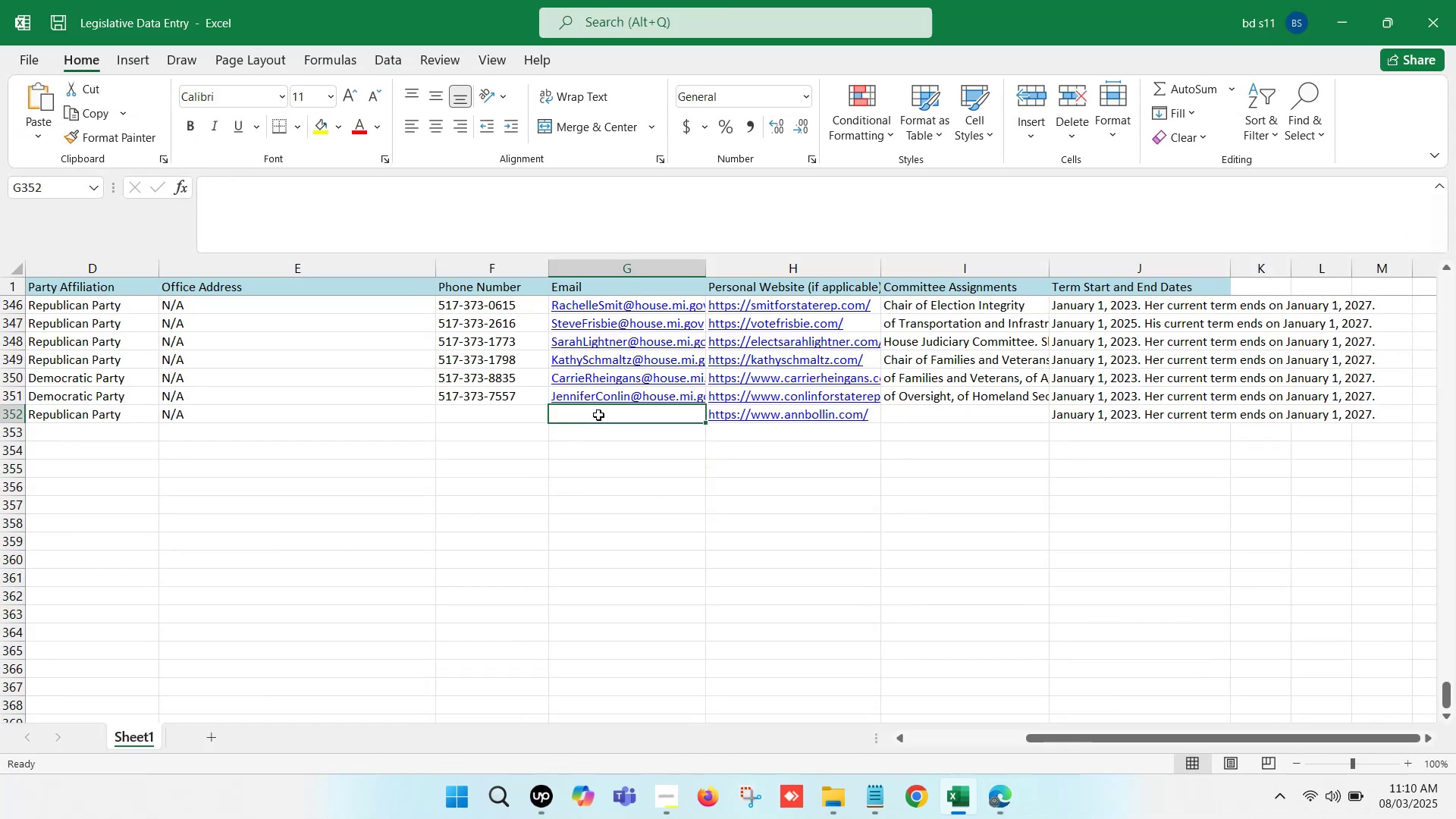 
key(Control+V)
 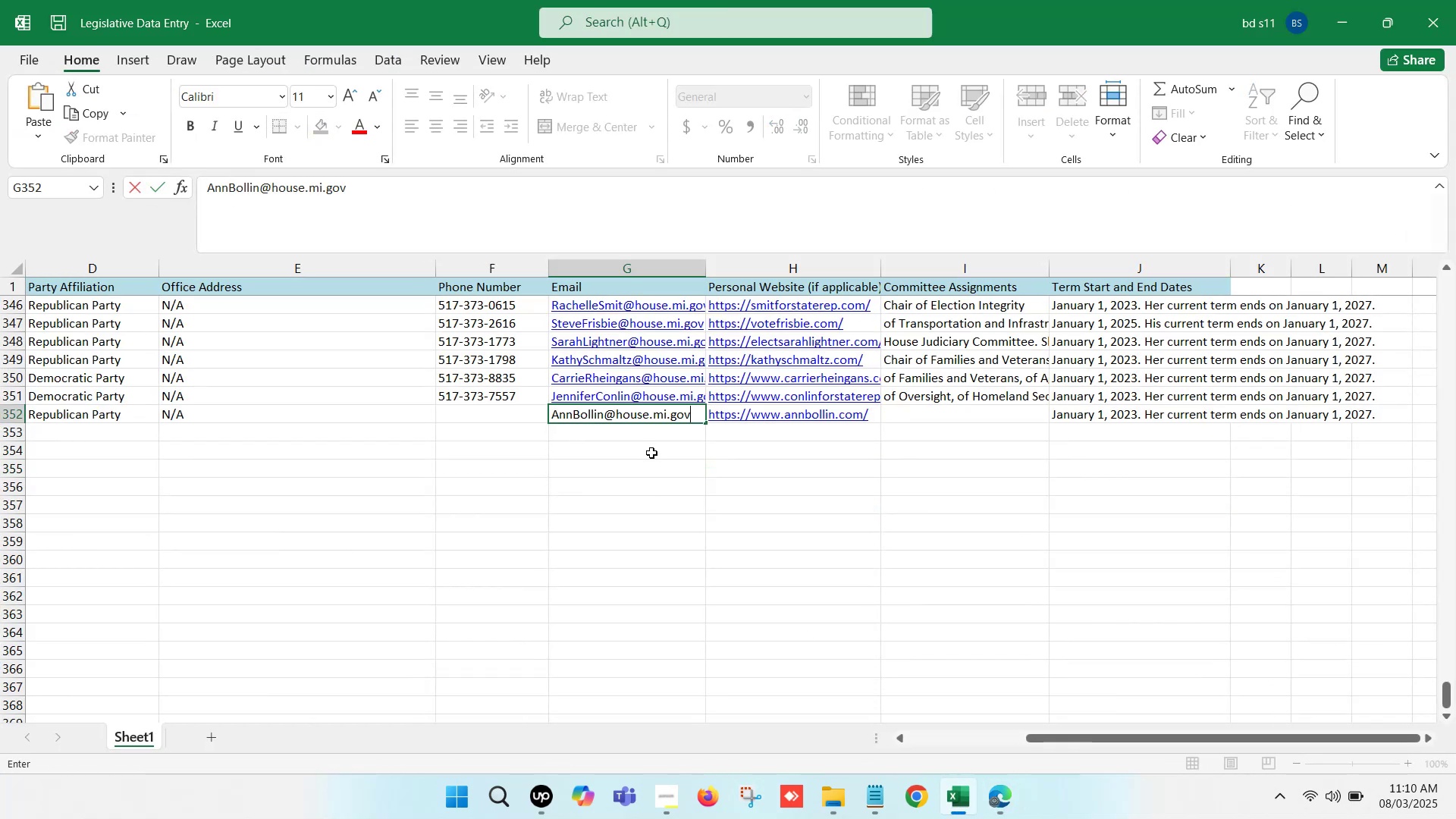 
left_click([652, 453])
 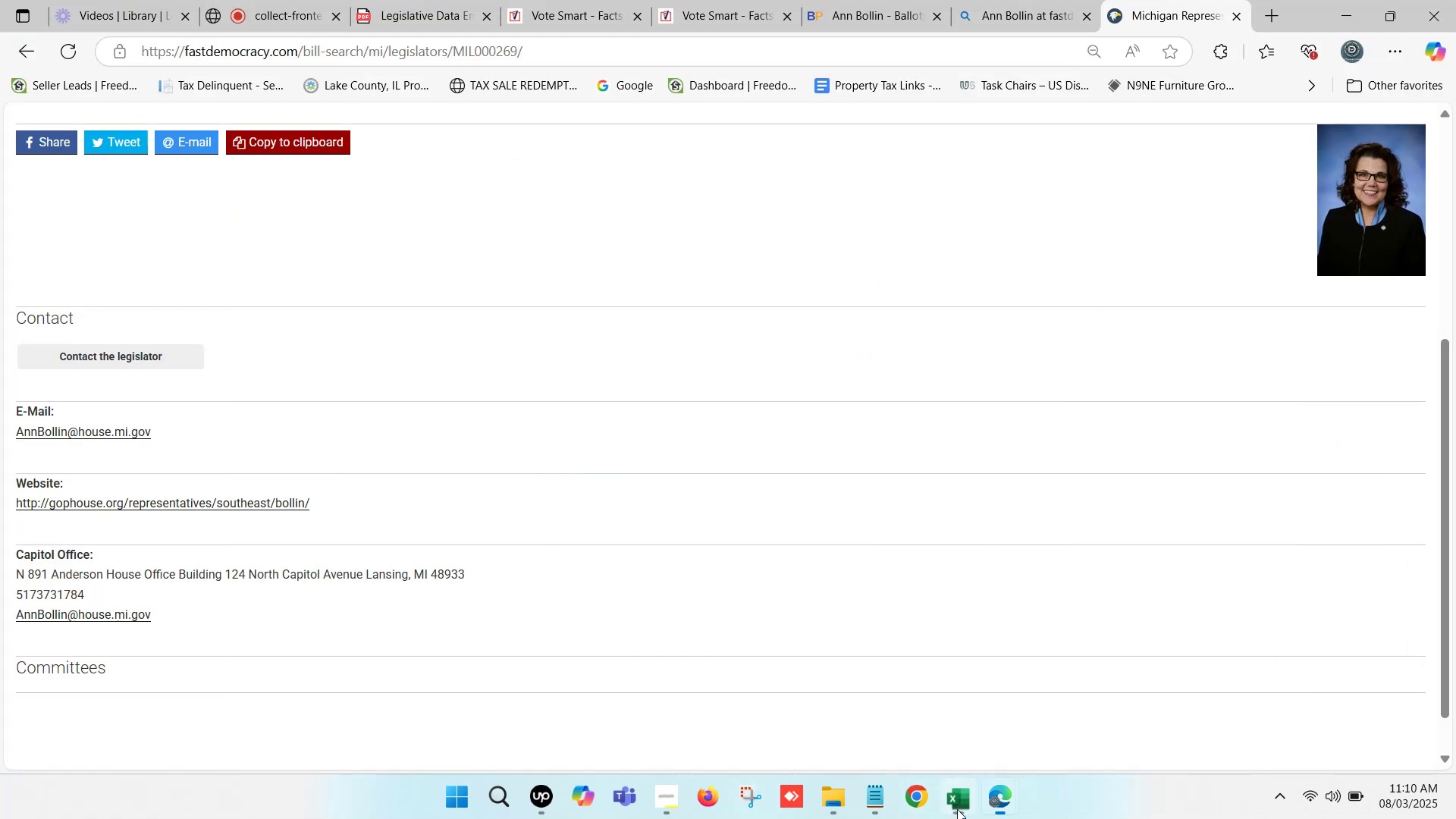 
scroll: coordinate [453, 463], scroll_direction: down, amount: 1.0
 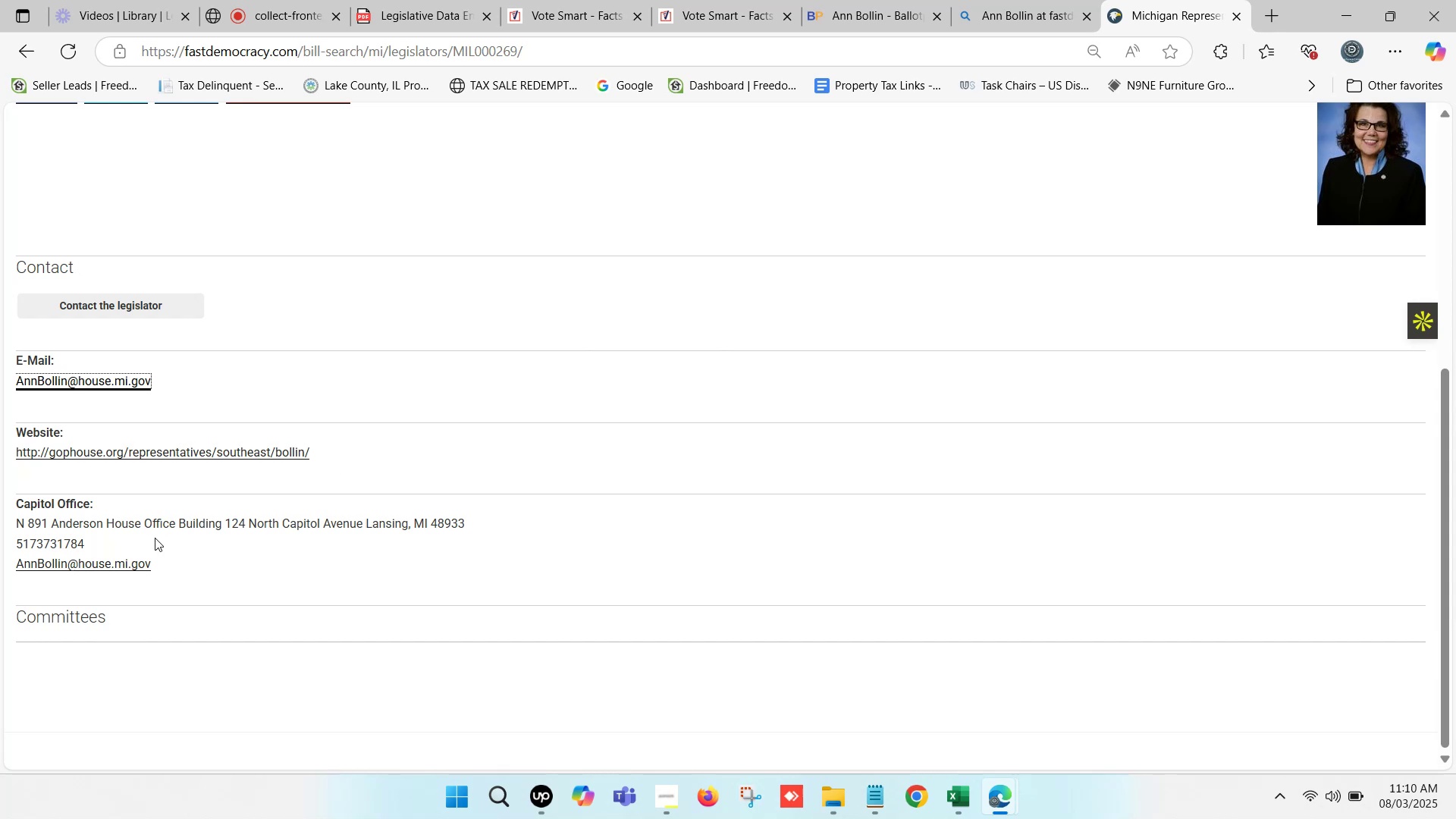 
hold_key(key=ControlLeft, duration=0.86)
left_click([206, 451])
 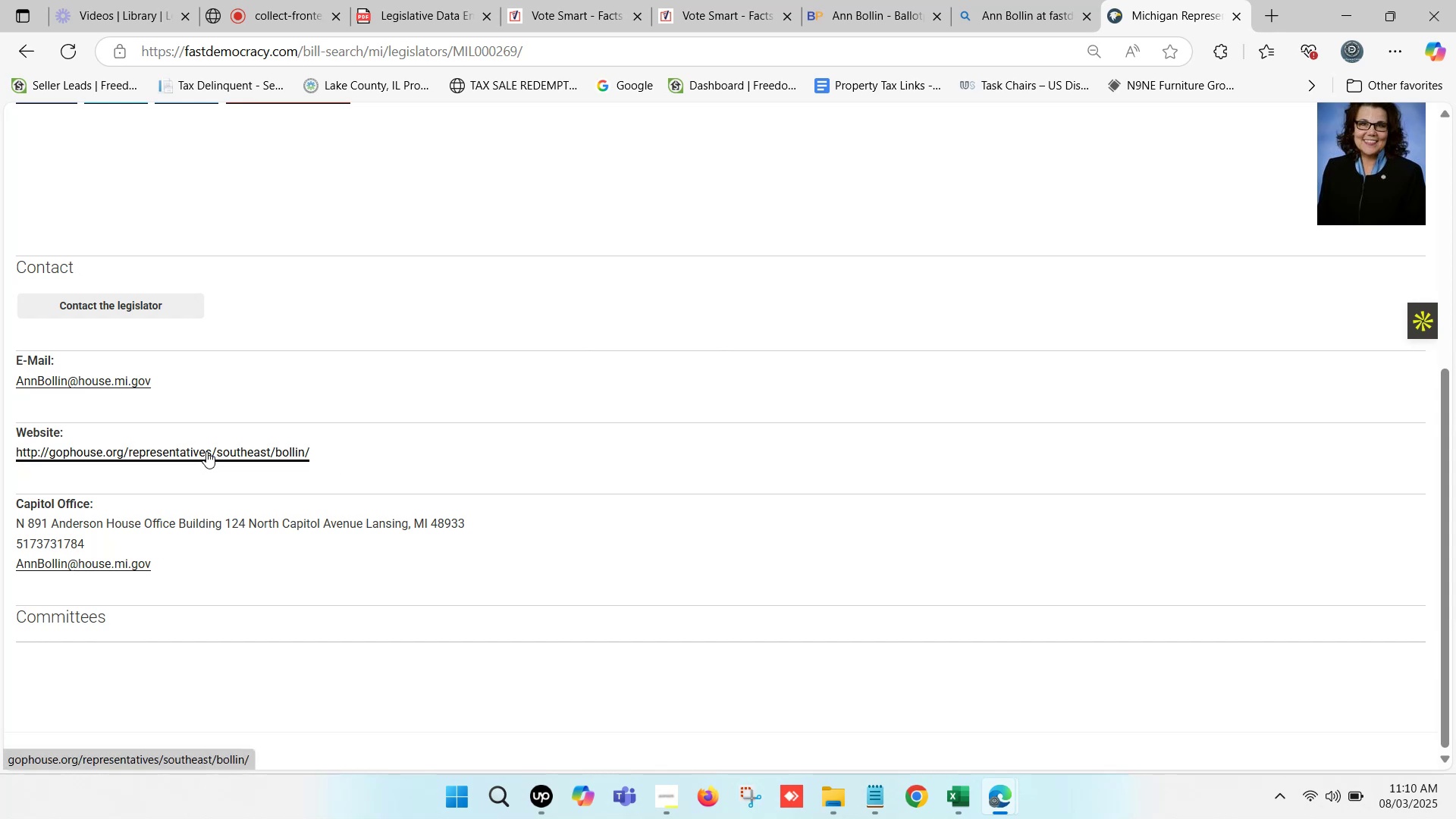 
hold_key(key=ControlLeft, duration=7.05)
left_click([901, 2])
 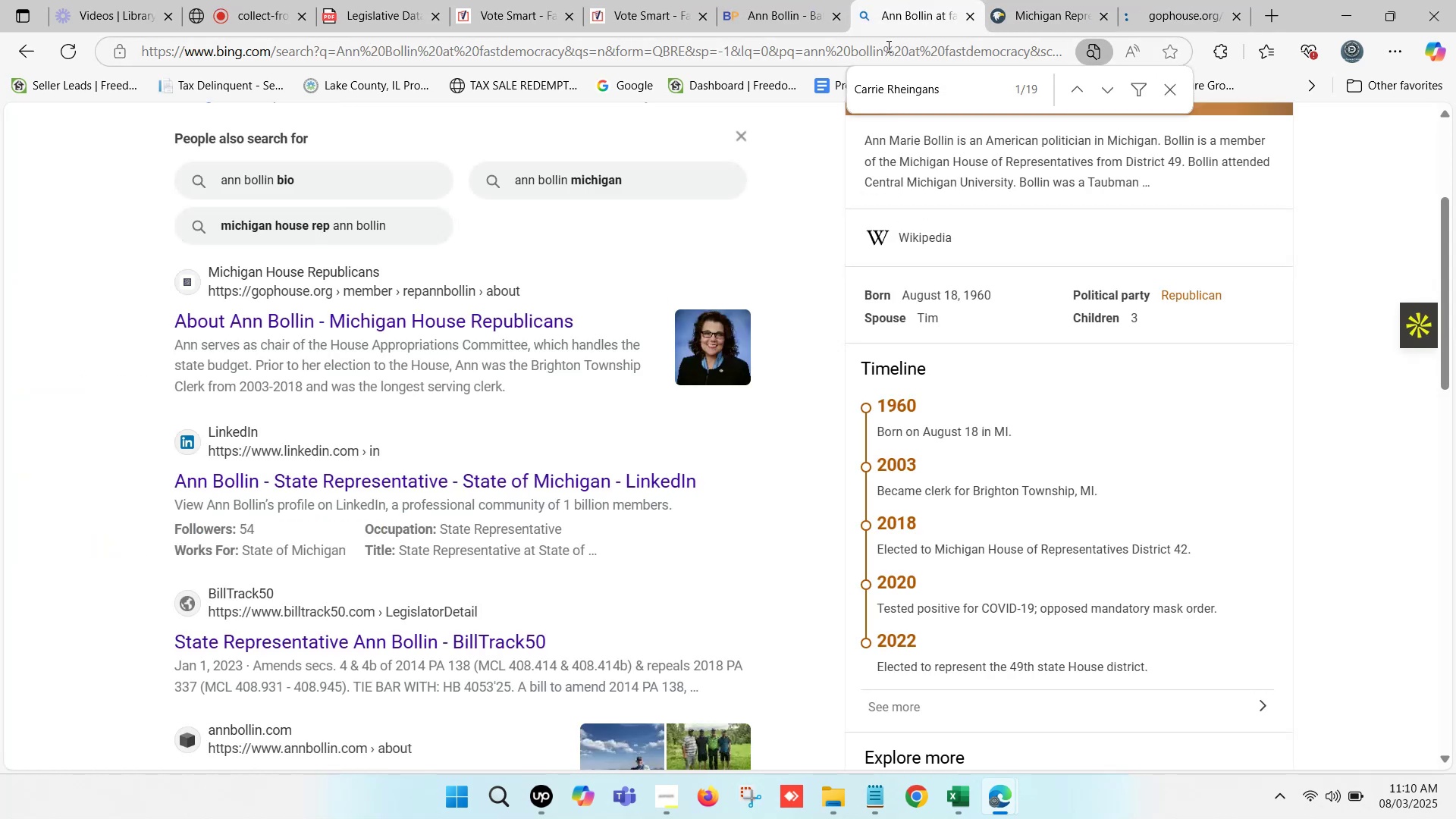 
left_click([1043, 6])
 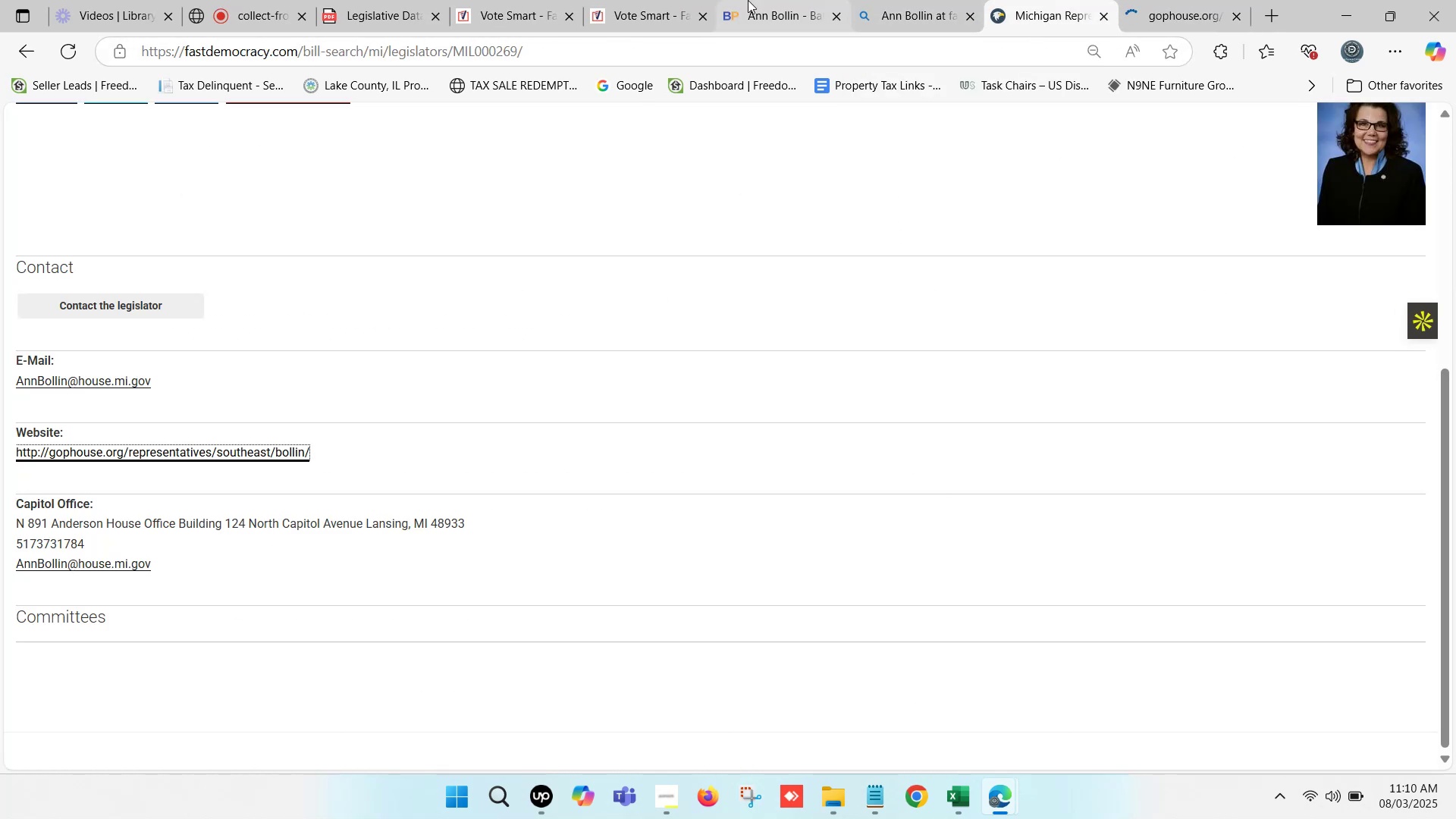 
left_click([748, 0])
 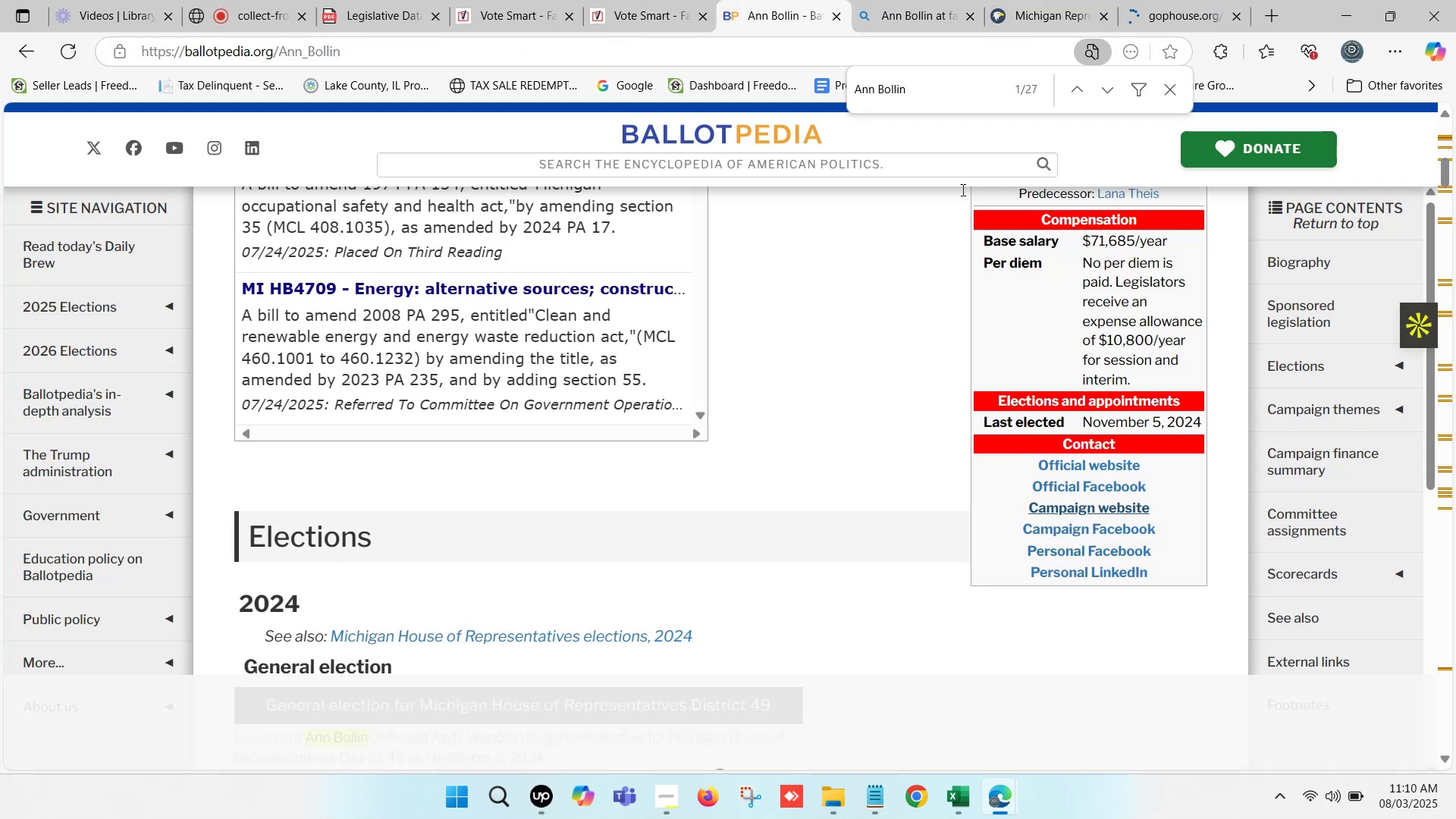 
scroll: coordinate [1055, 447], scroll_direction: down, amount: 1.0
 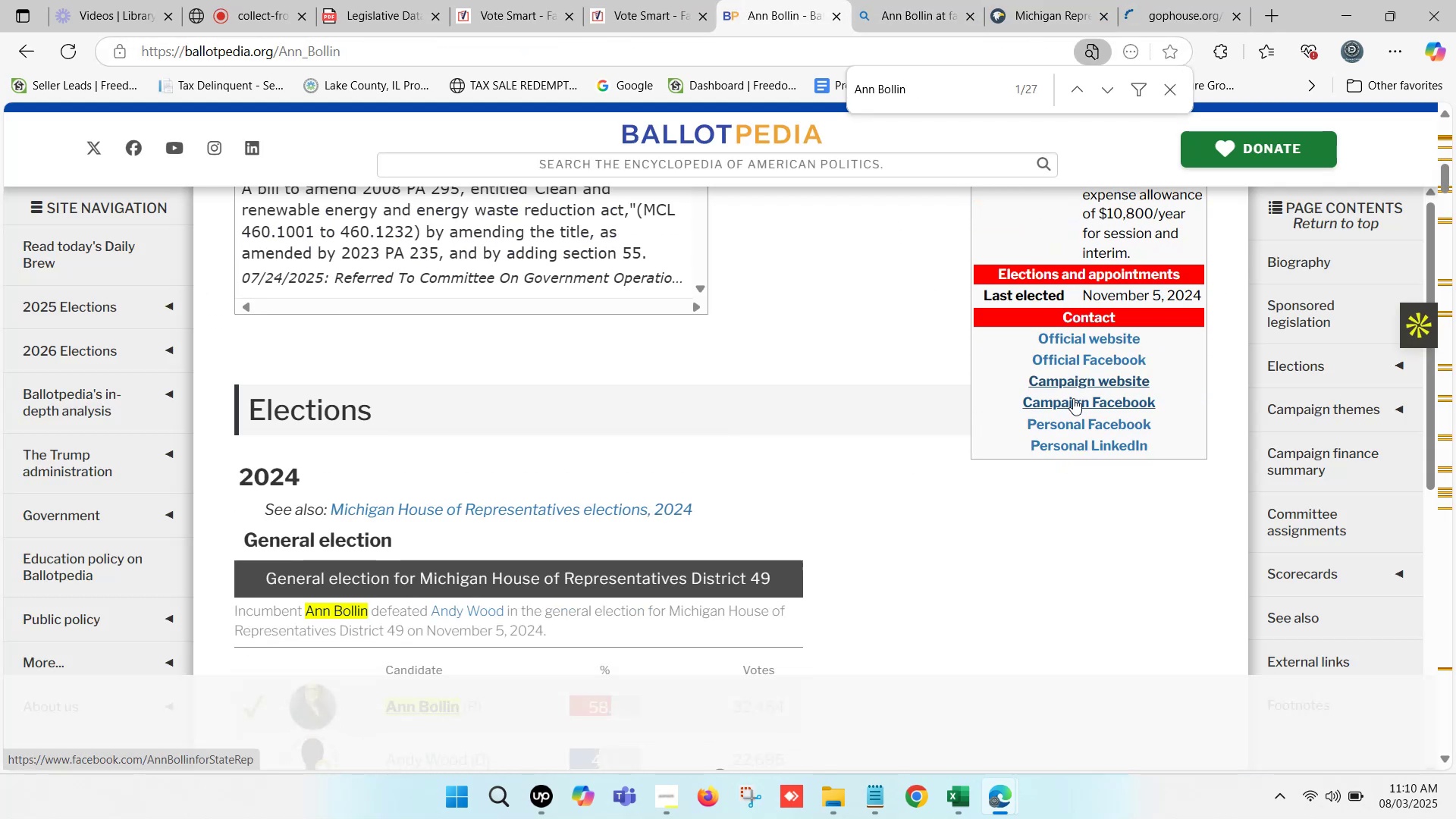 
hold_key(key=ControlLeft, duration=0.7)
left_click([1086, 334])
 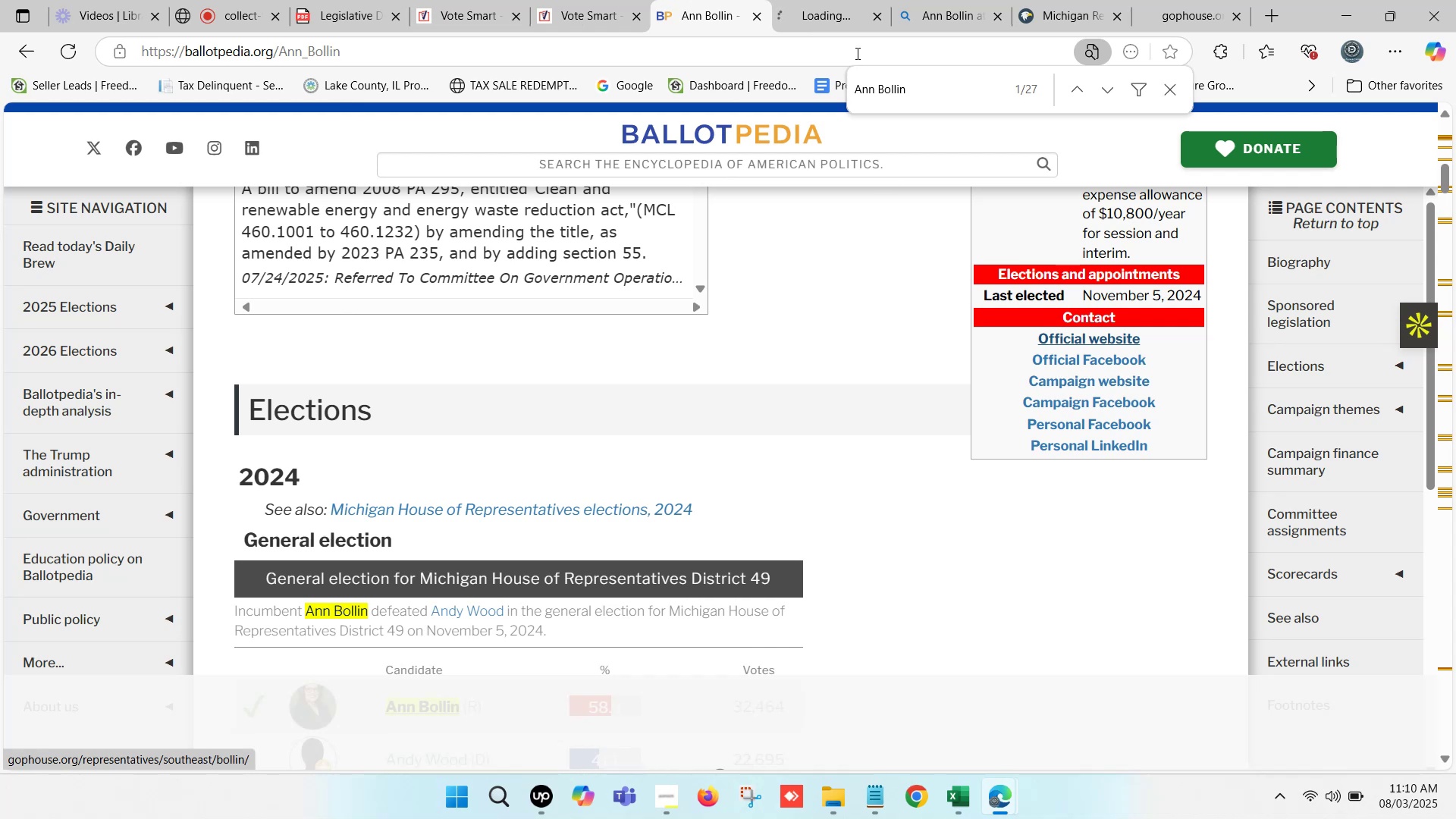 
left_click([812, 0])
 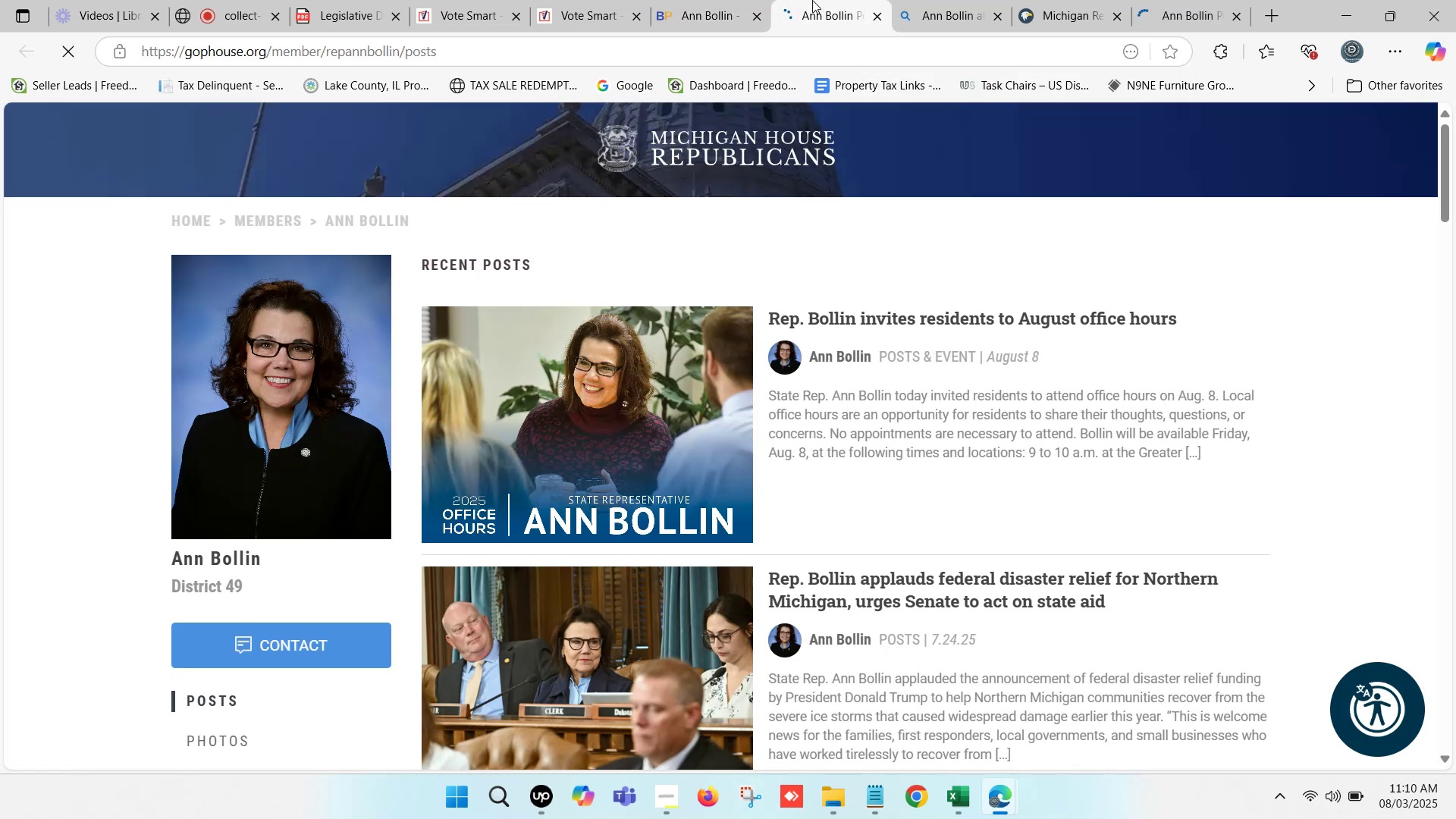 
scroll: coordinate [269, 507], scroll_direction: down, amount: 6.0
 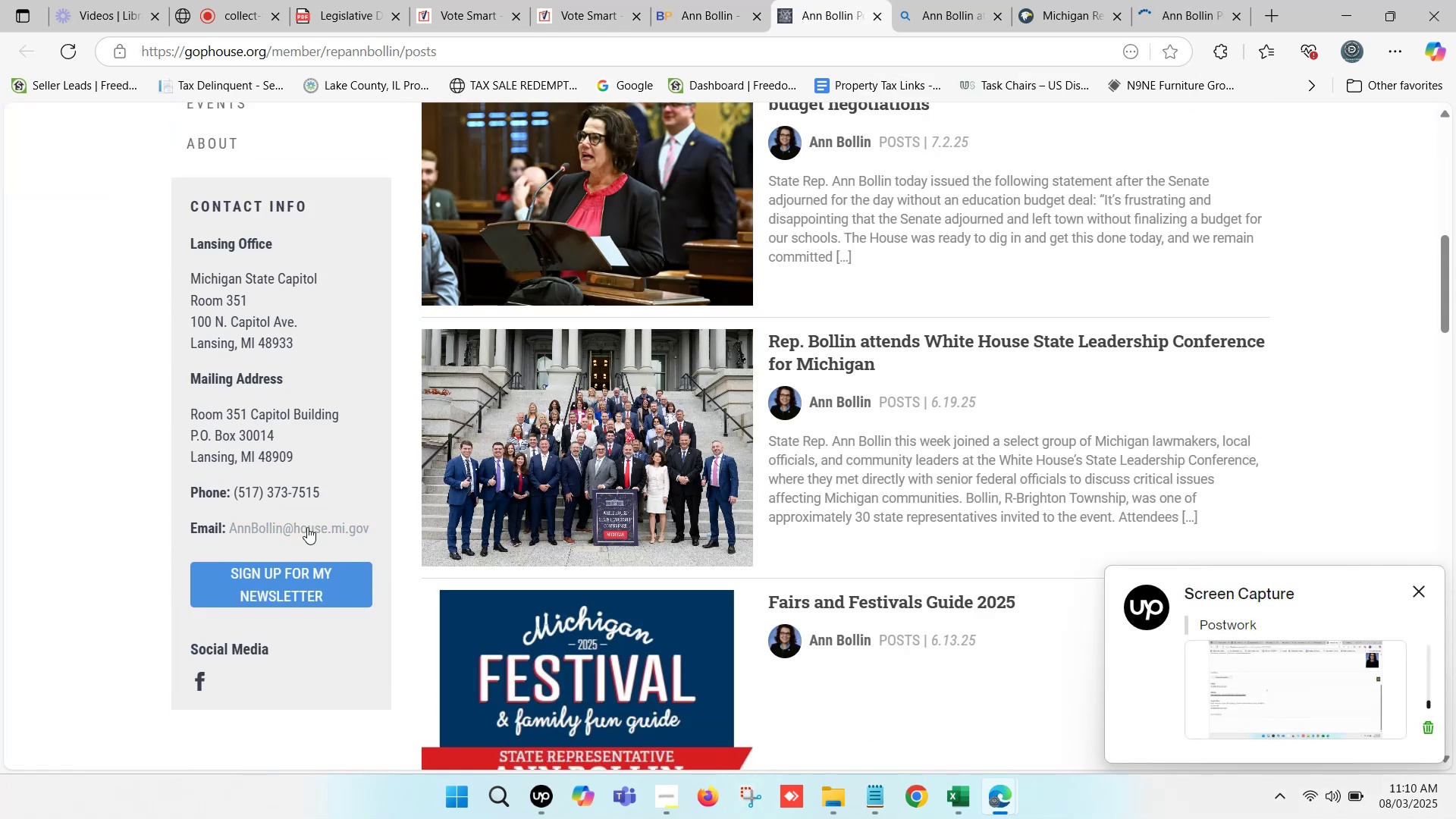 
right_click([307, 527])
 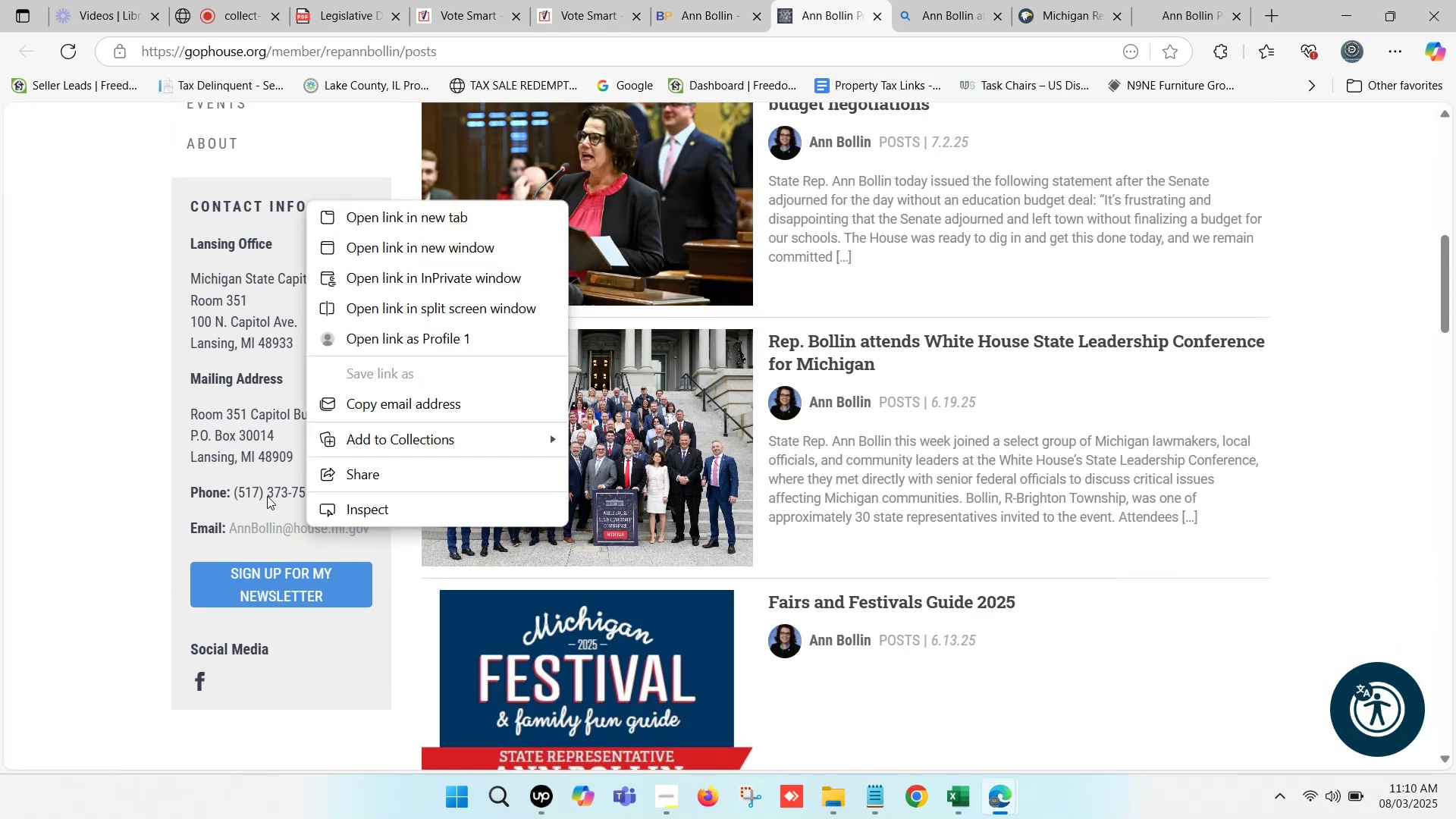 
left_click([256, 496])
 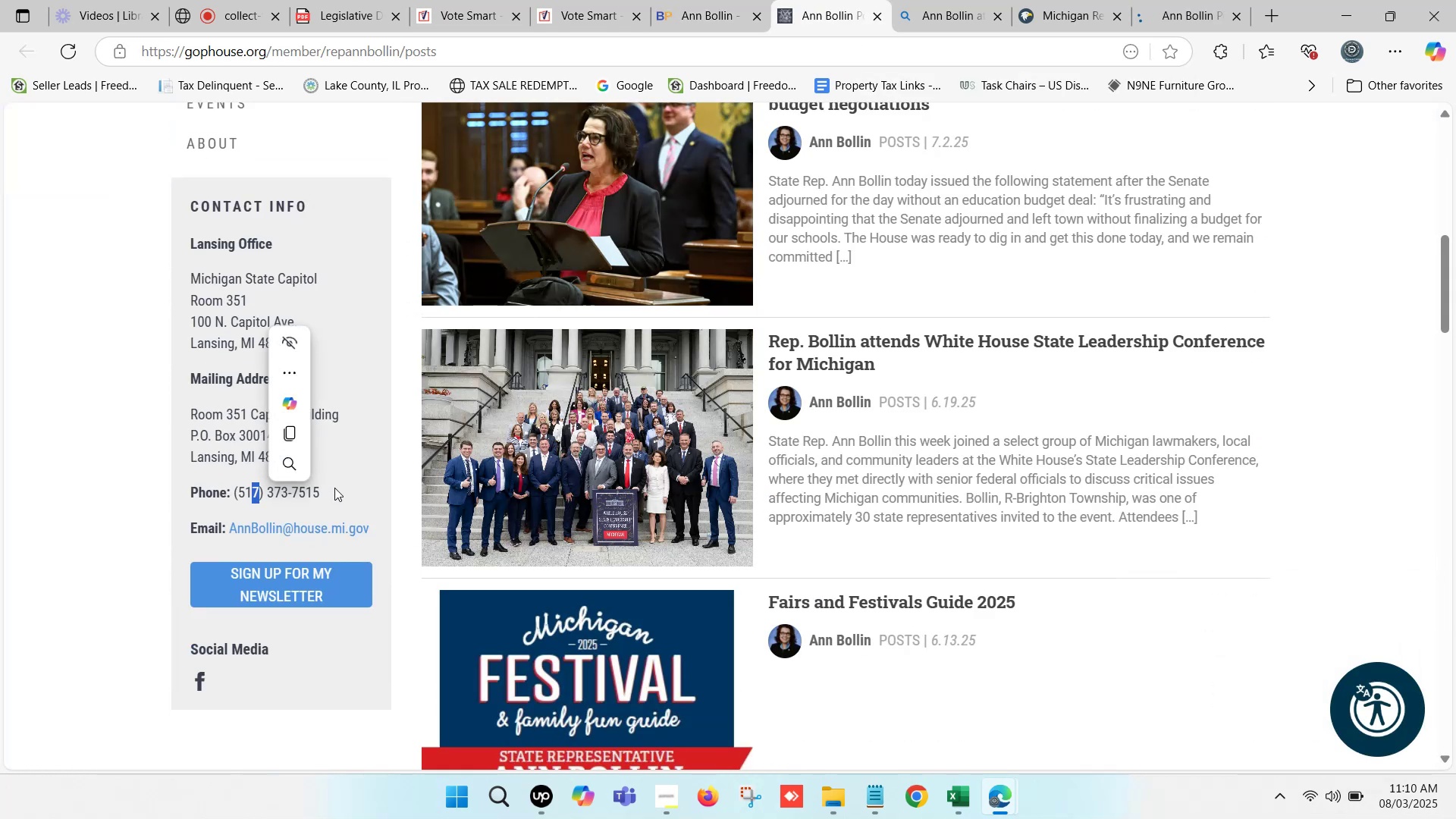 
left_click_drag(start_coordinate=[330, 487], to_coordinate=[240, 492])
 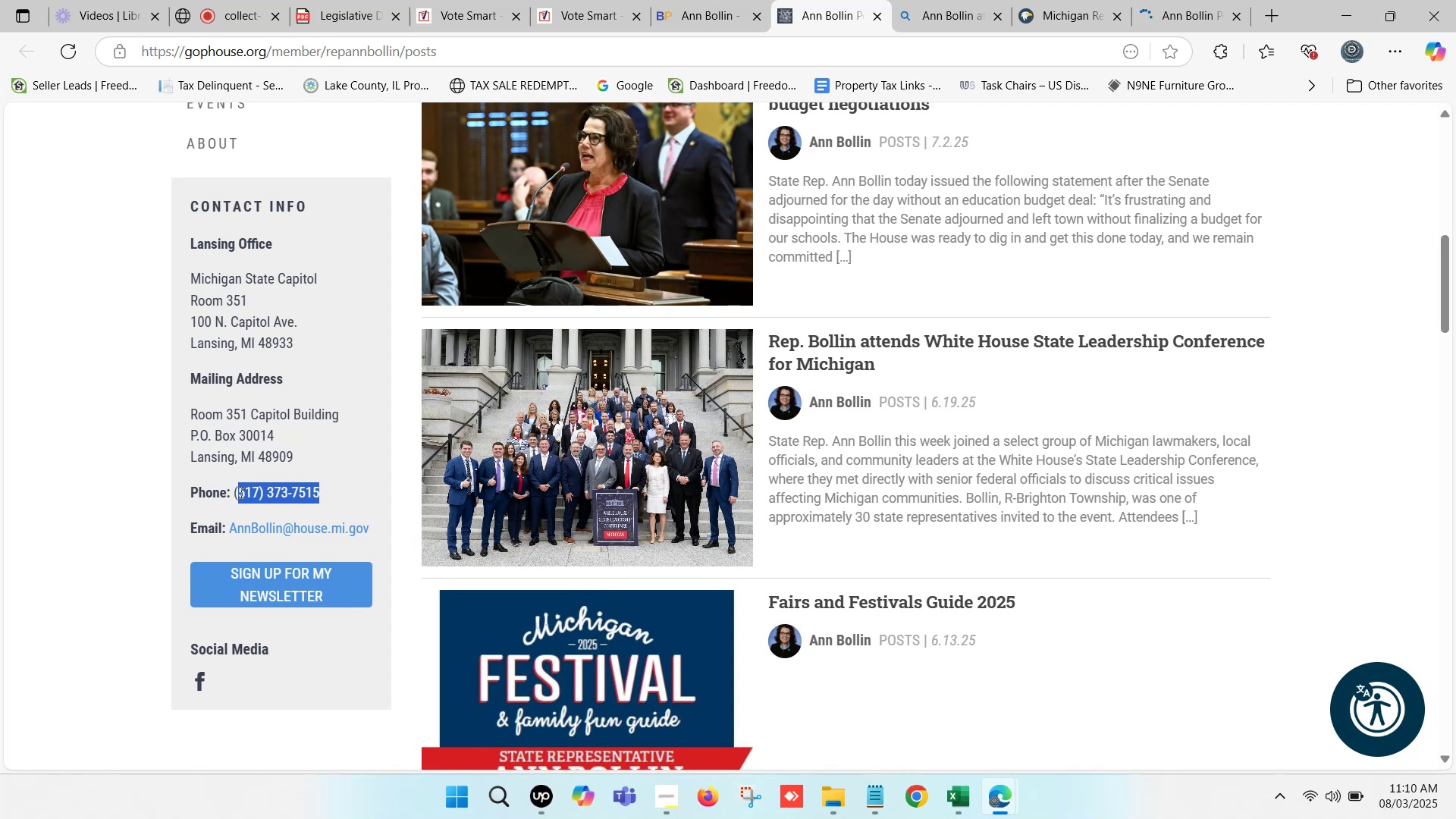 
key(Control+C)
 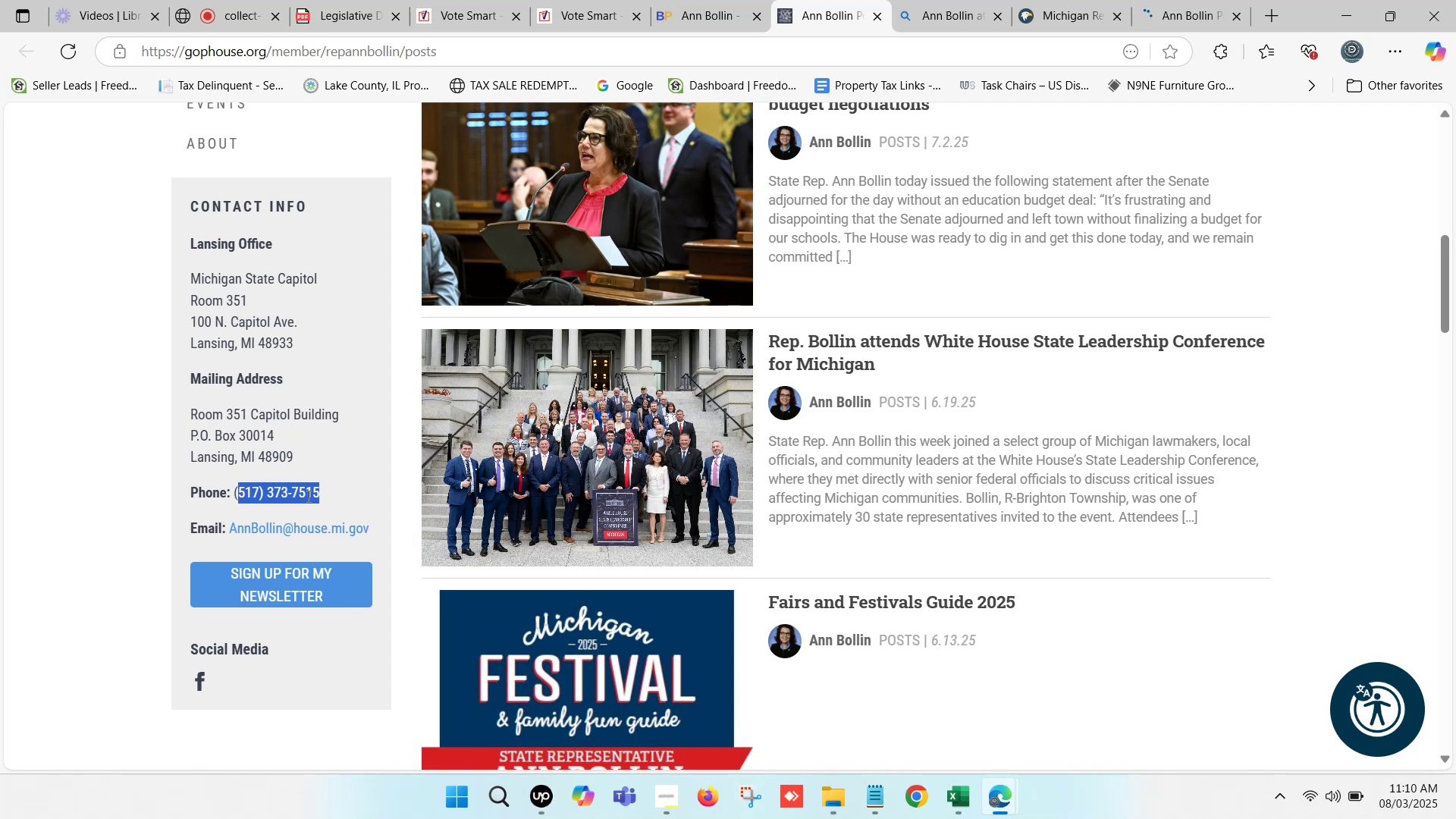 
key(Control+C)
 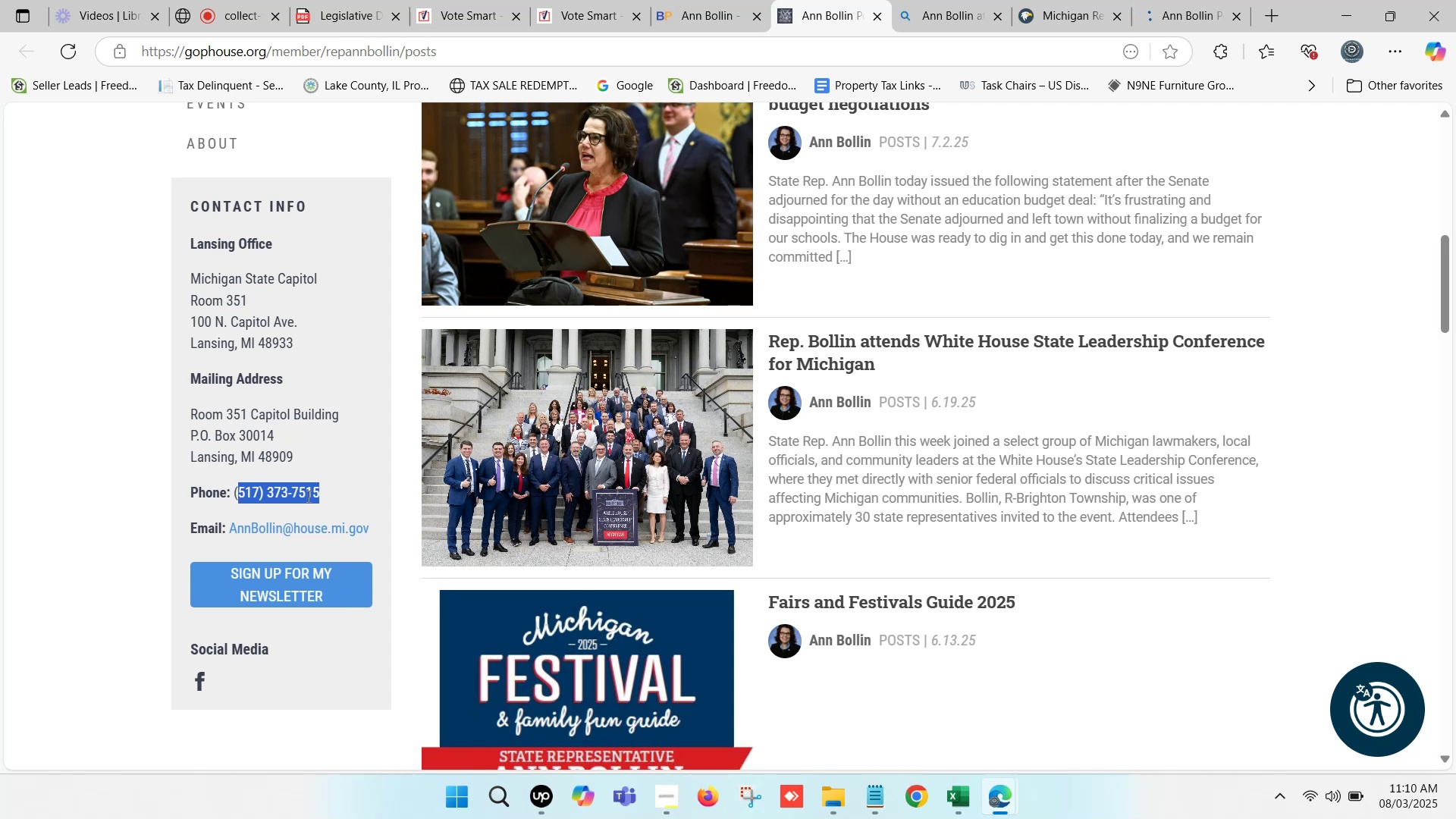 
key(Control+C)
 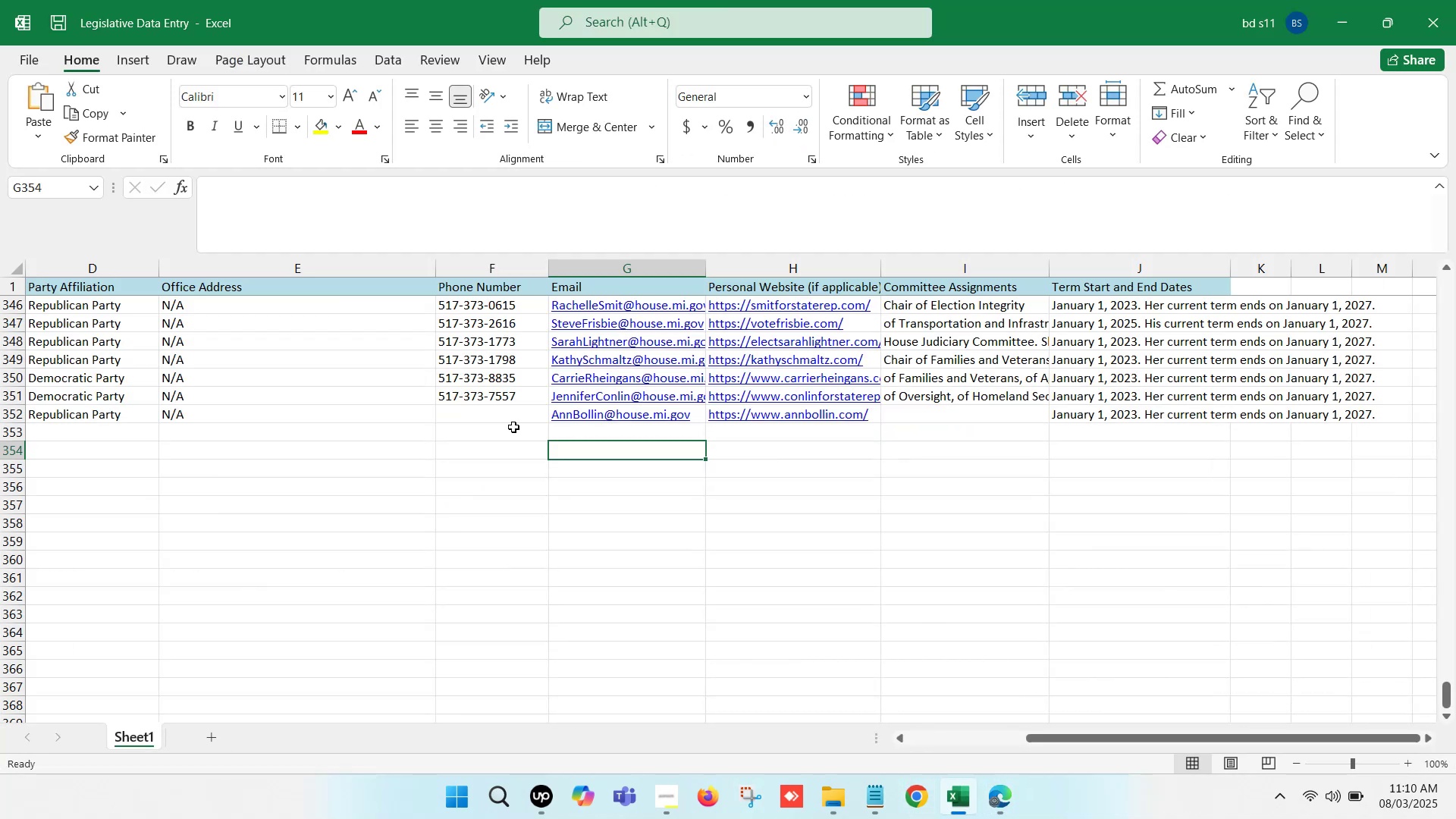 
left_click([476, 414])
 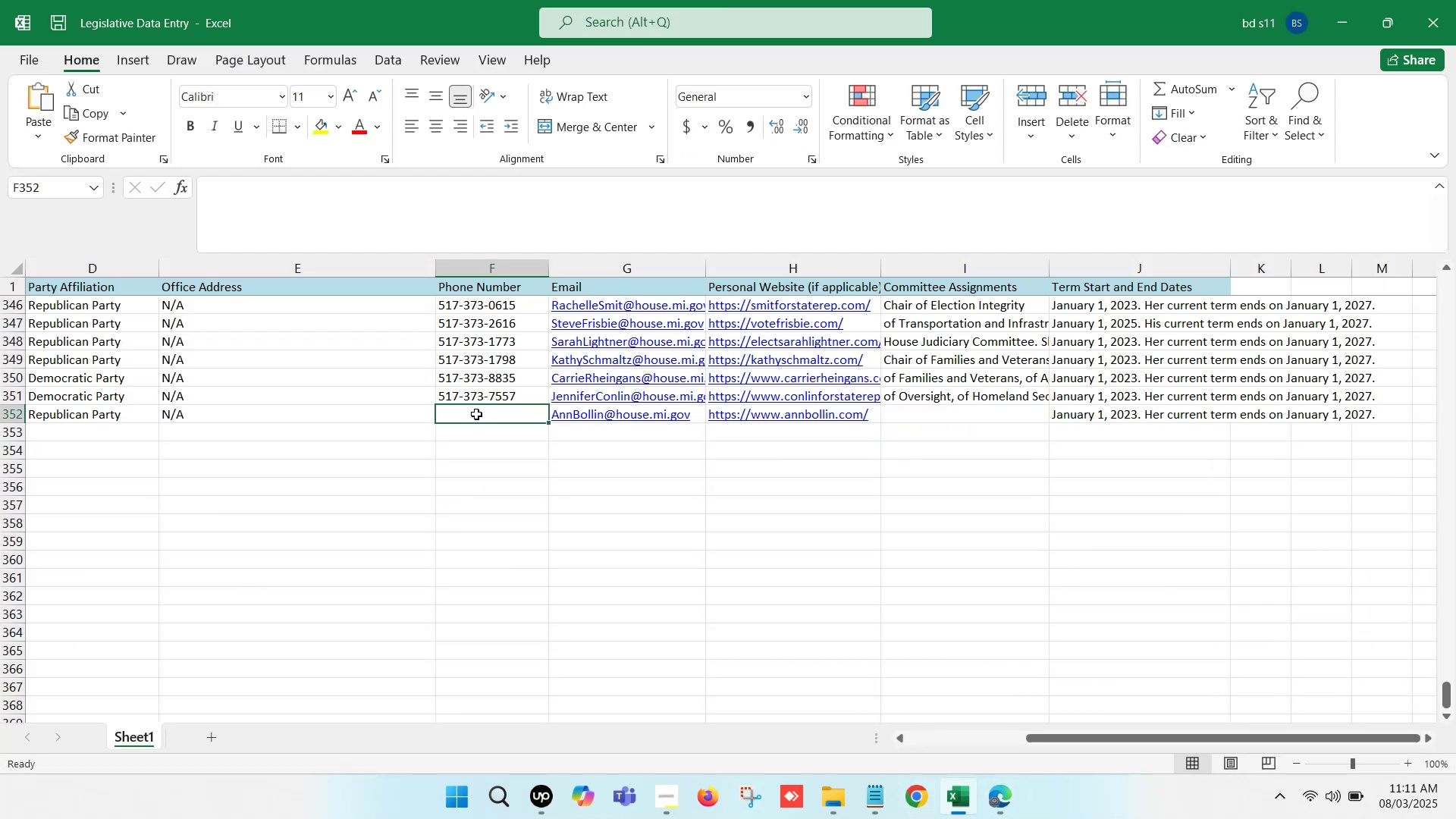 
double_click([476, 414])
 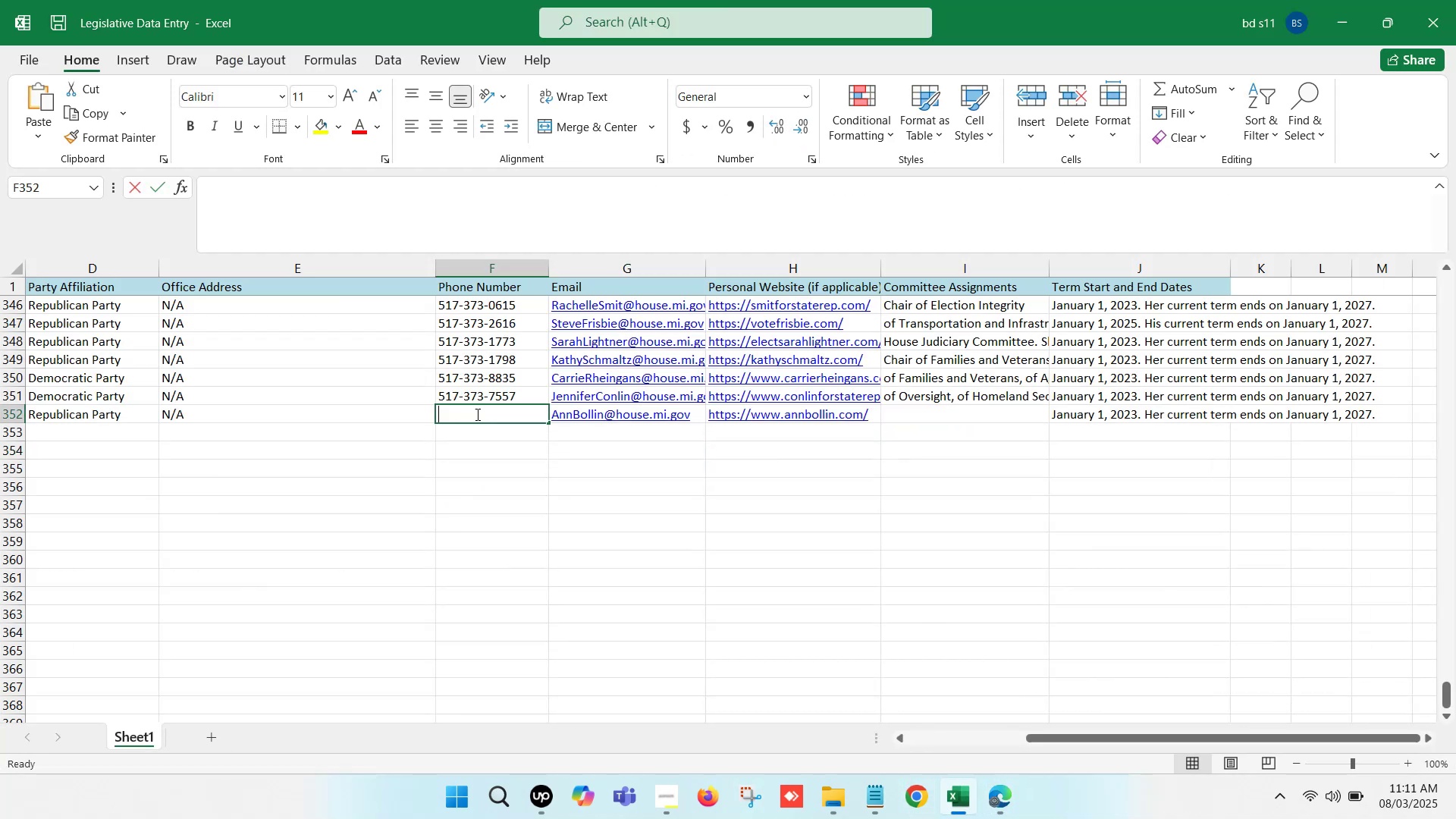 
key(Control+V)
 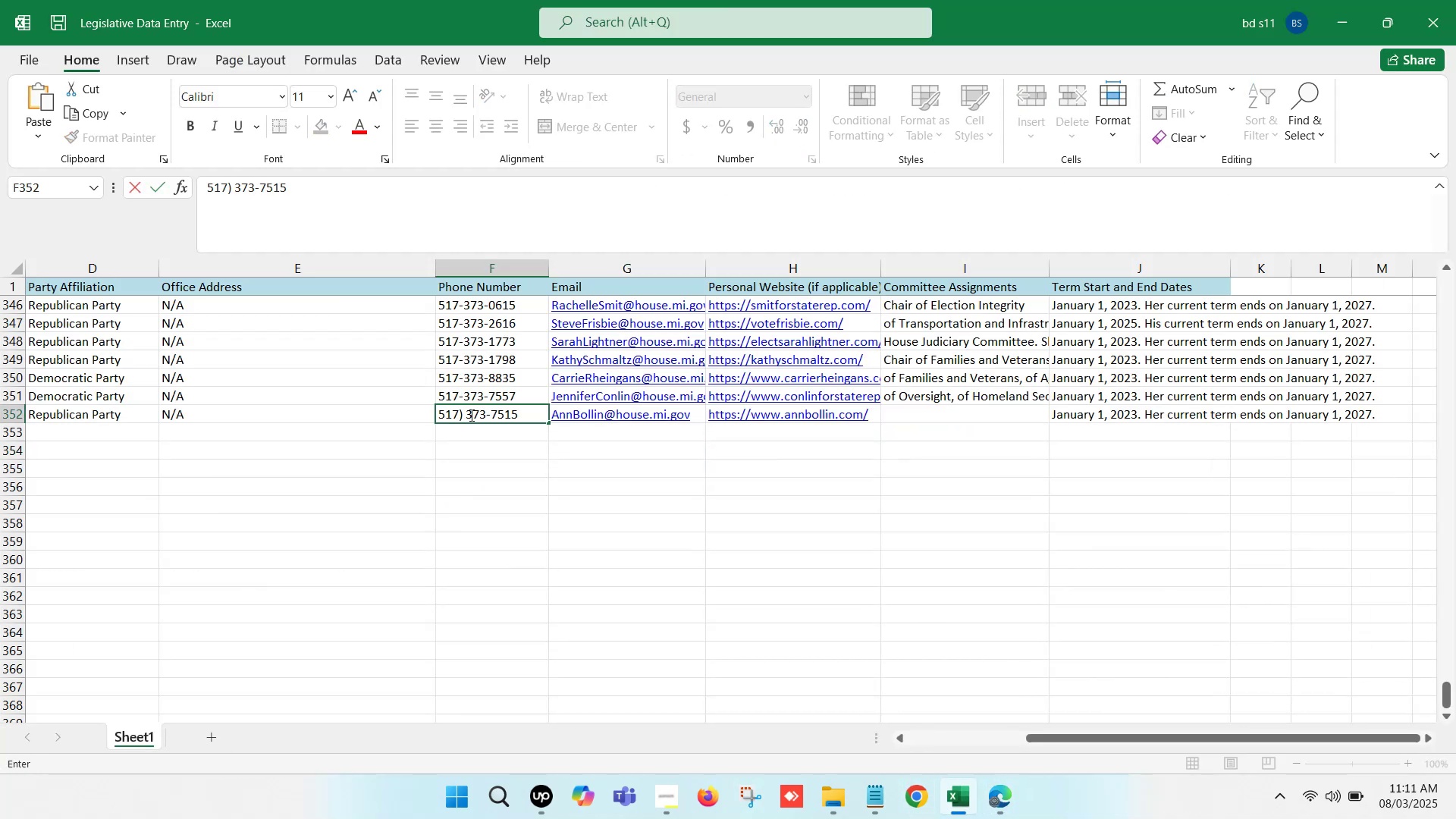 
left_click([463, 410])
 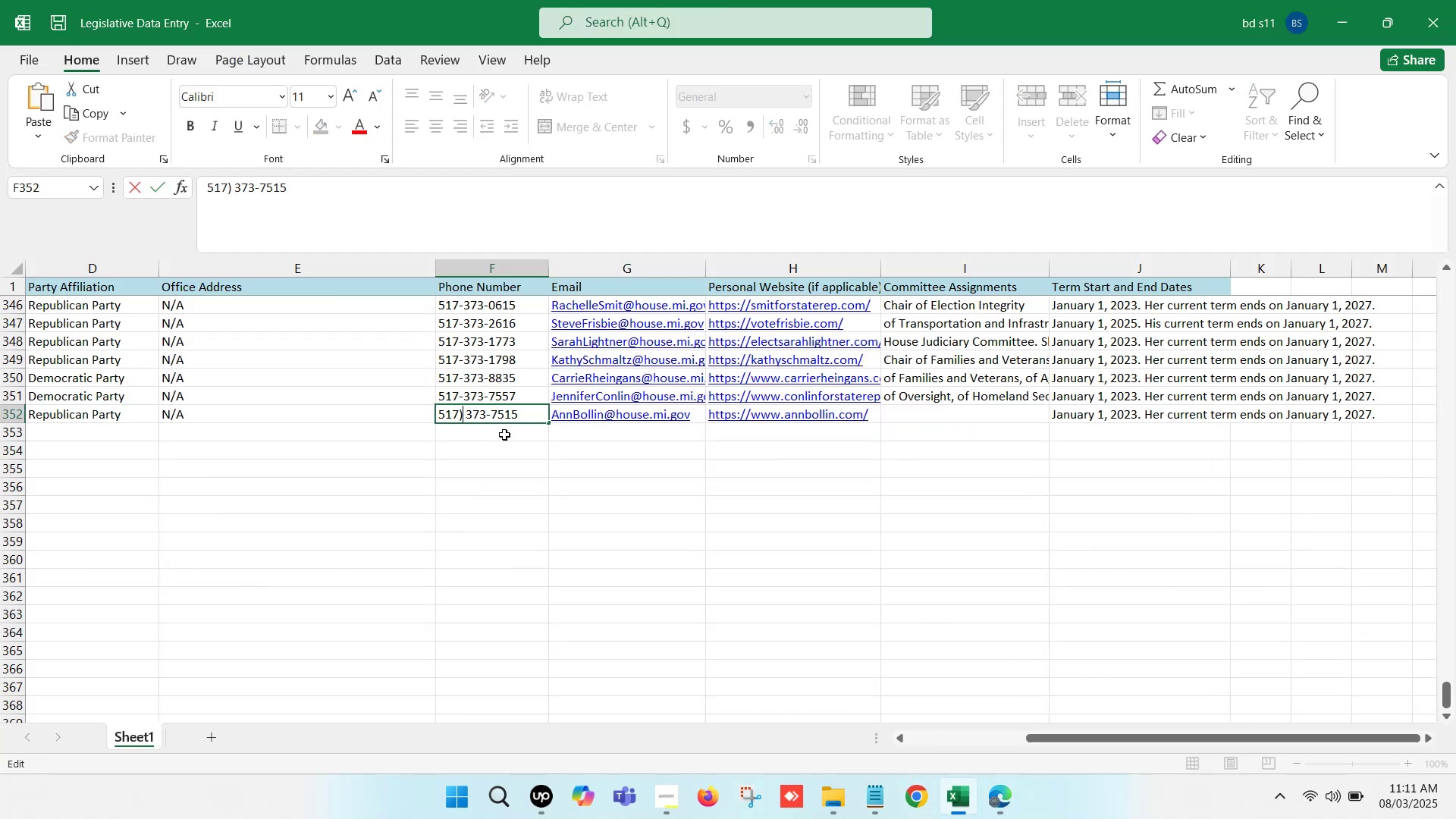 
key(ArrowRight)
 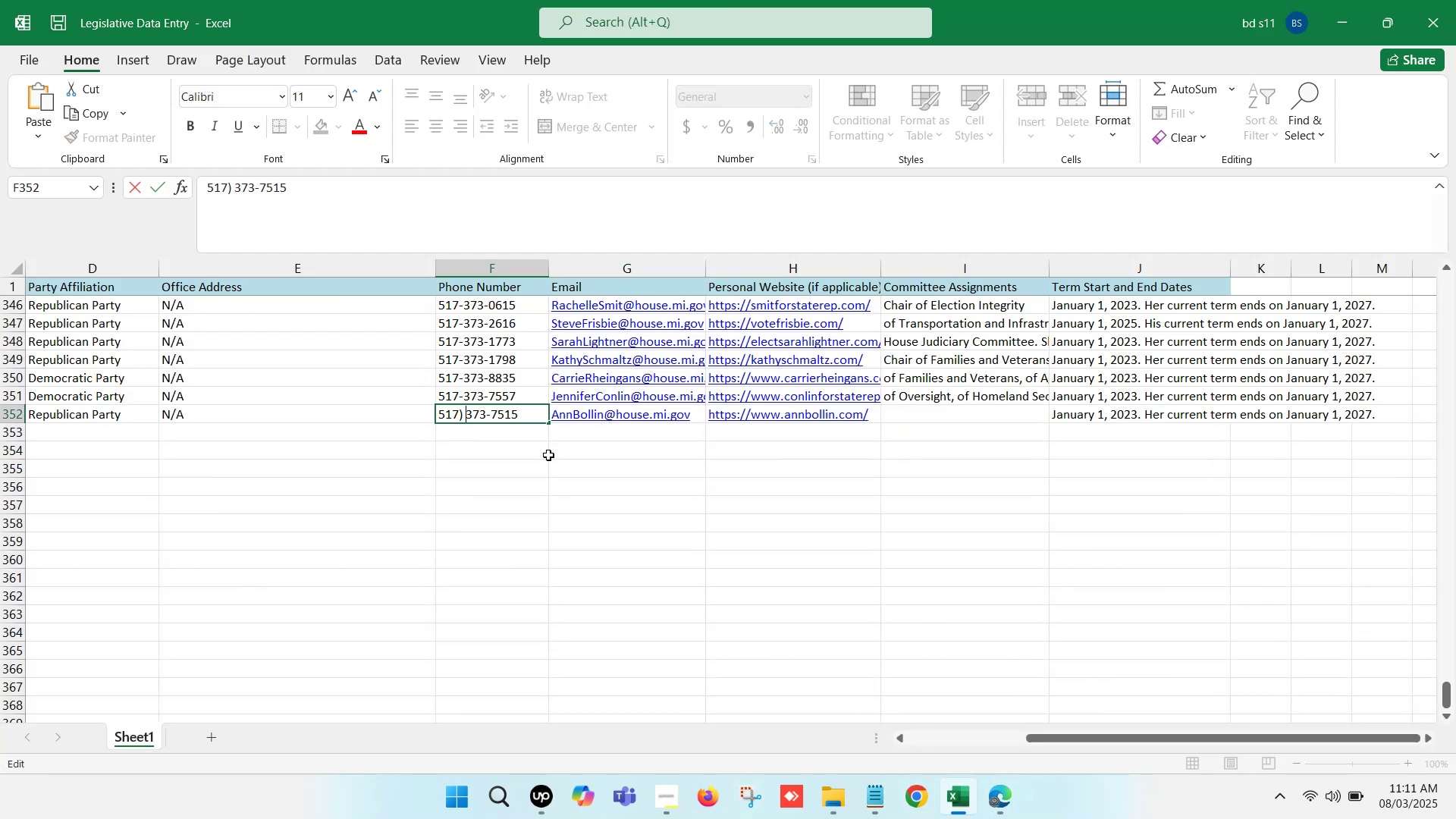 
key(Backspace)
 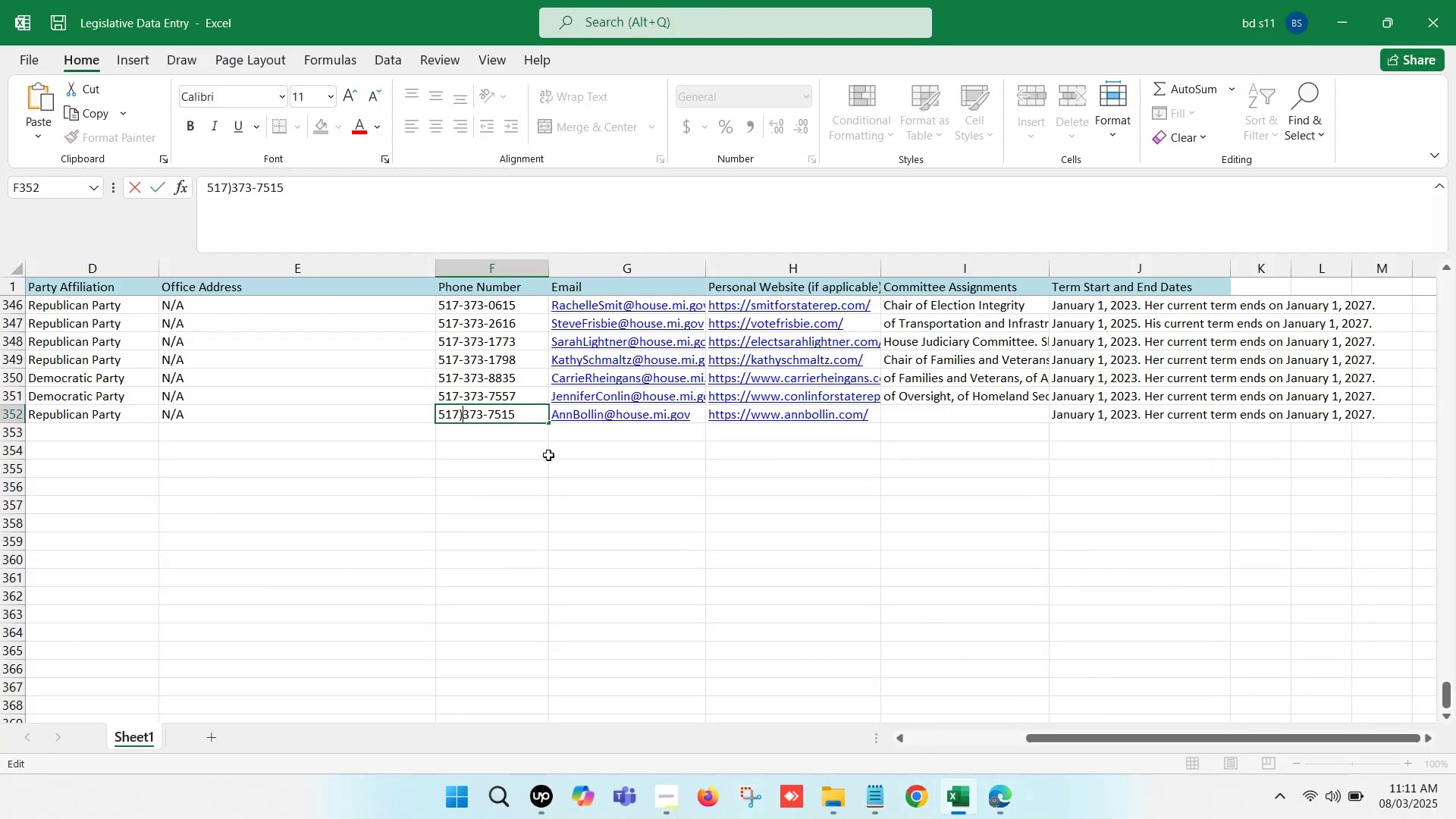 
key(Backspace)
 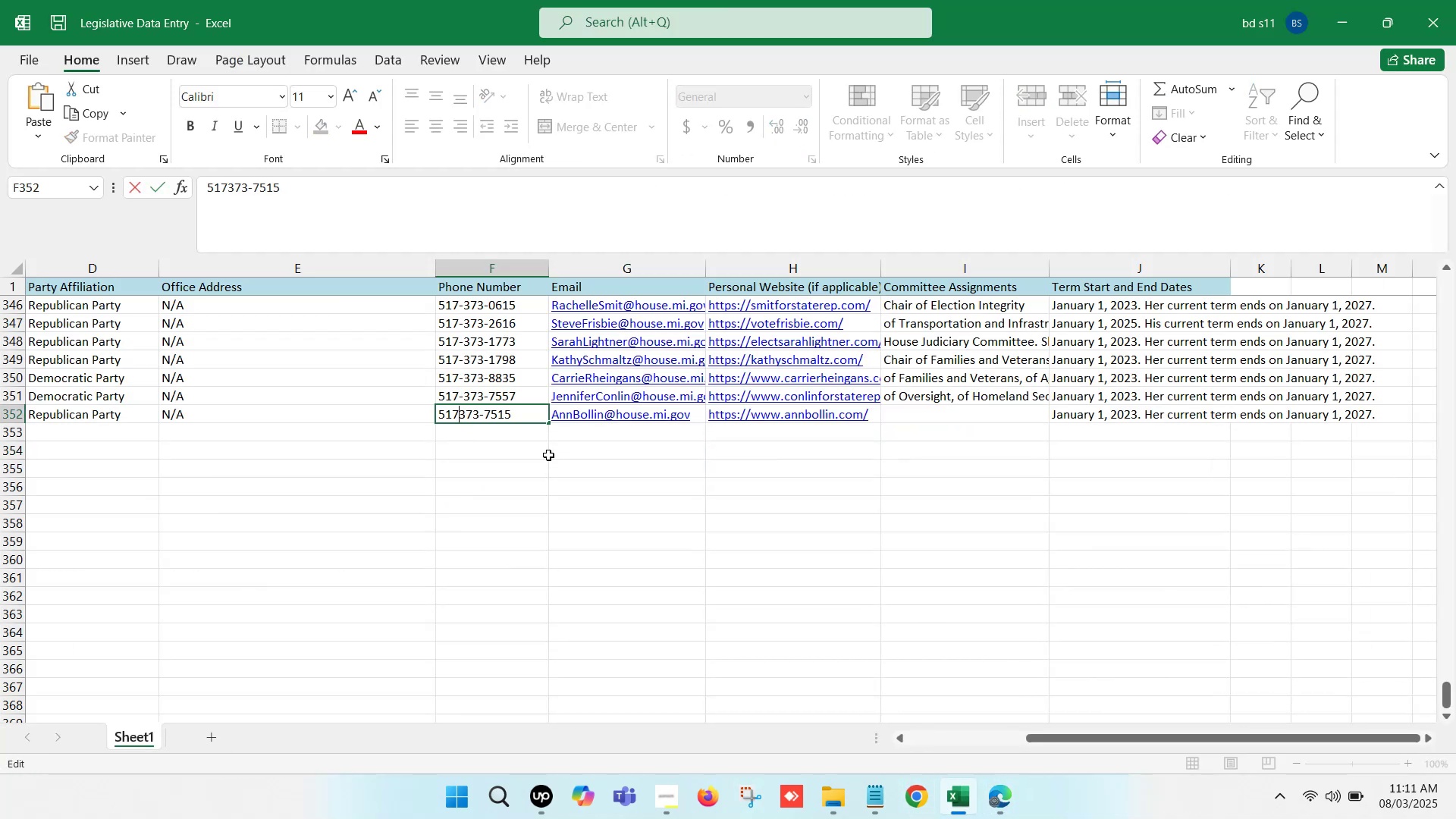 
key(0)
 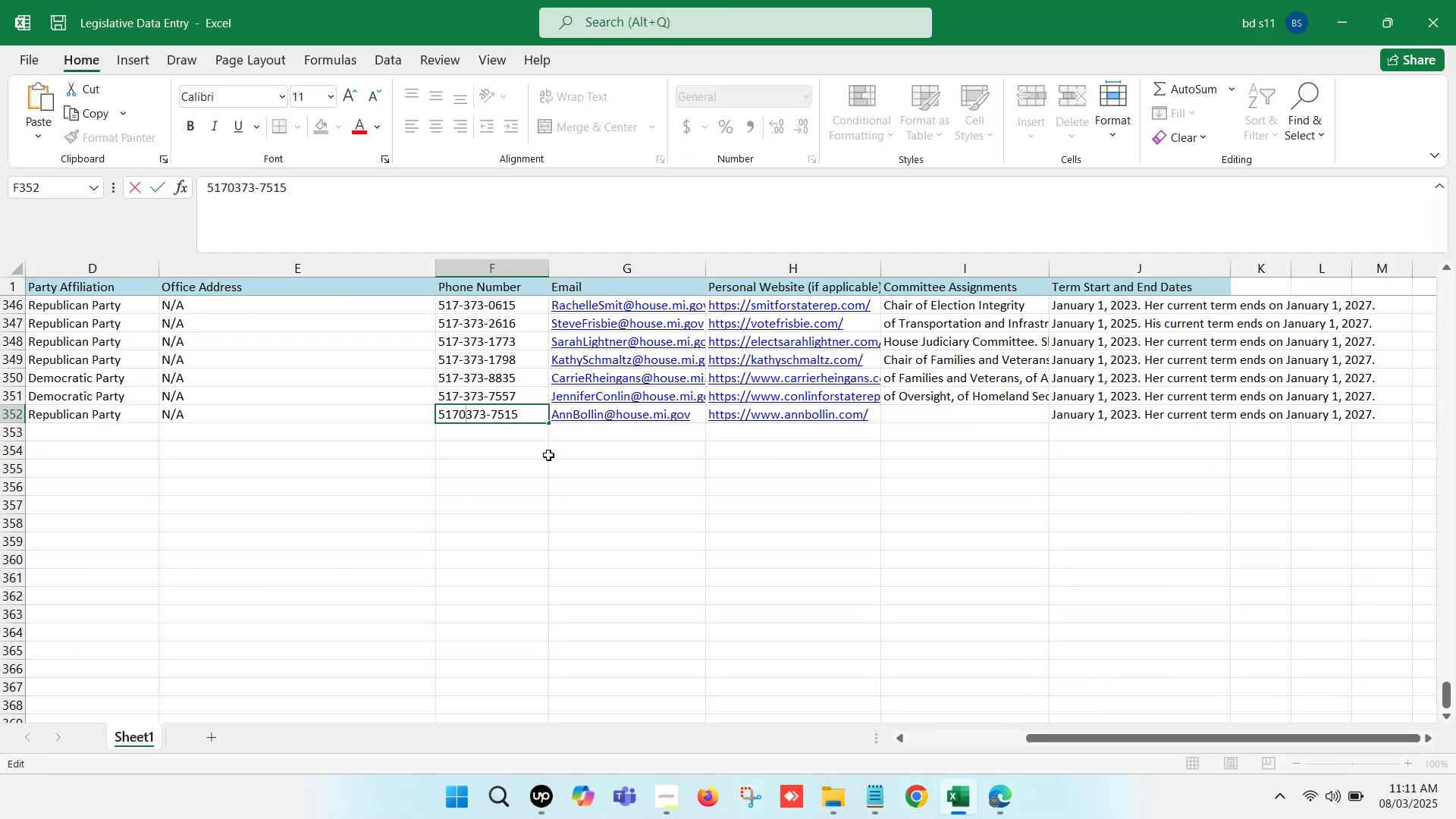 
key(Backspace)
 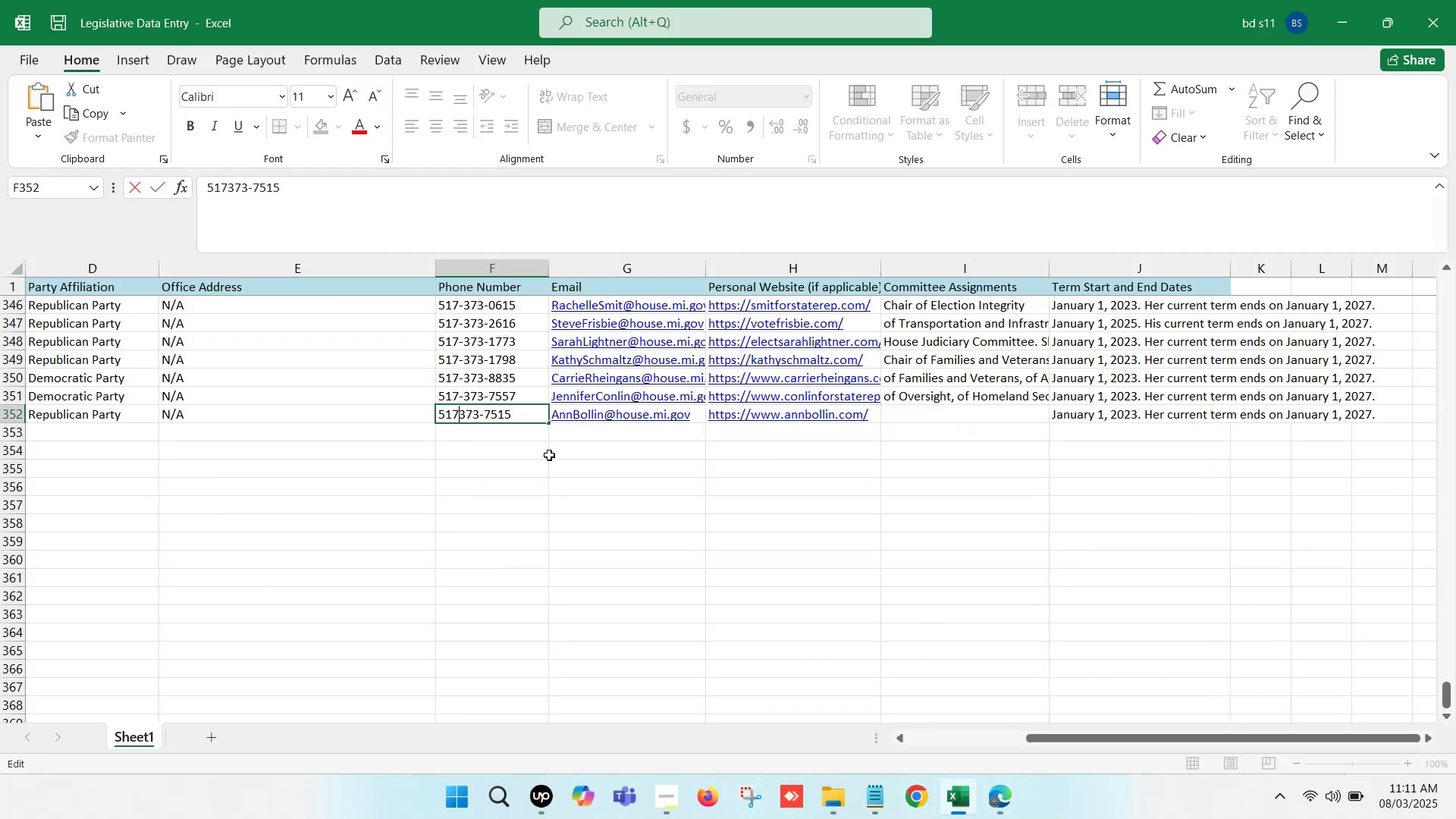 
key(Minus)
 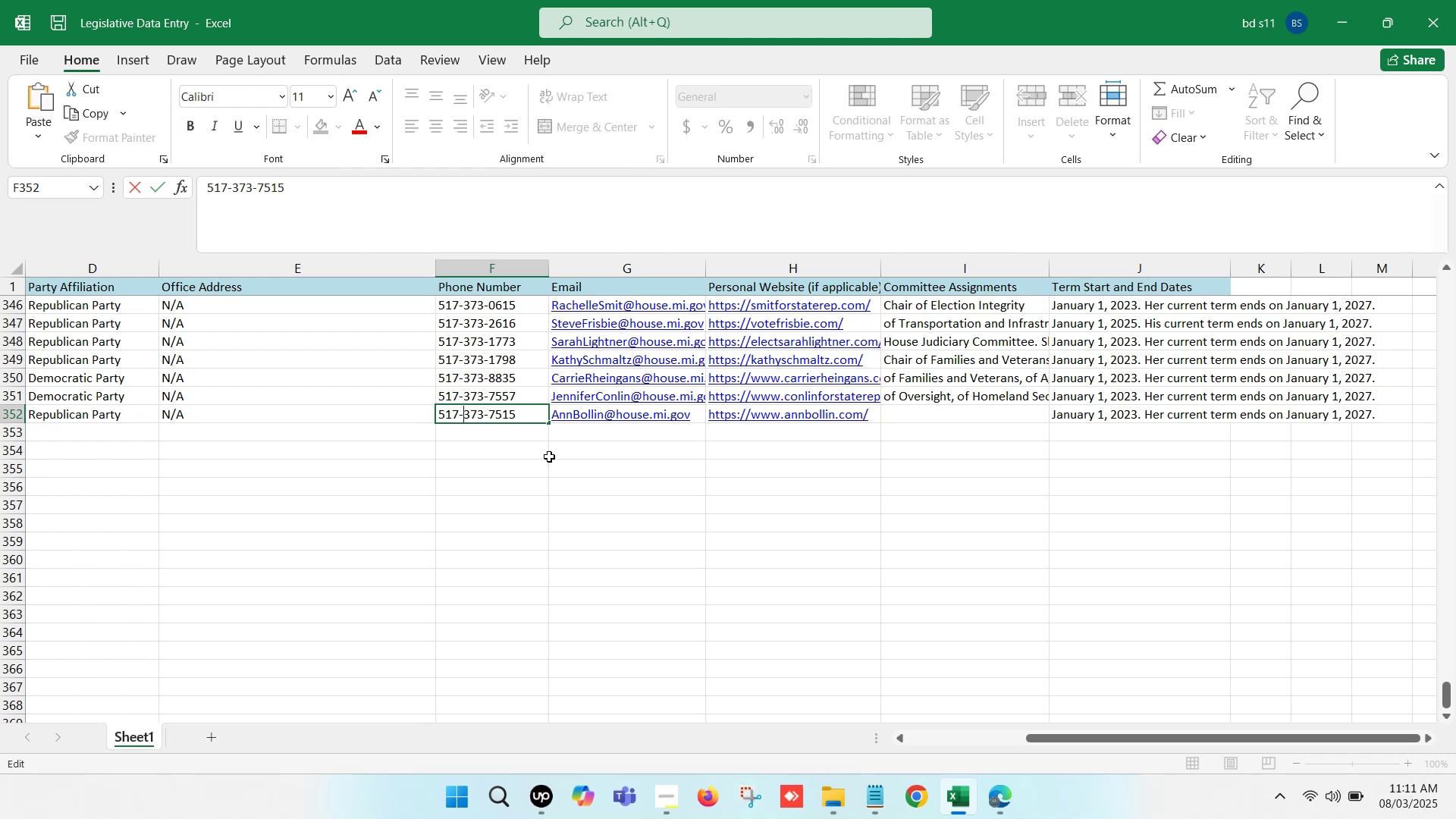 
left_click([549, 457])
 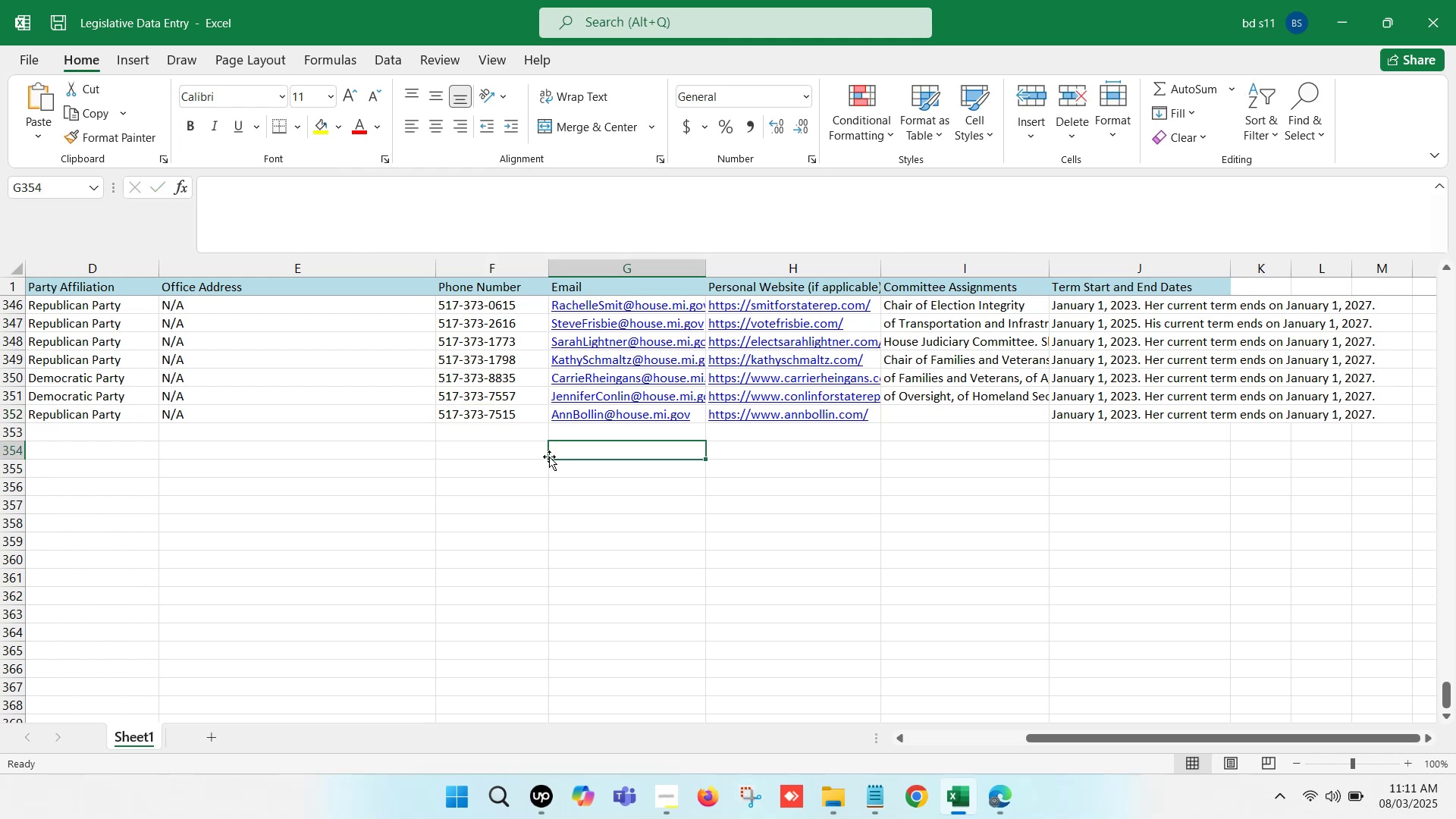 
key(Control+S)
 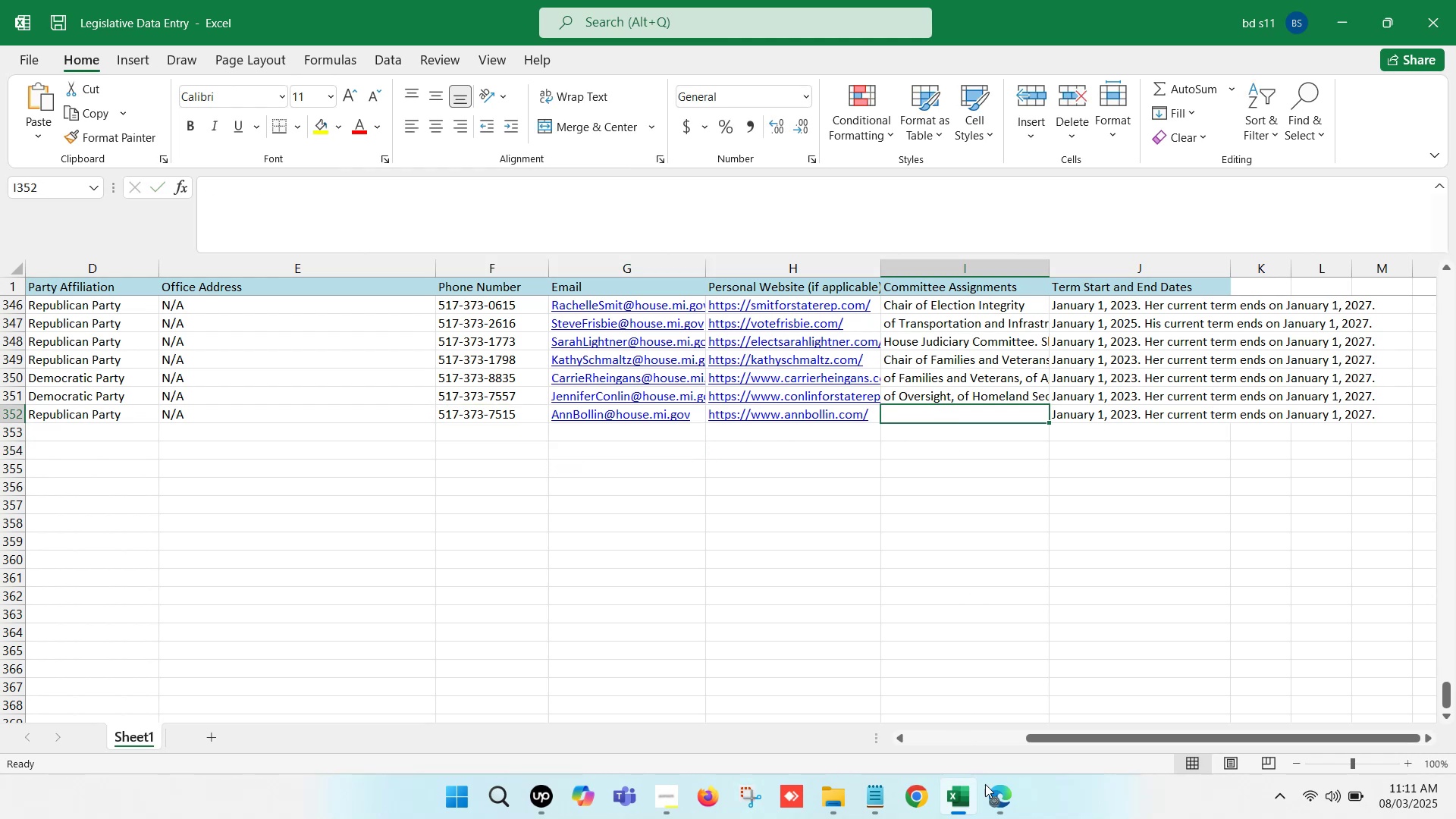 
left_click([881, 690])
 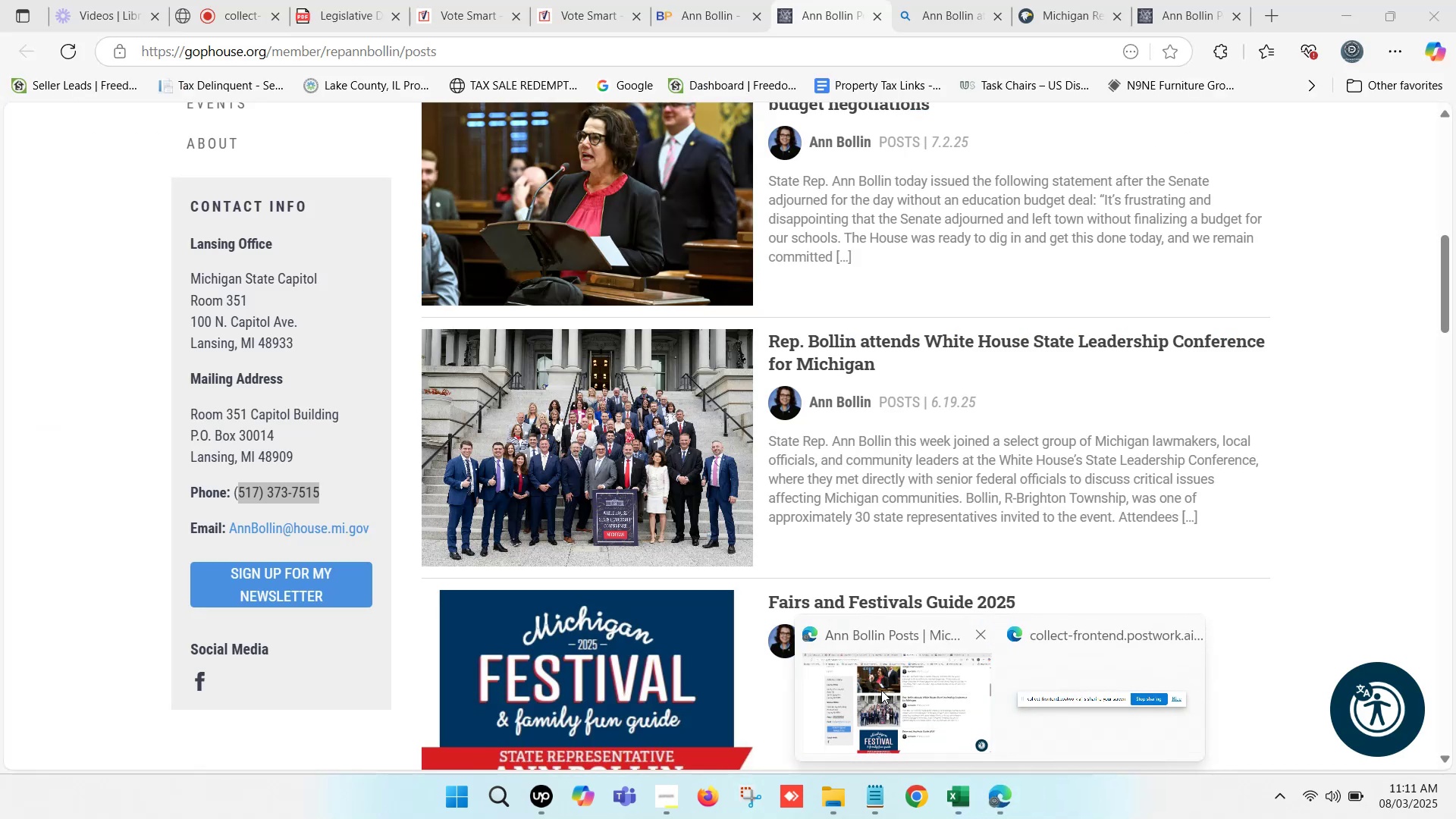 
left_click([1203, 0])
 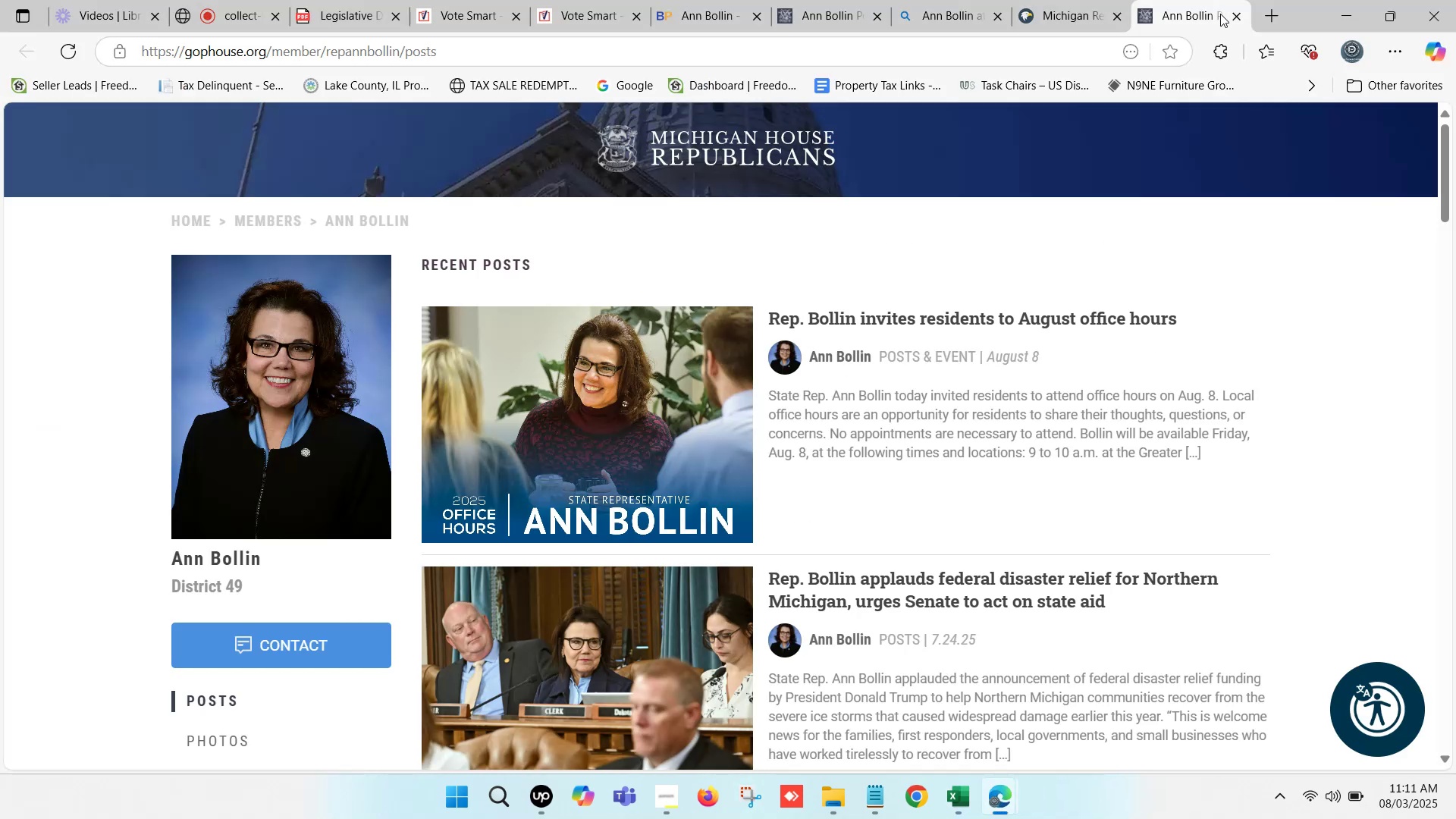 
left_click([1087, 0])
 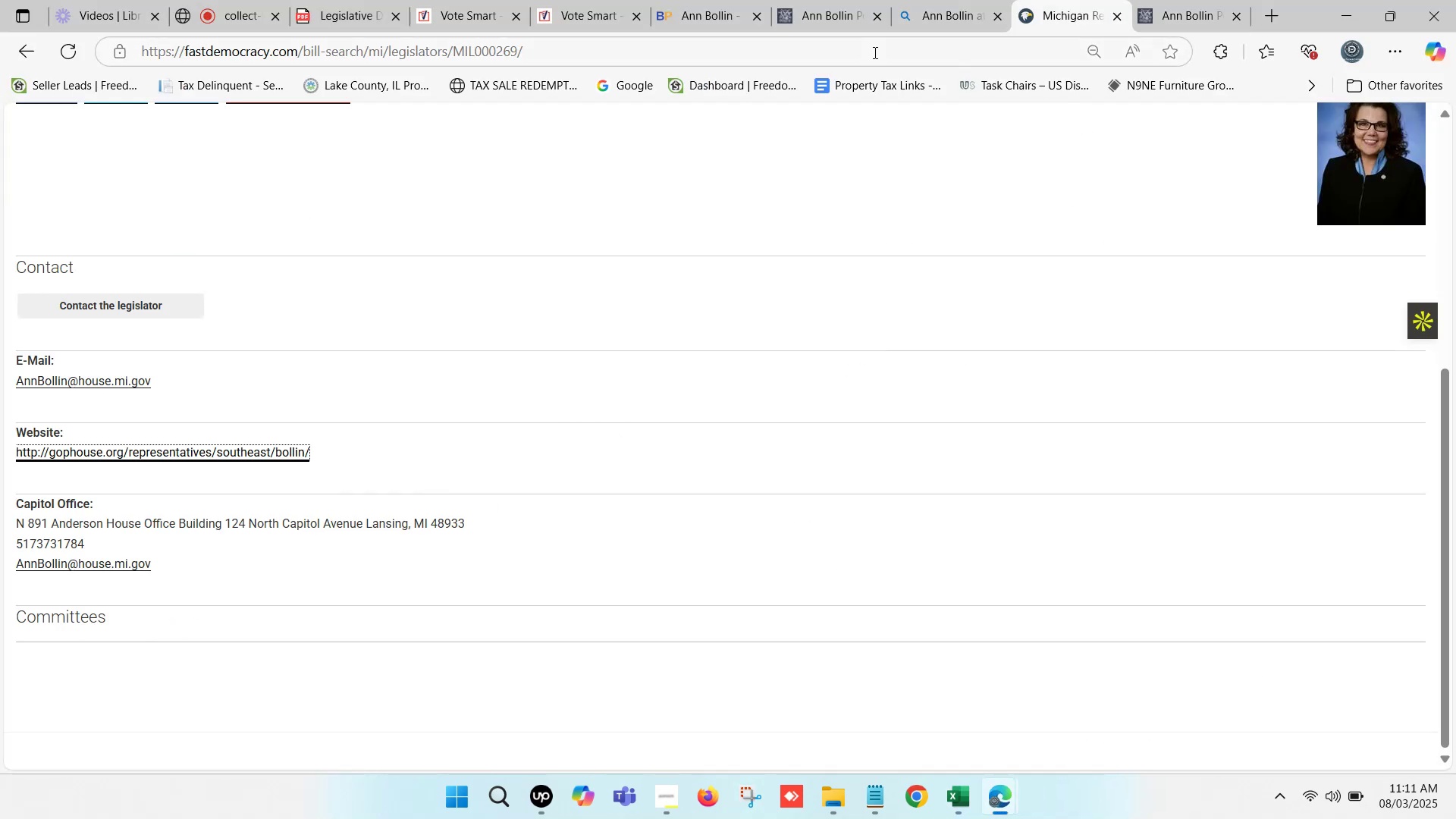 
left_click([821, 7])
 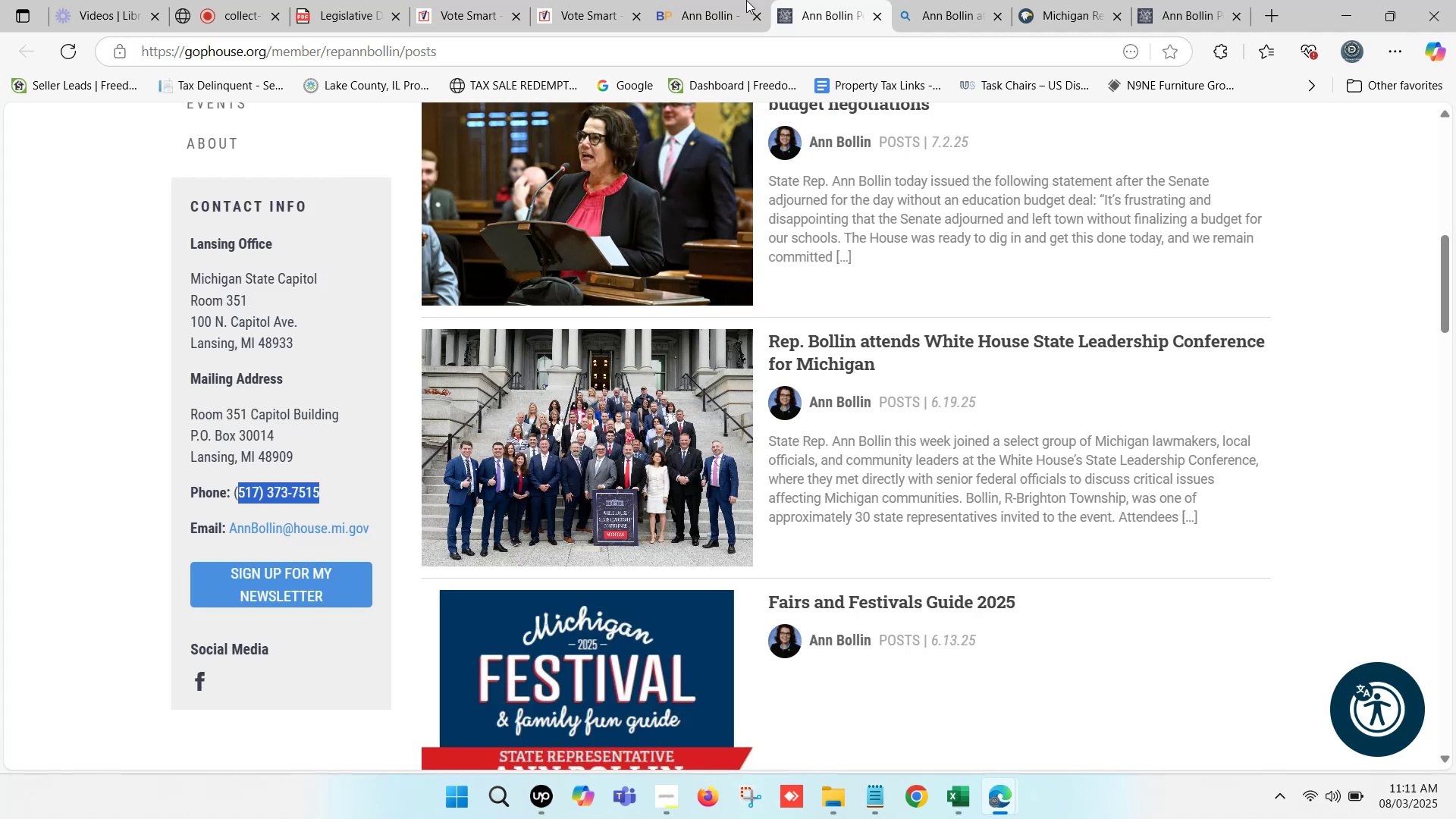 
left_click([698, 0])
 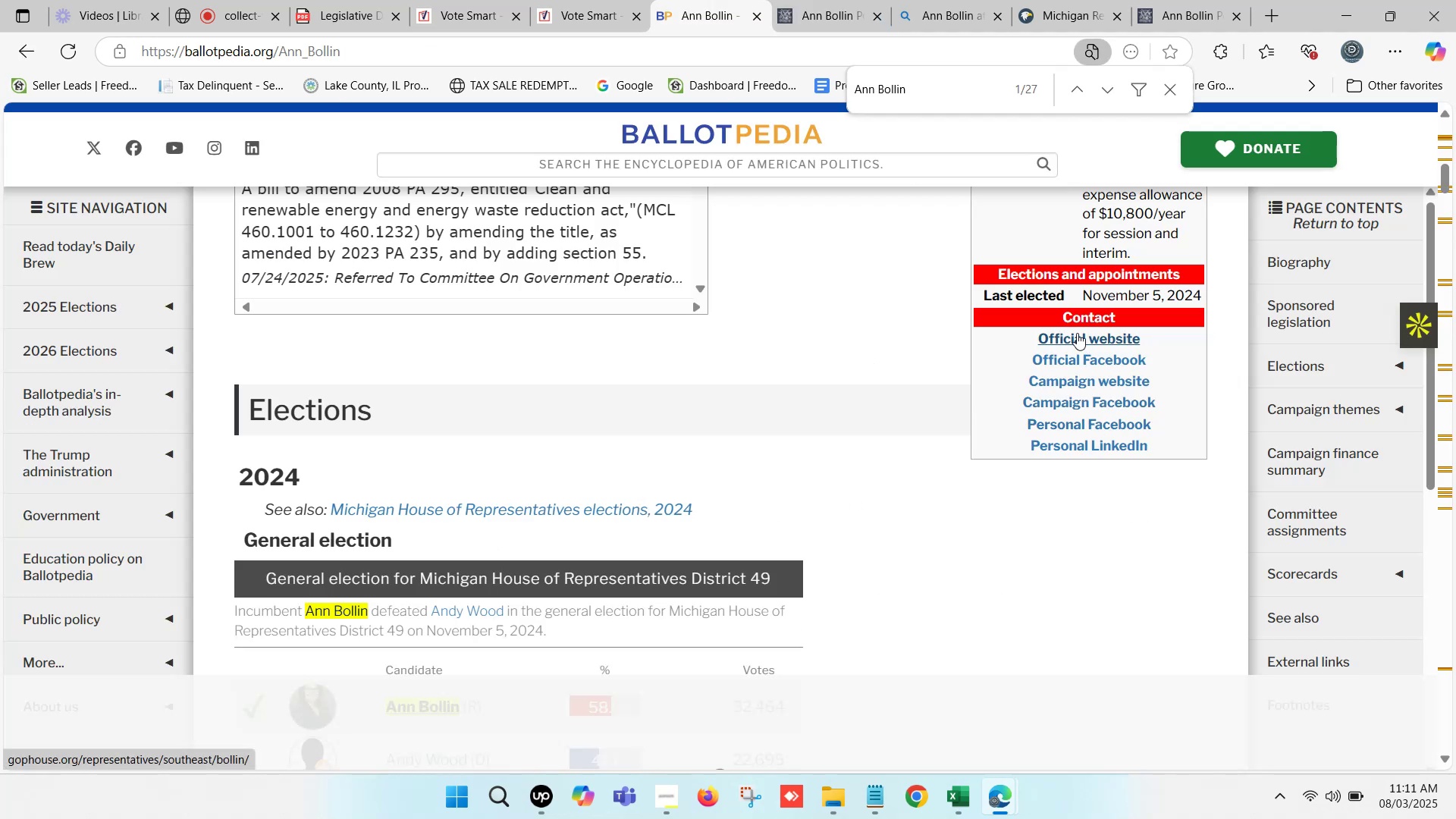 
double_click([817, 0])
 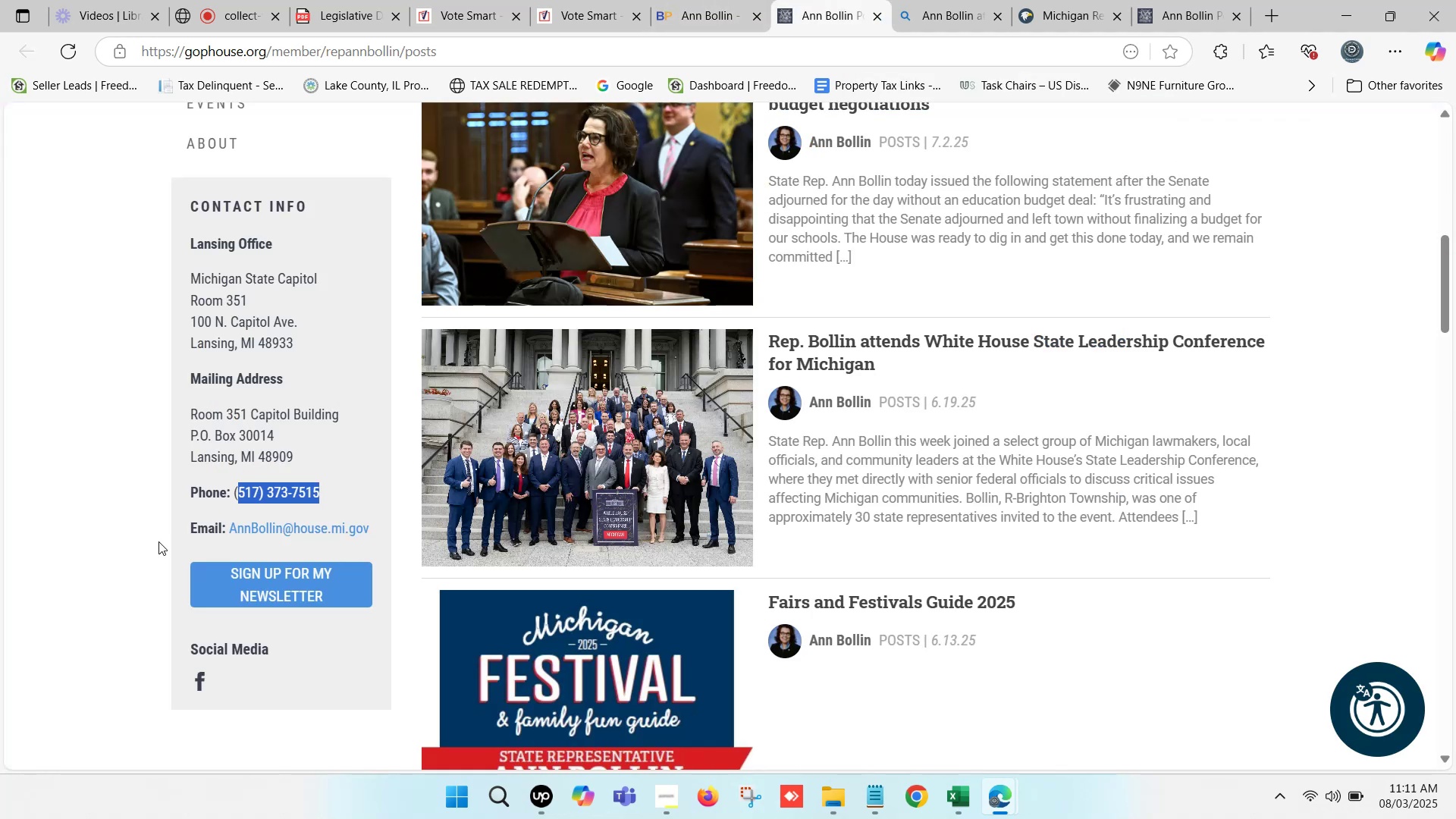 
scroll: coordinate [273, 416], scroll_direction: up, amount: 3.0
 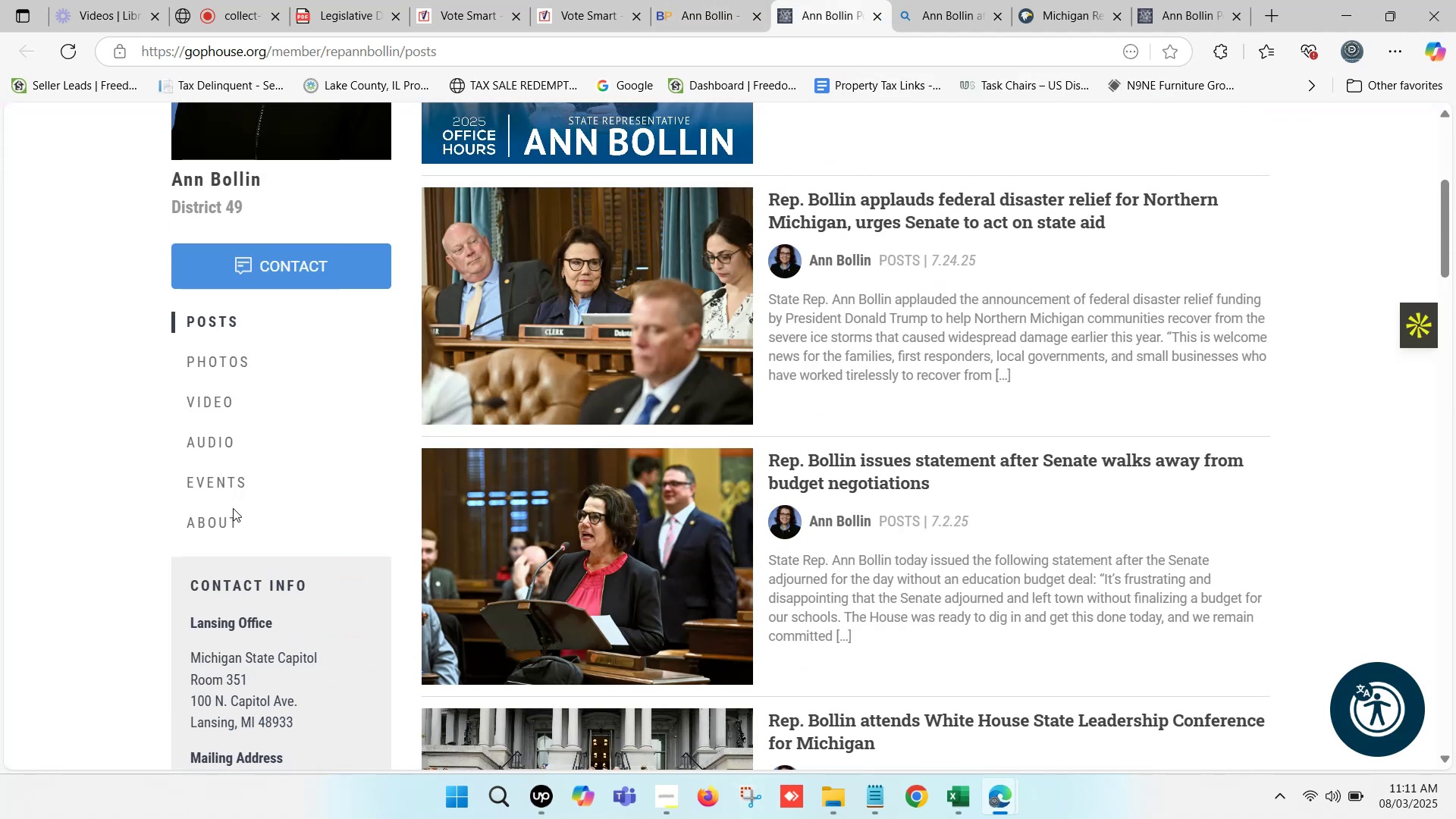 
left_click([221, 517])
 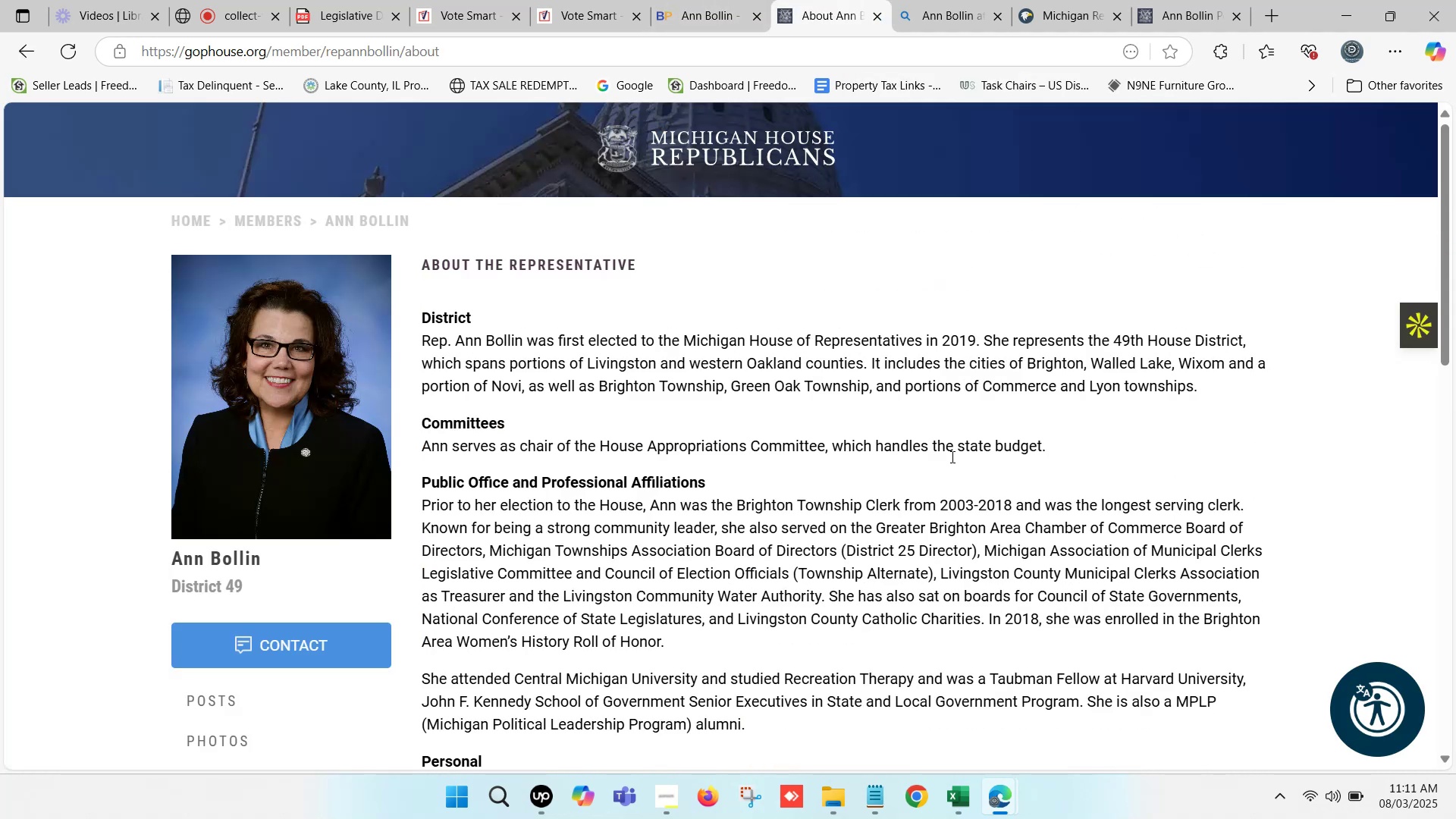 
left_click_drag(start_coordinate=[1053, 446], to_coordinate=[519, 450])
 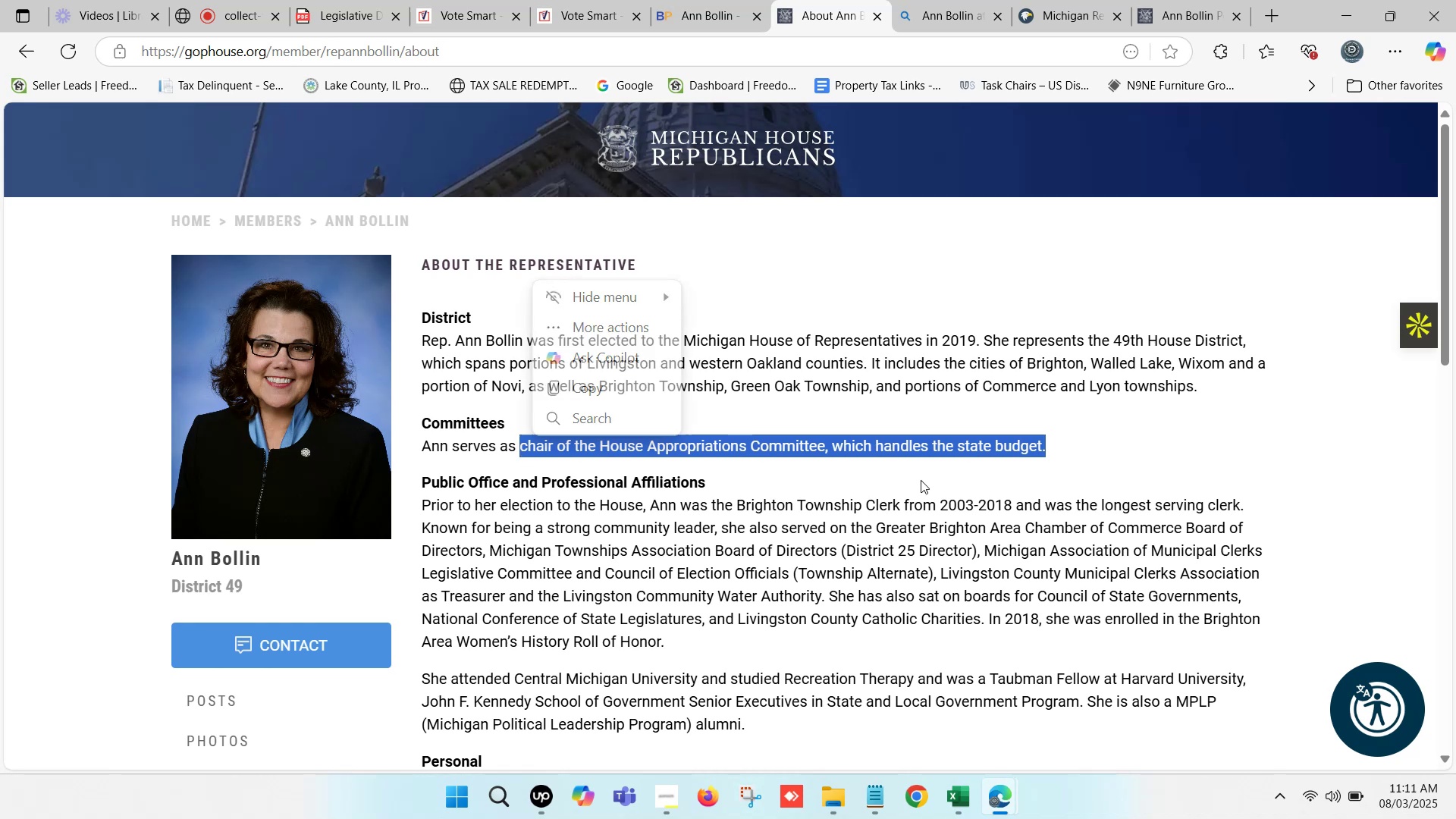 
key(Control+C)
 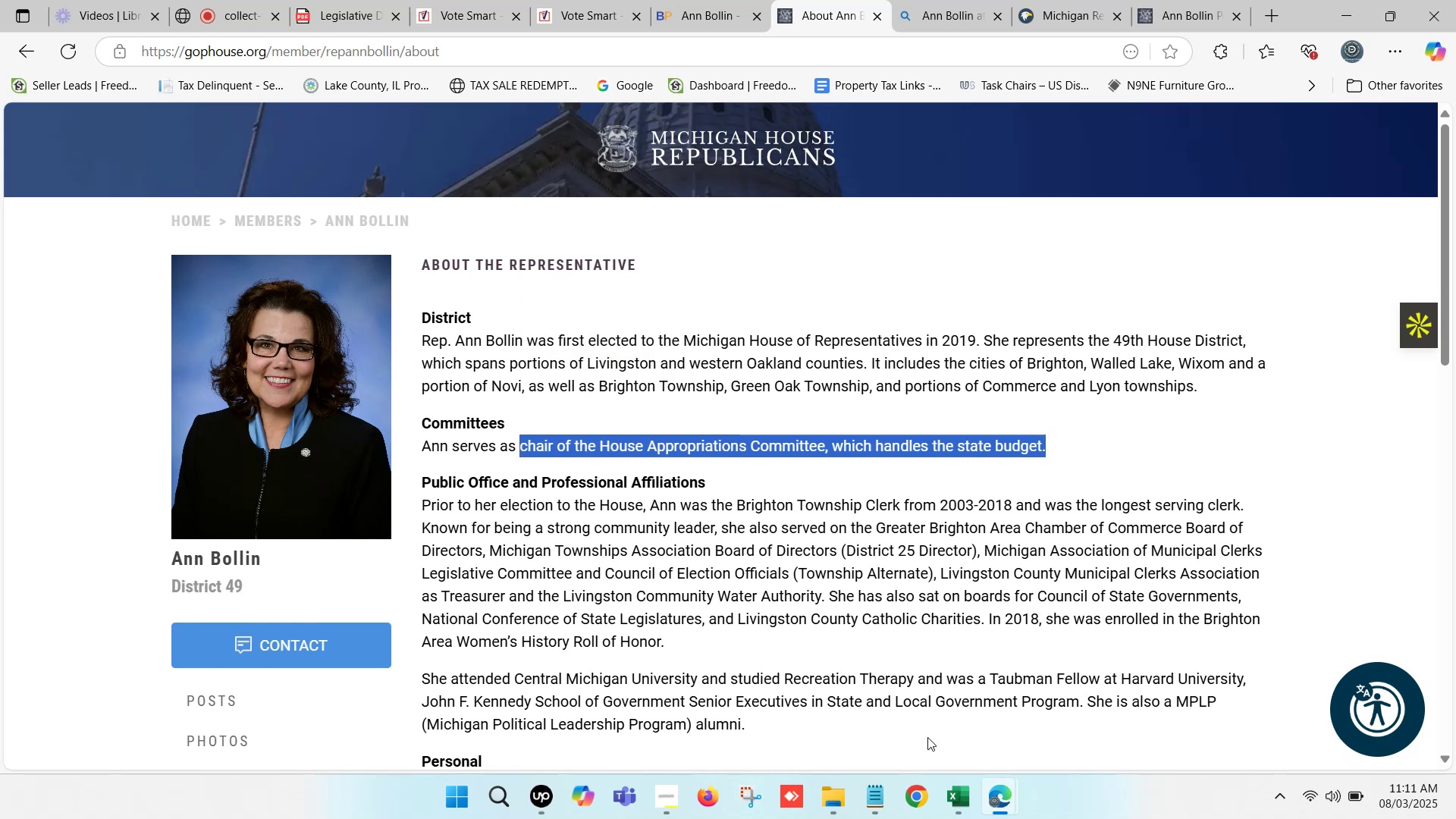 
left_click([958, 798])
 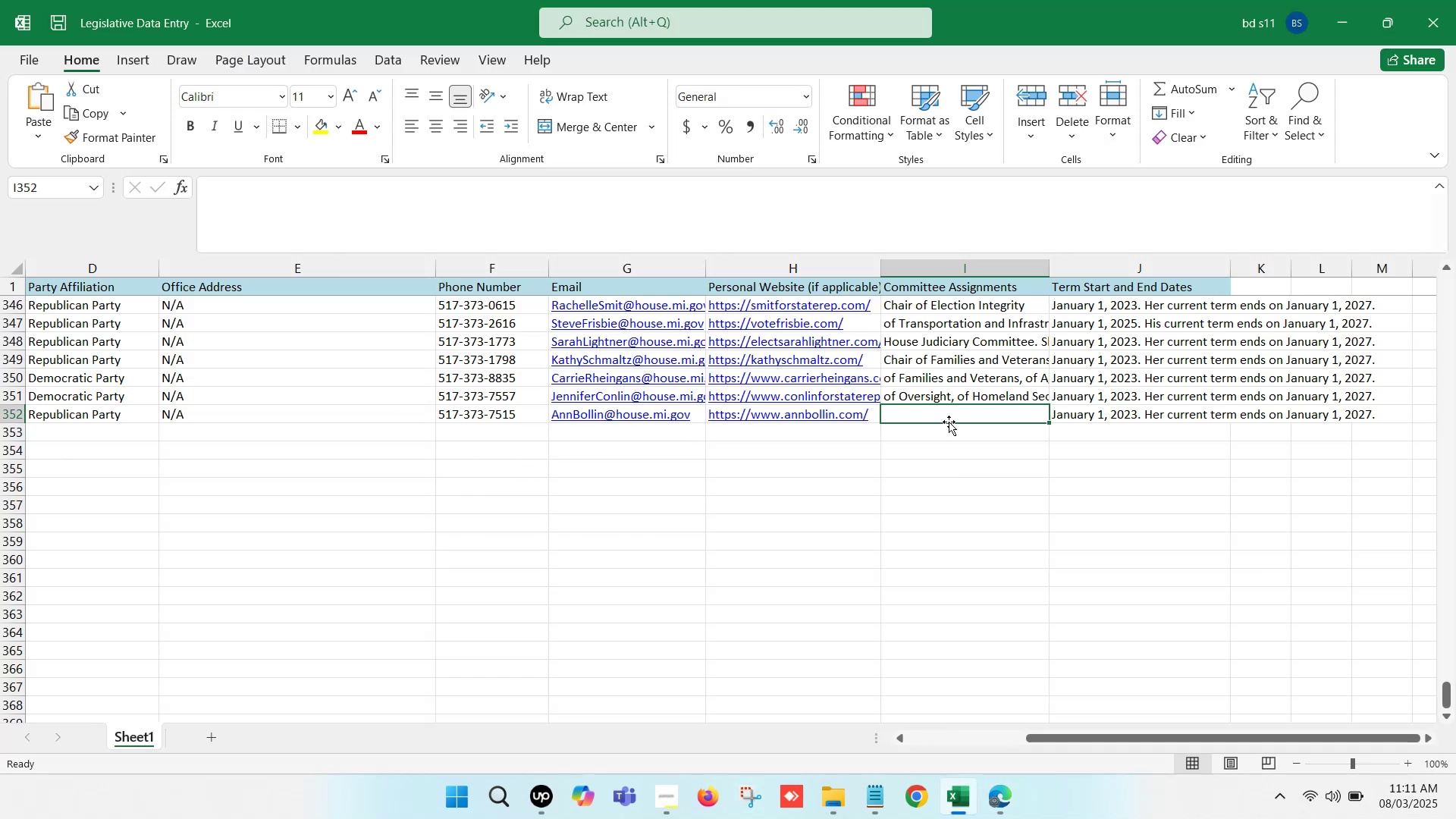 
left_click([943, 413])
 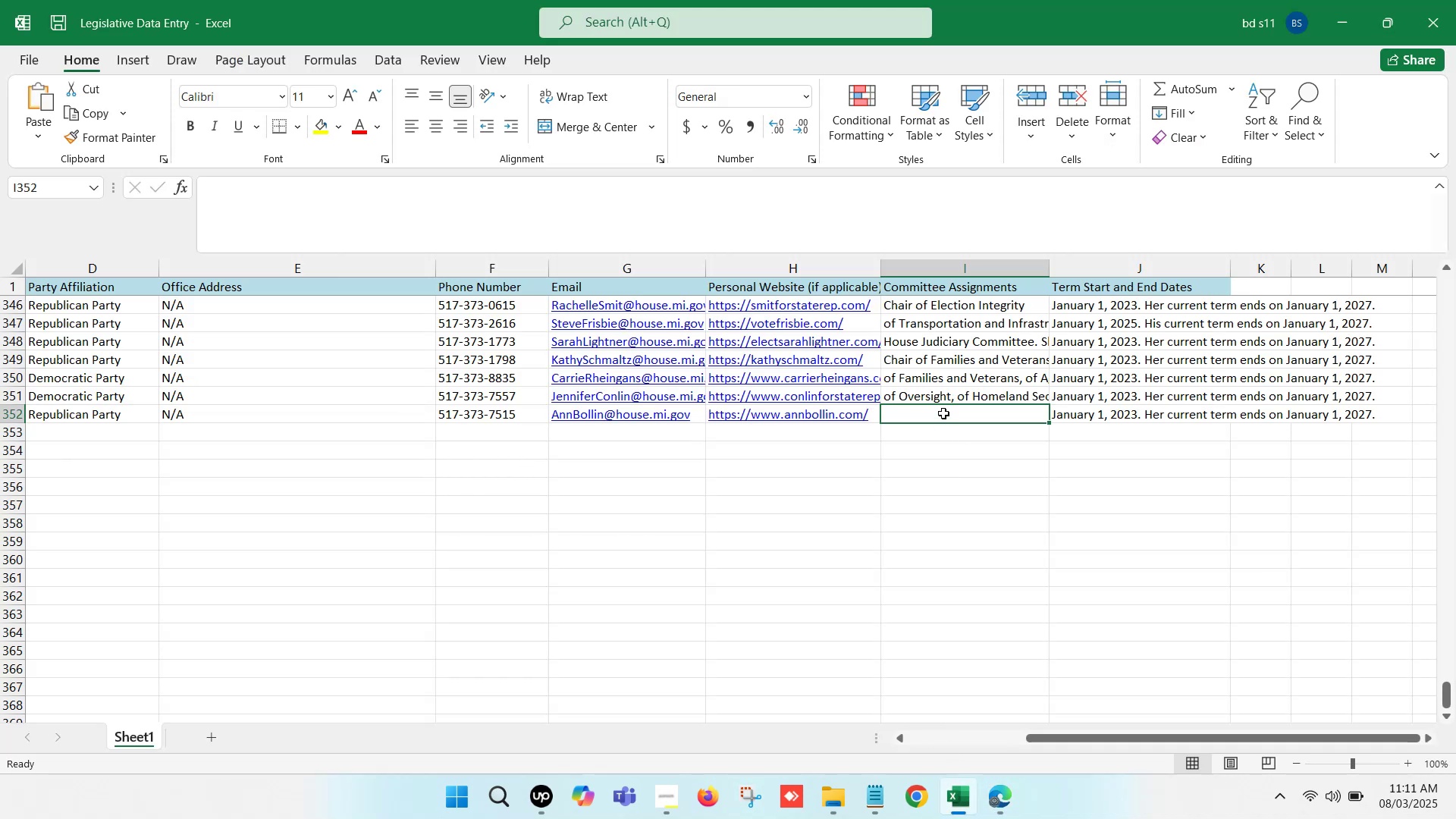 
double_click([943, 413])
 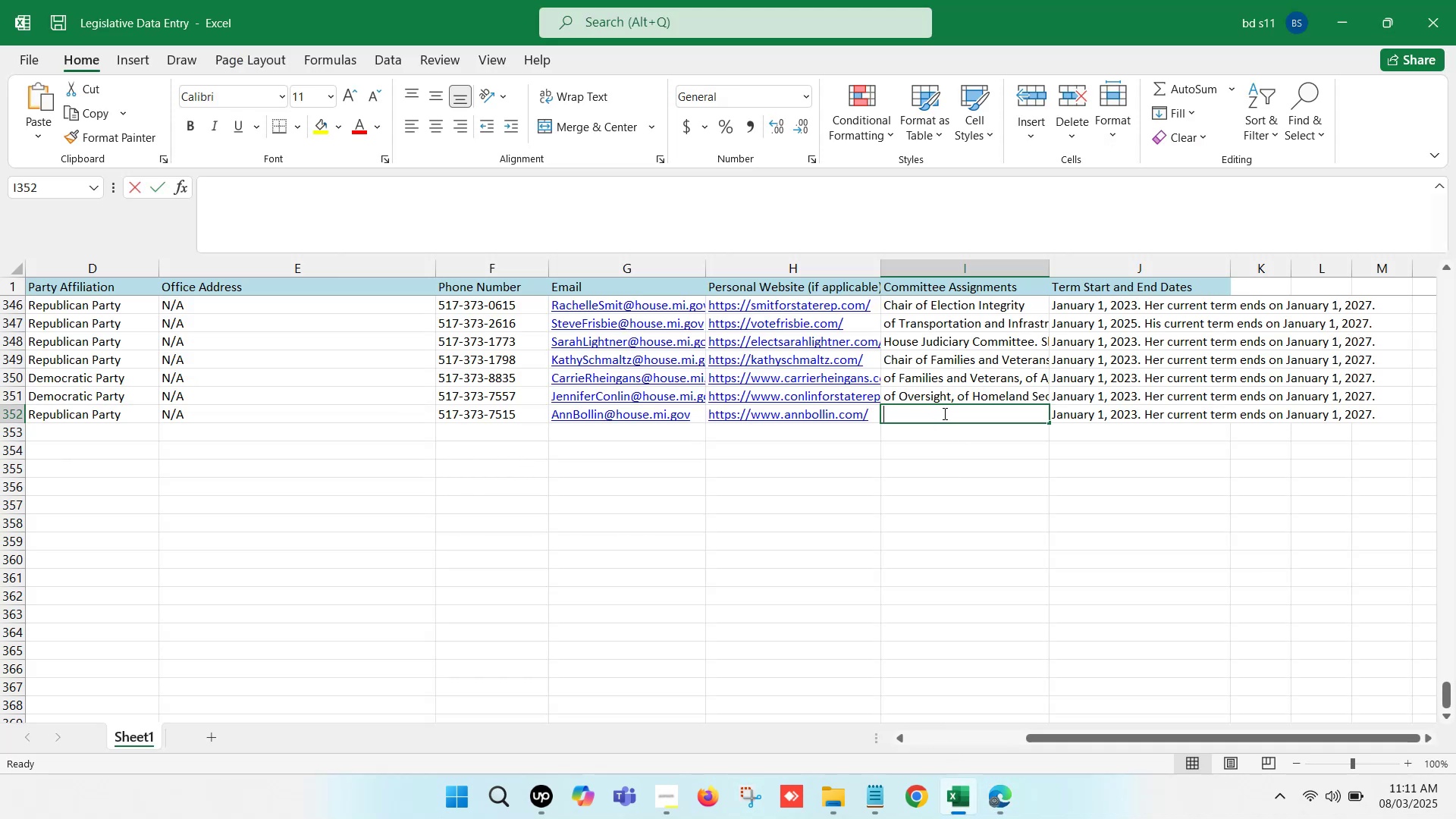 
key(Control+V)
 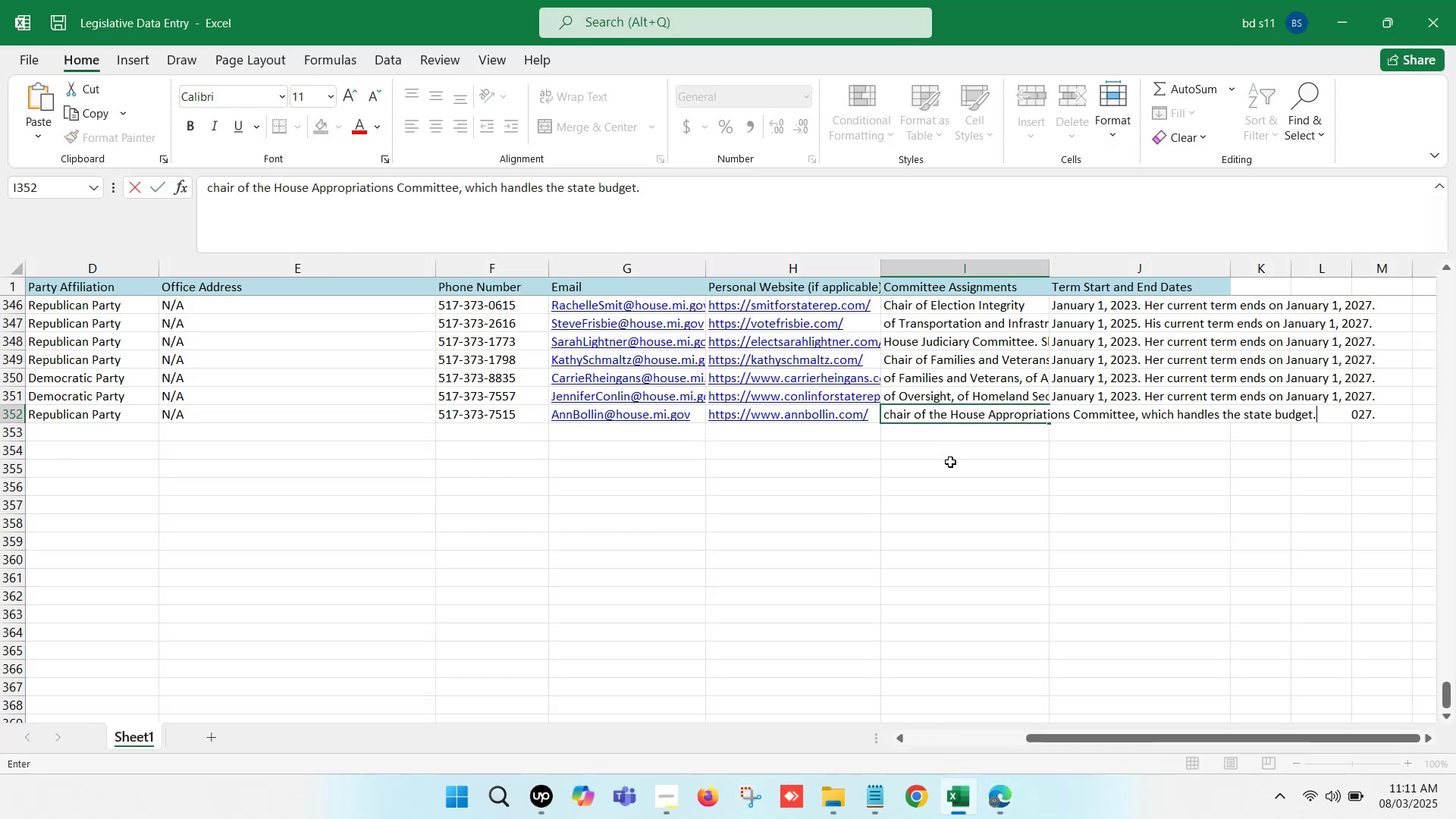 
left_click_drag(start_coordinate=[889, 408], to_coordinate=[866, 413])
 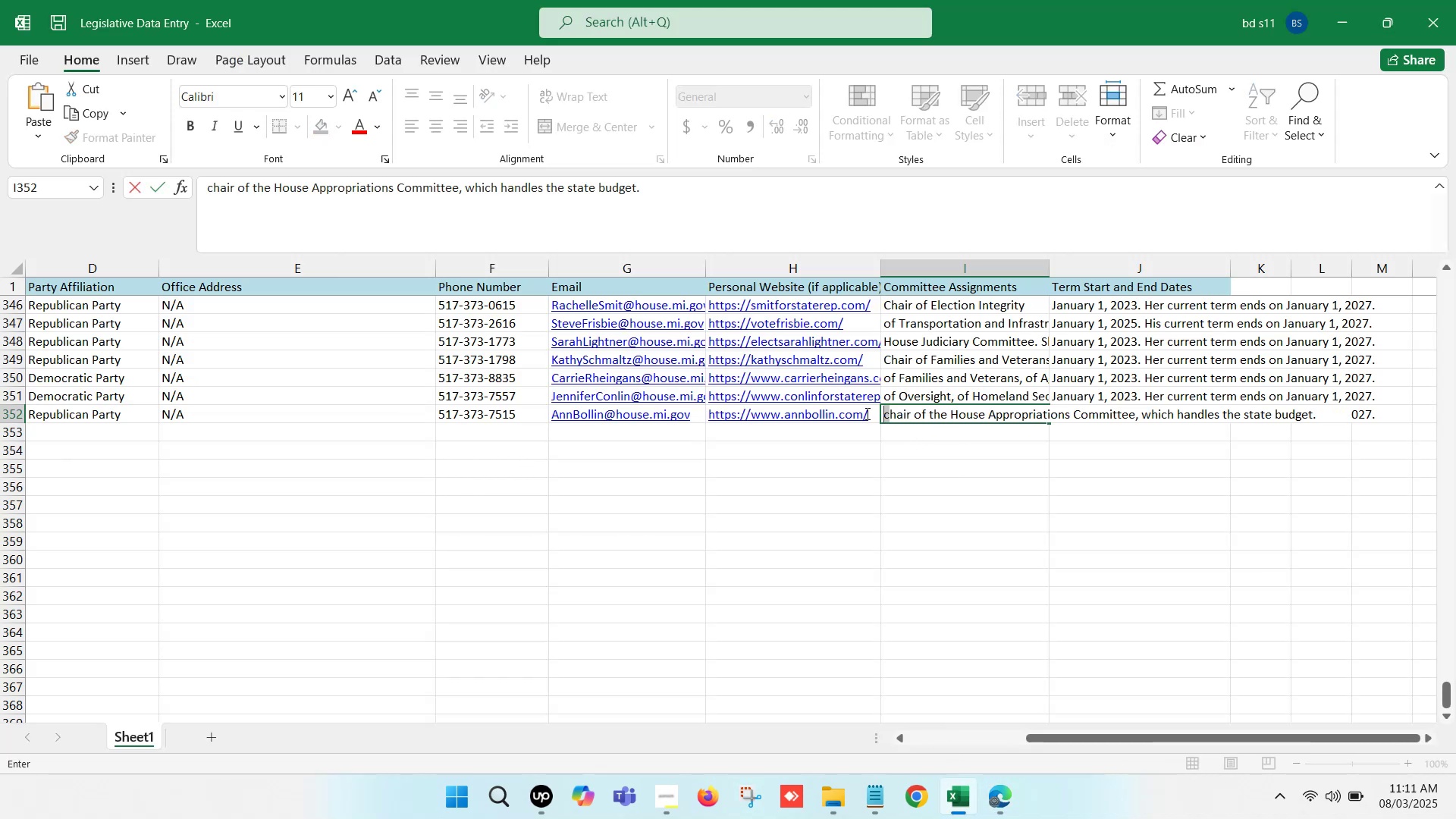 
key(Shift+C)
 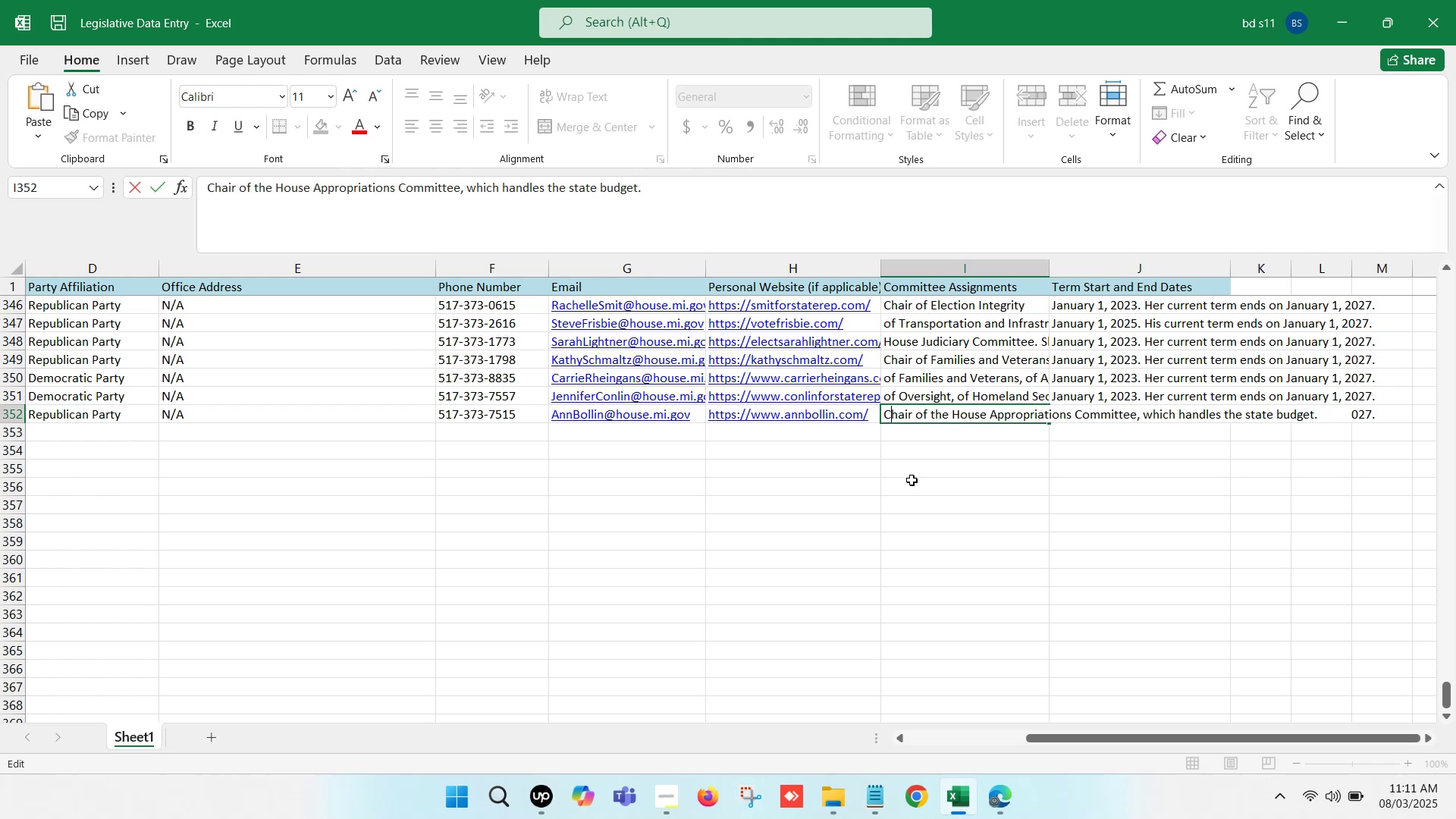 
left_click([912, 482])
 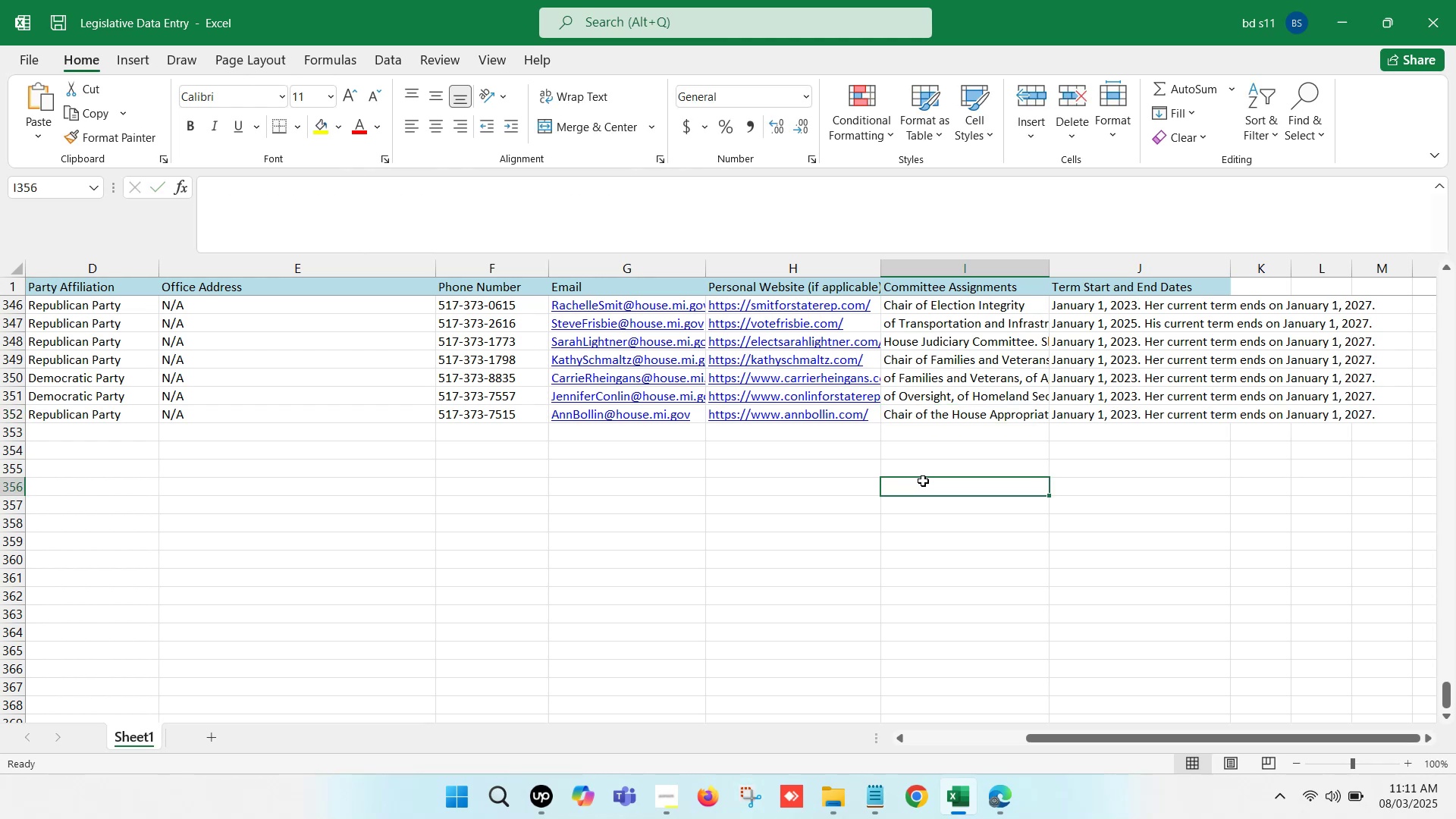 
key(Control+S)
 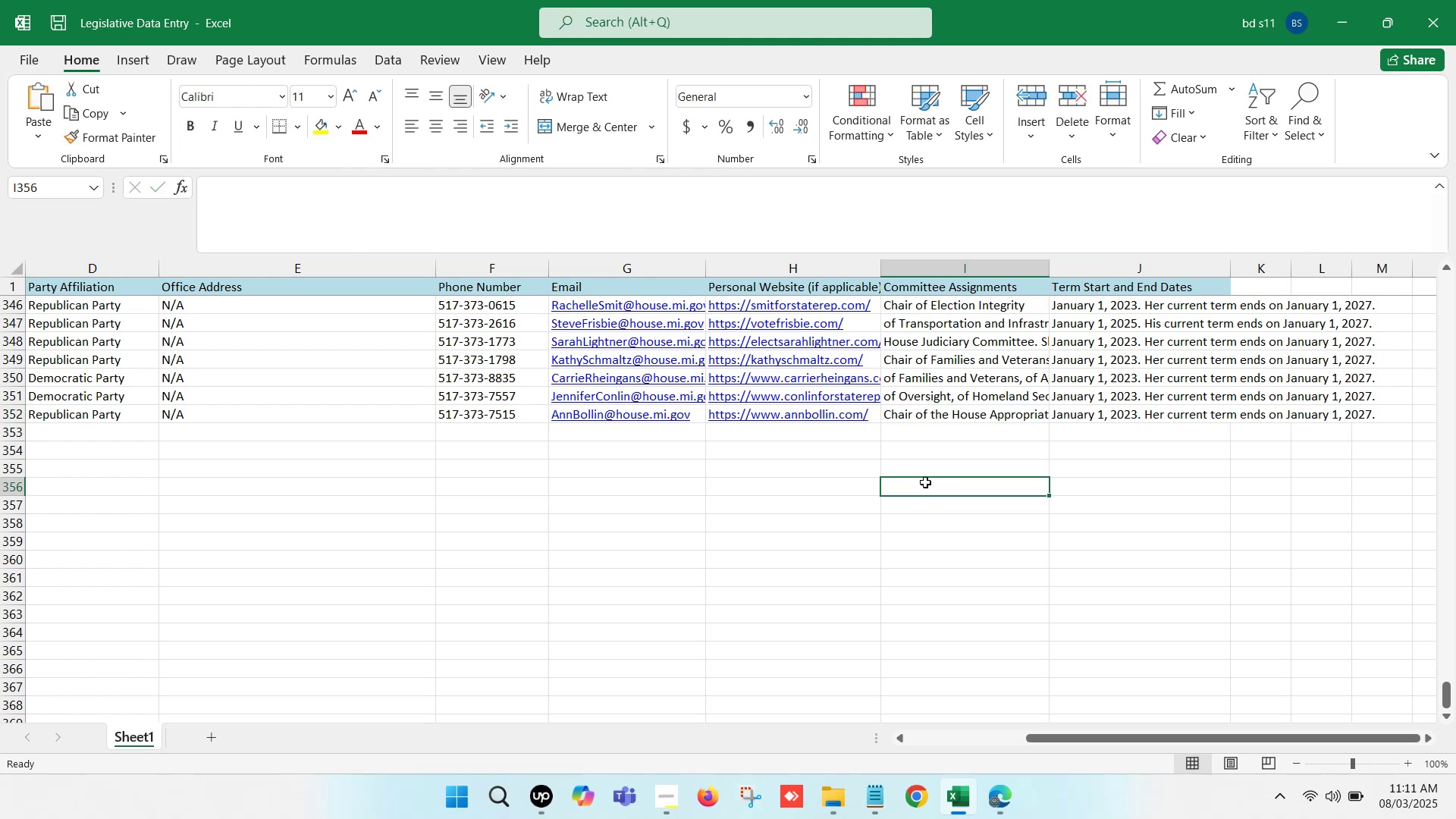 
hold_key(key=ArrowLeft, duration=1.18)
 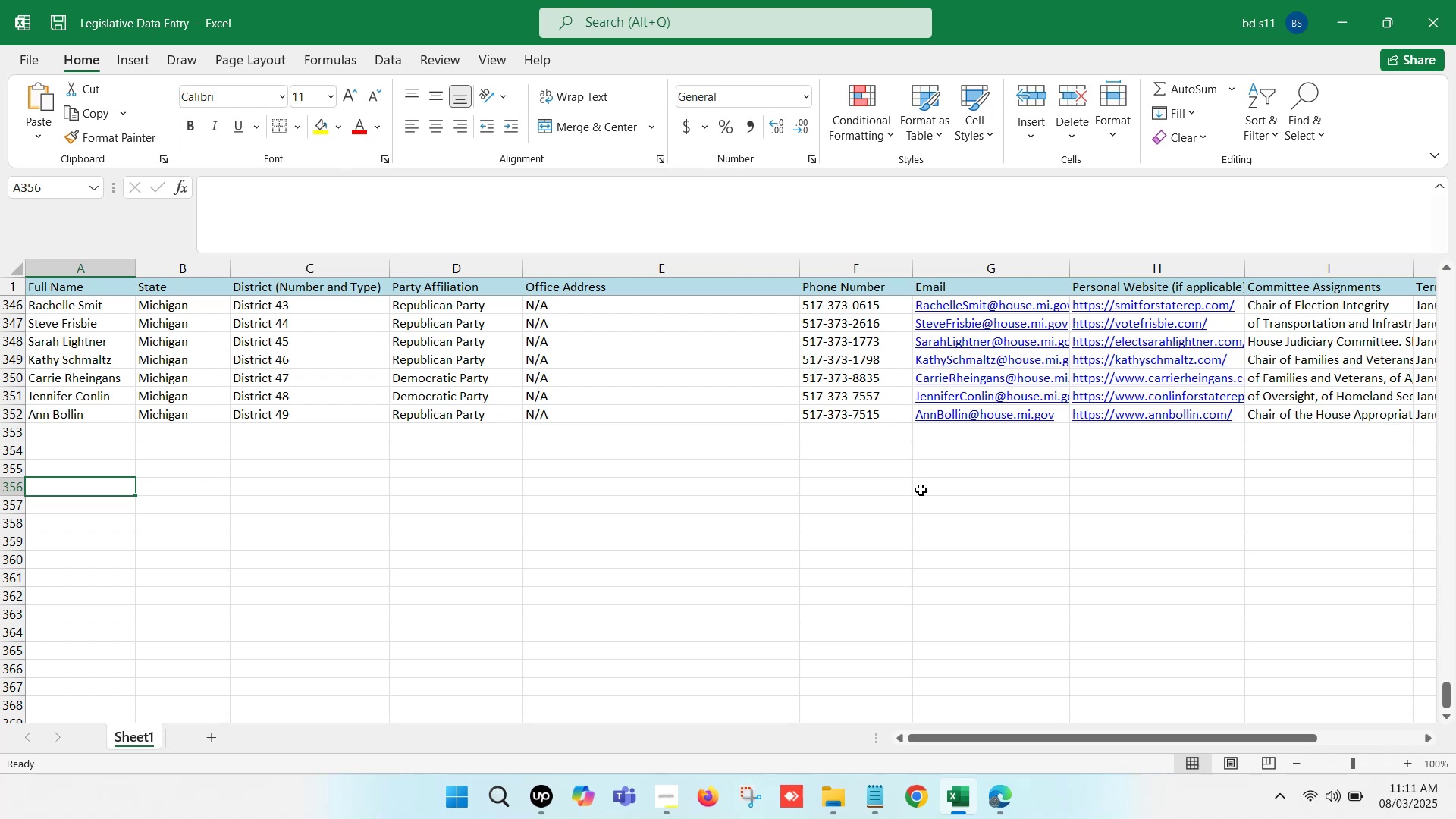 
wait(10.31)
 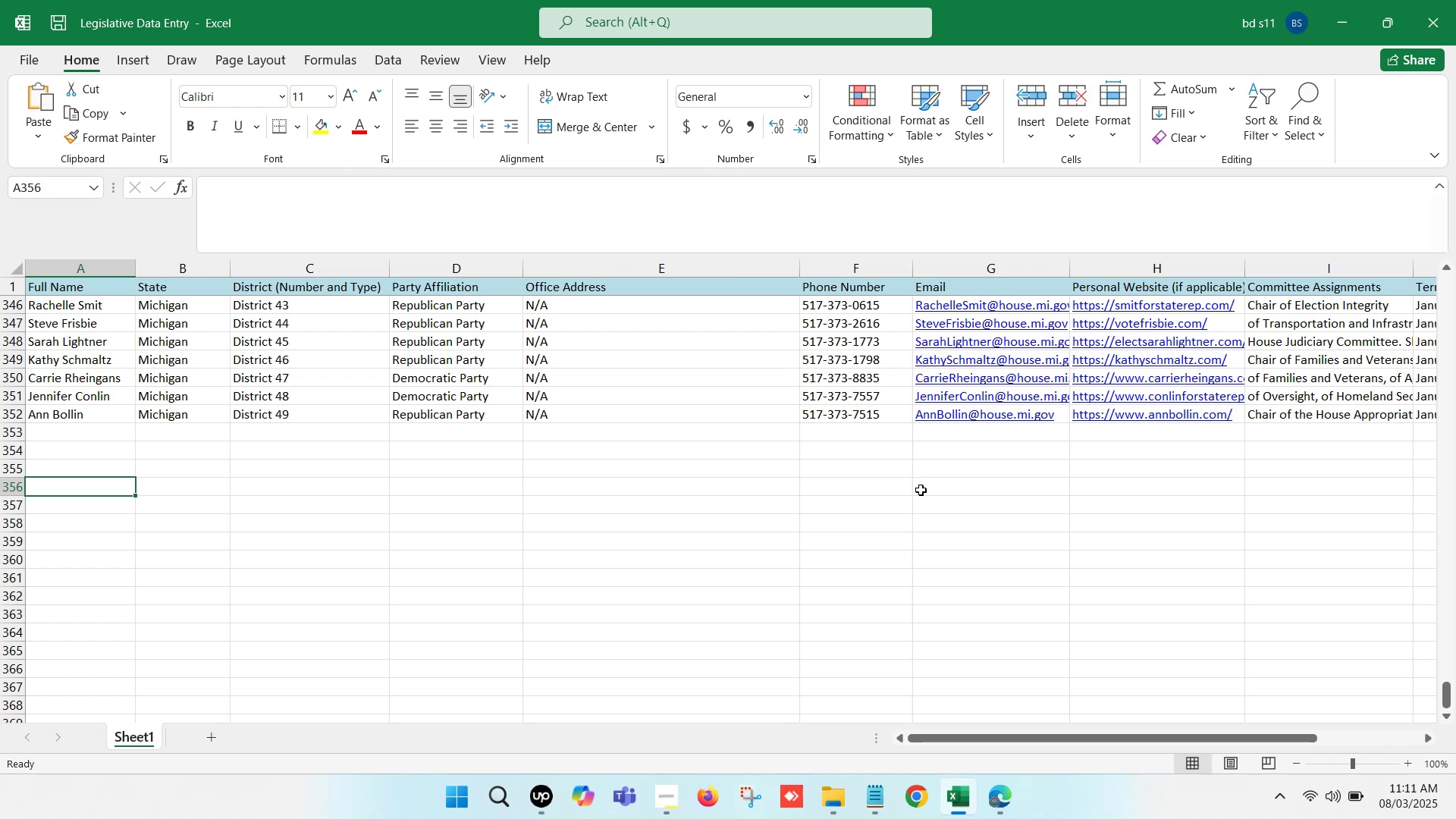 
left_click([1000, 792])
 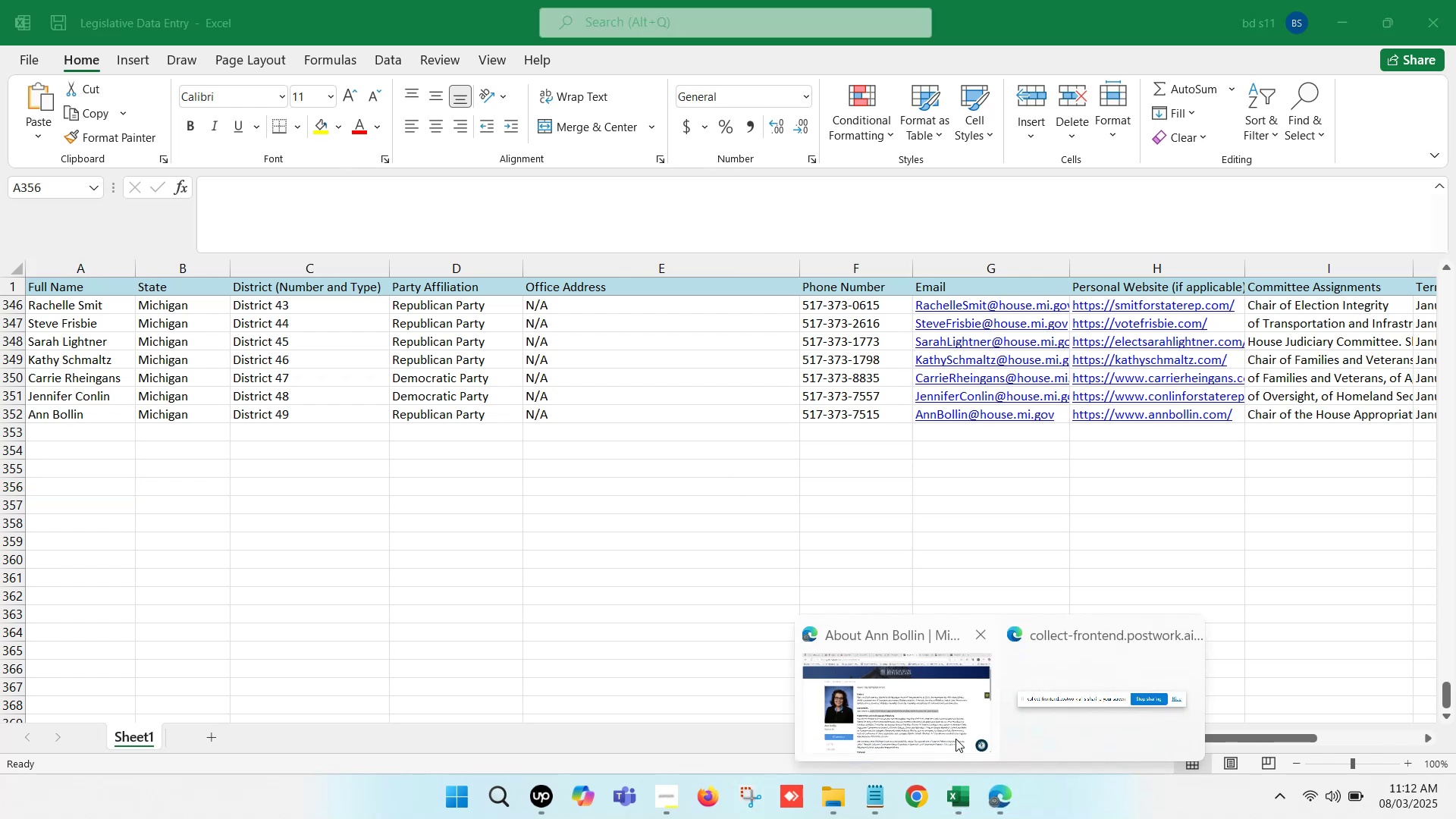 
left_click([922, 714])
 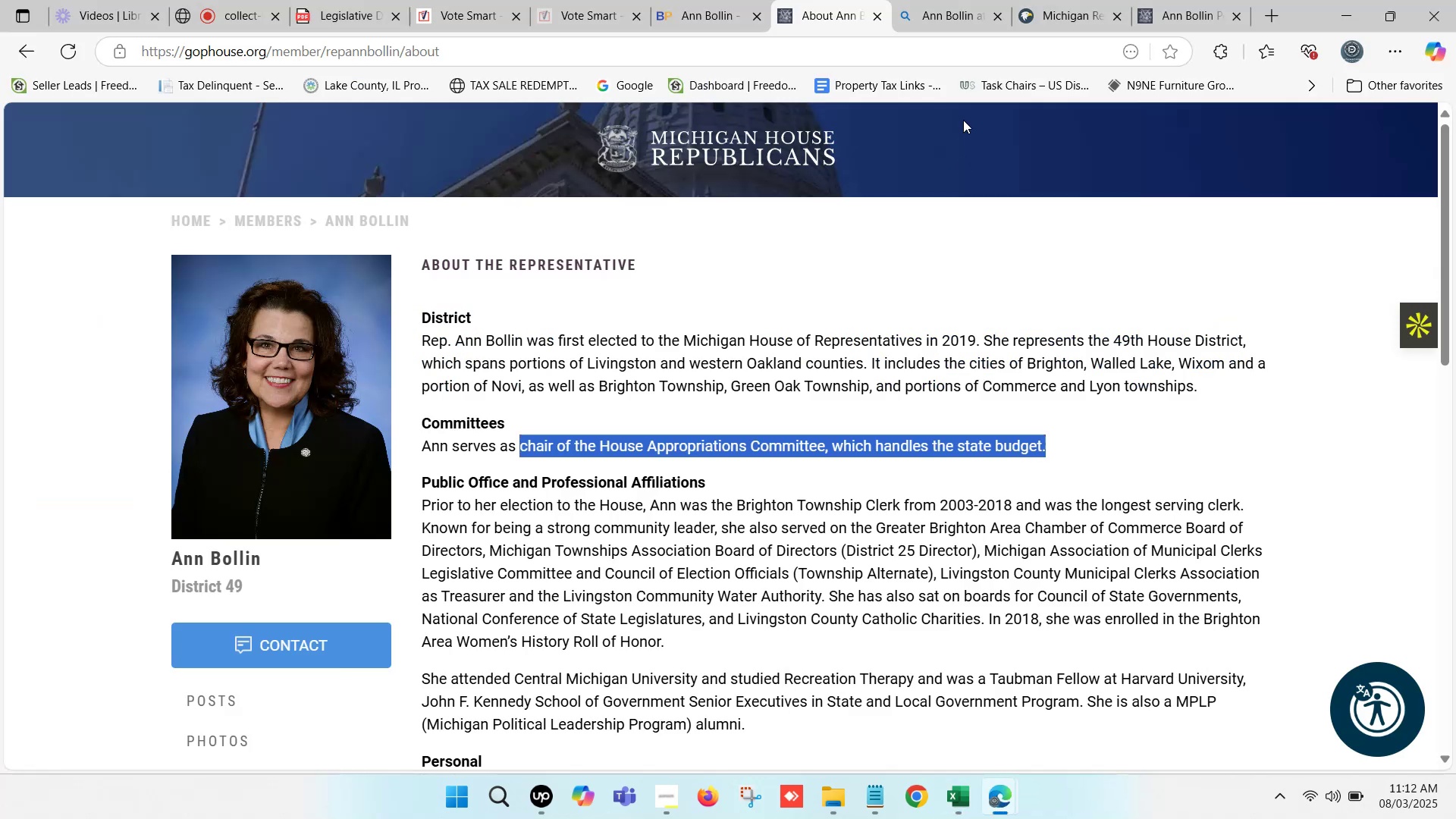 
left_click([830, 0])
 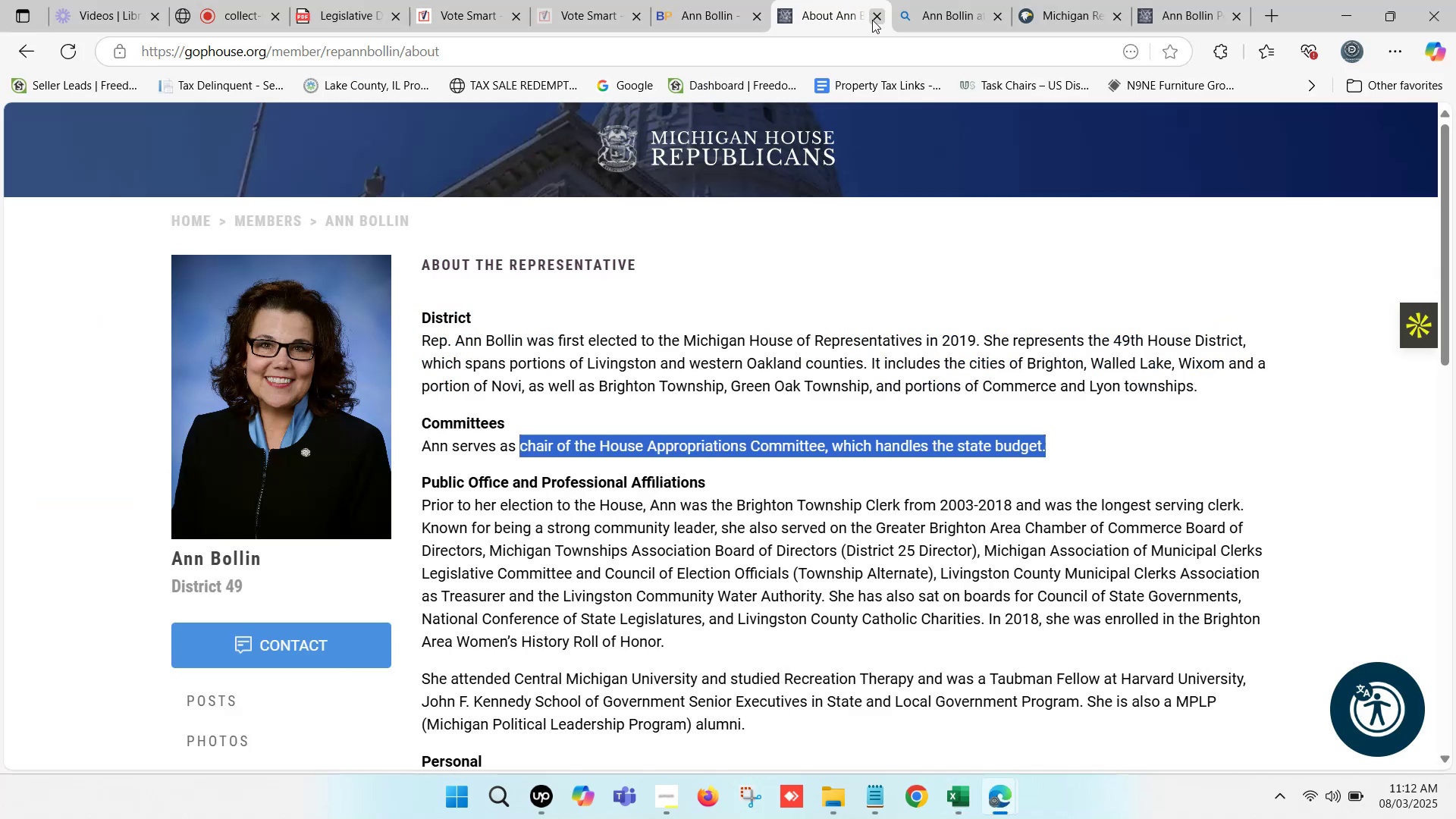 
left_click([874, 20])
 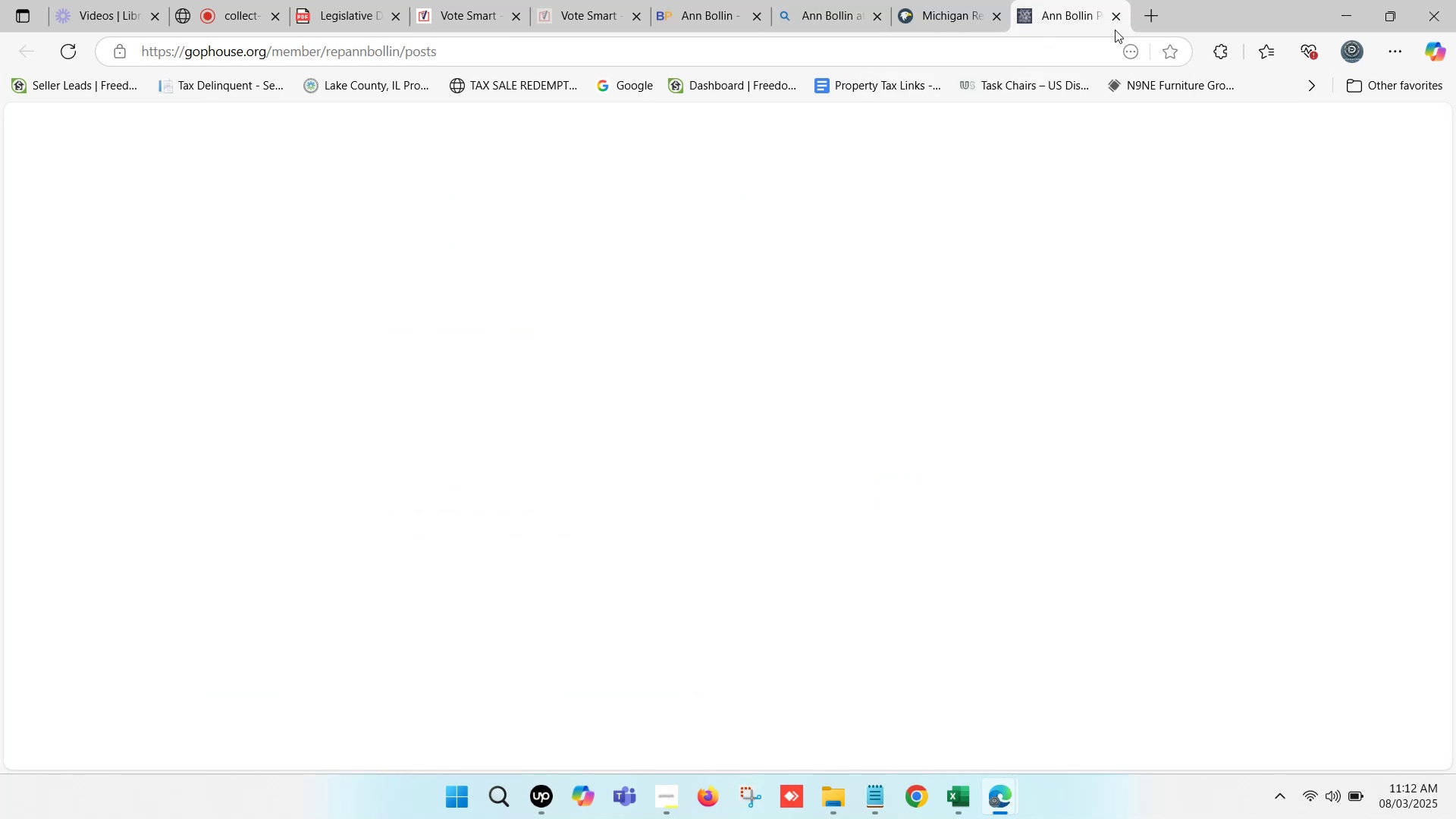 
left_click([1119, 23])
 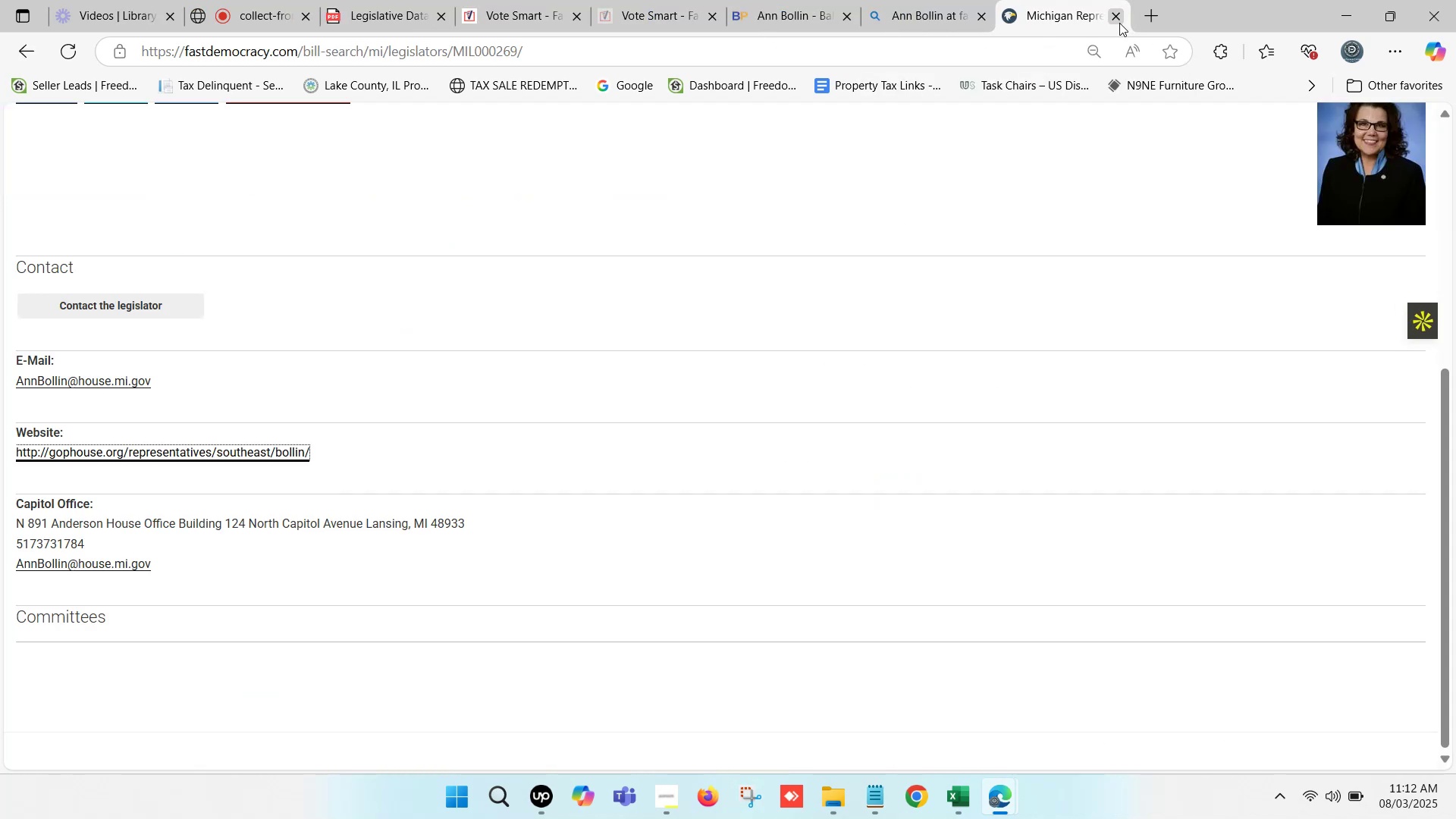 
left_click([1119, 23])
 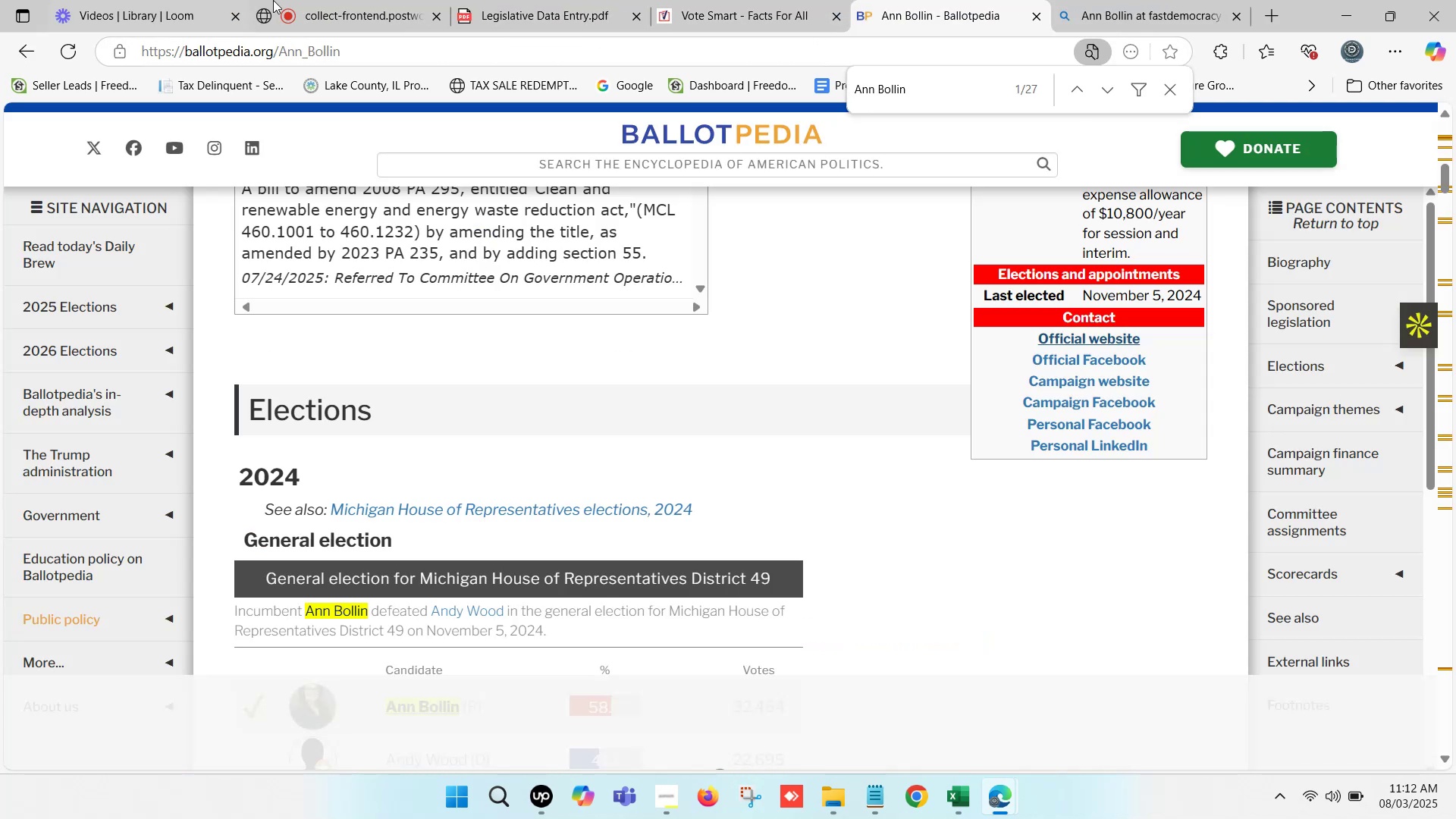 
left_click([908, 0])
 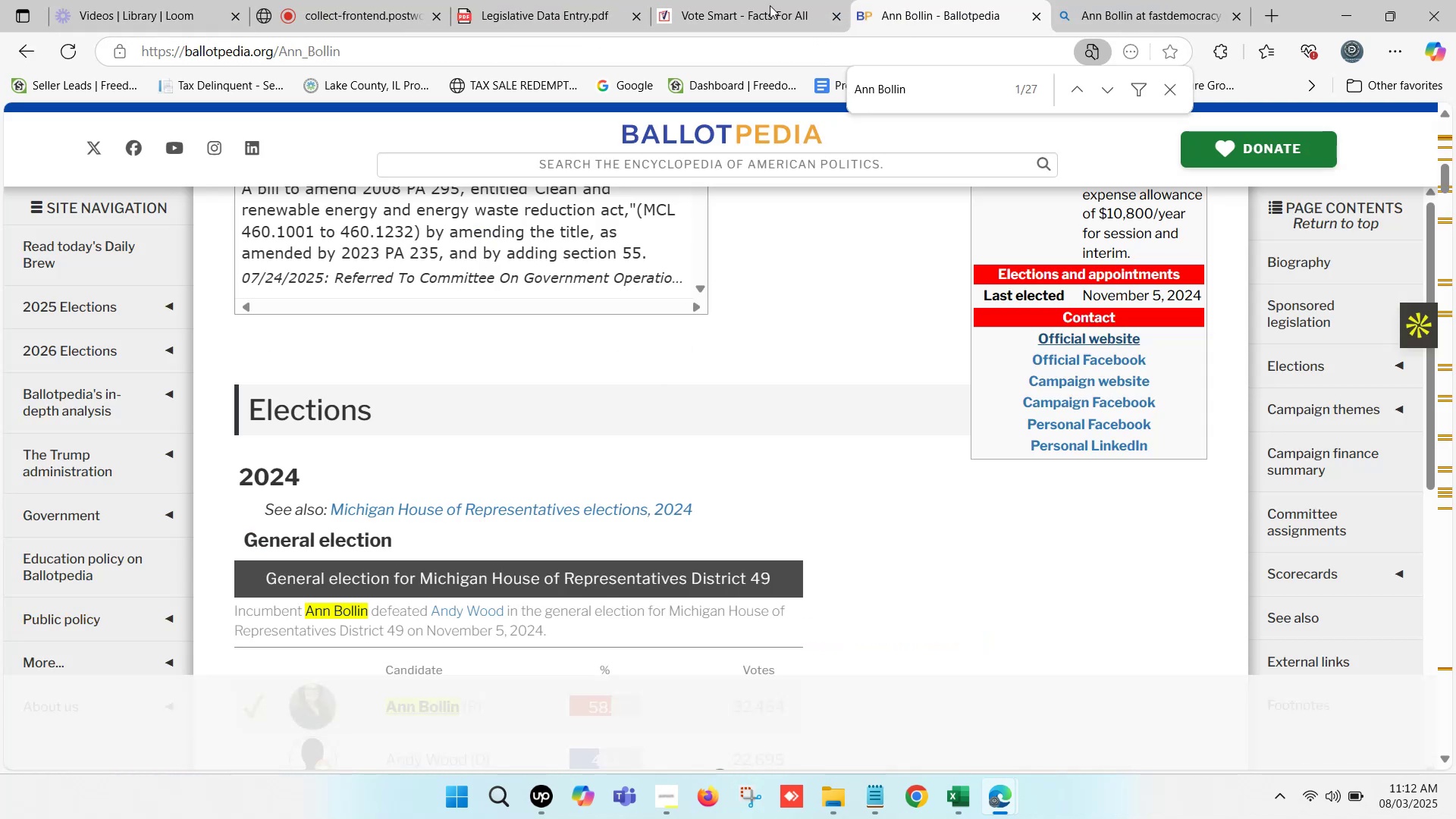 
left_click([753, 0])
 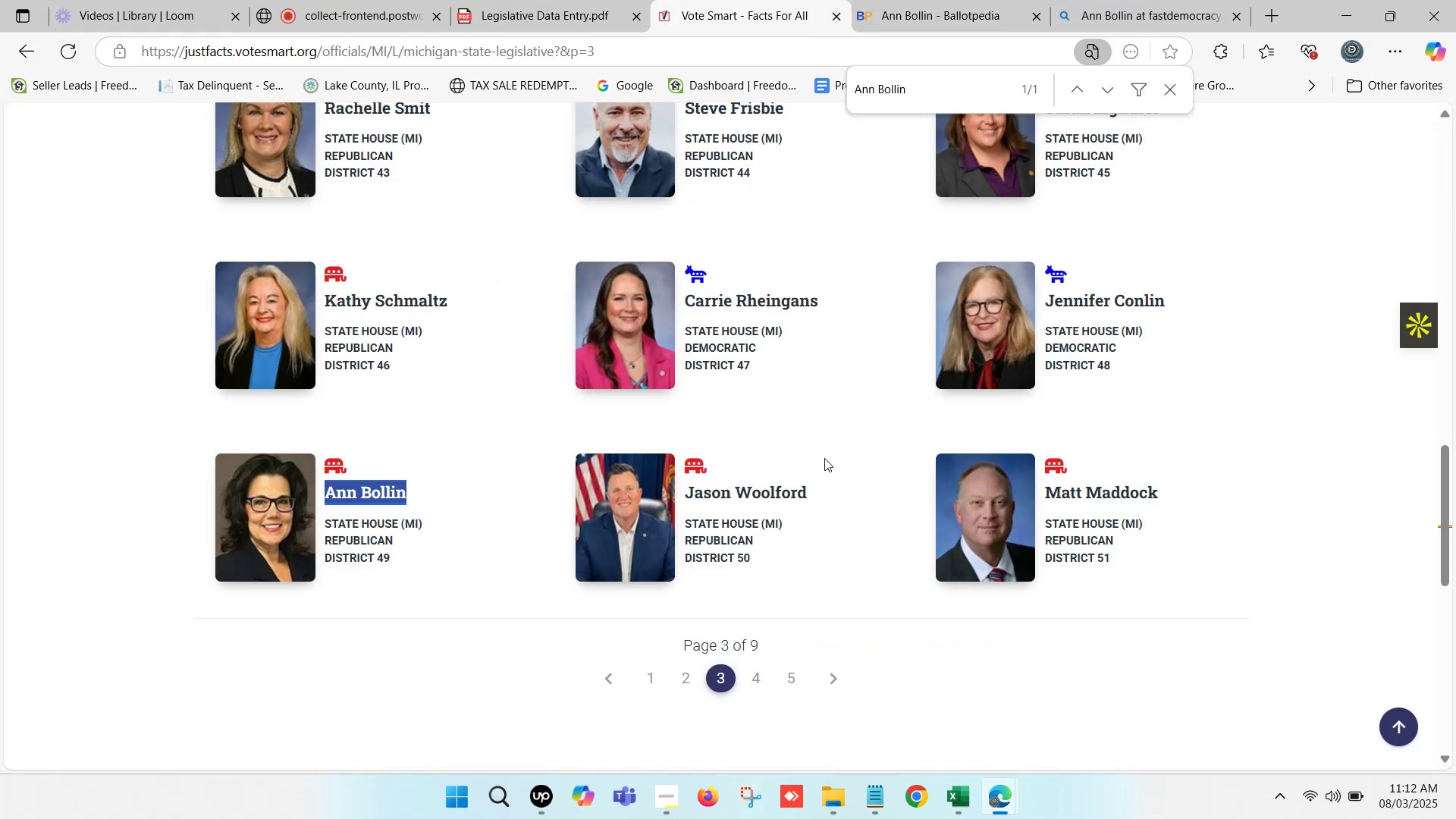 
mouse_move([924, 16])
 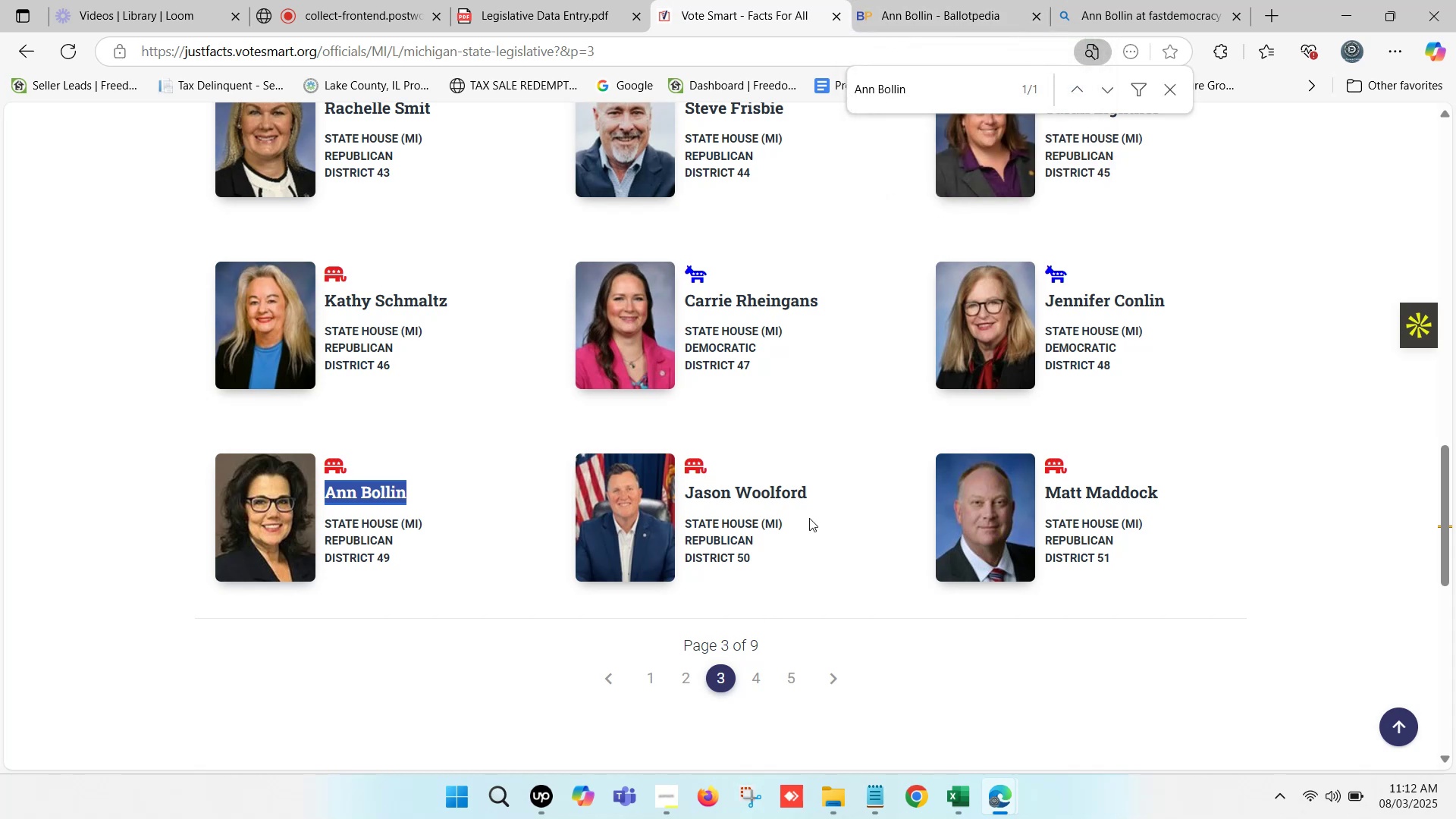 
left_click_drag(start_coordinate=[816, 491], to_coordinate=[687, 503])
 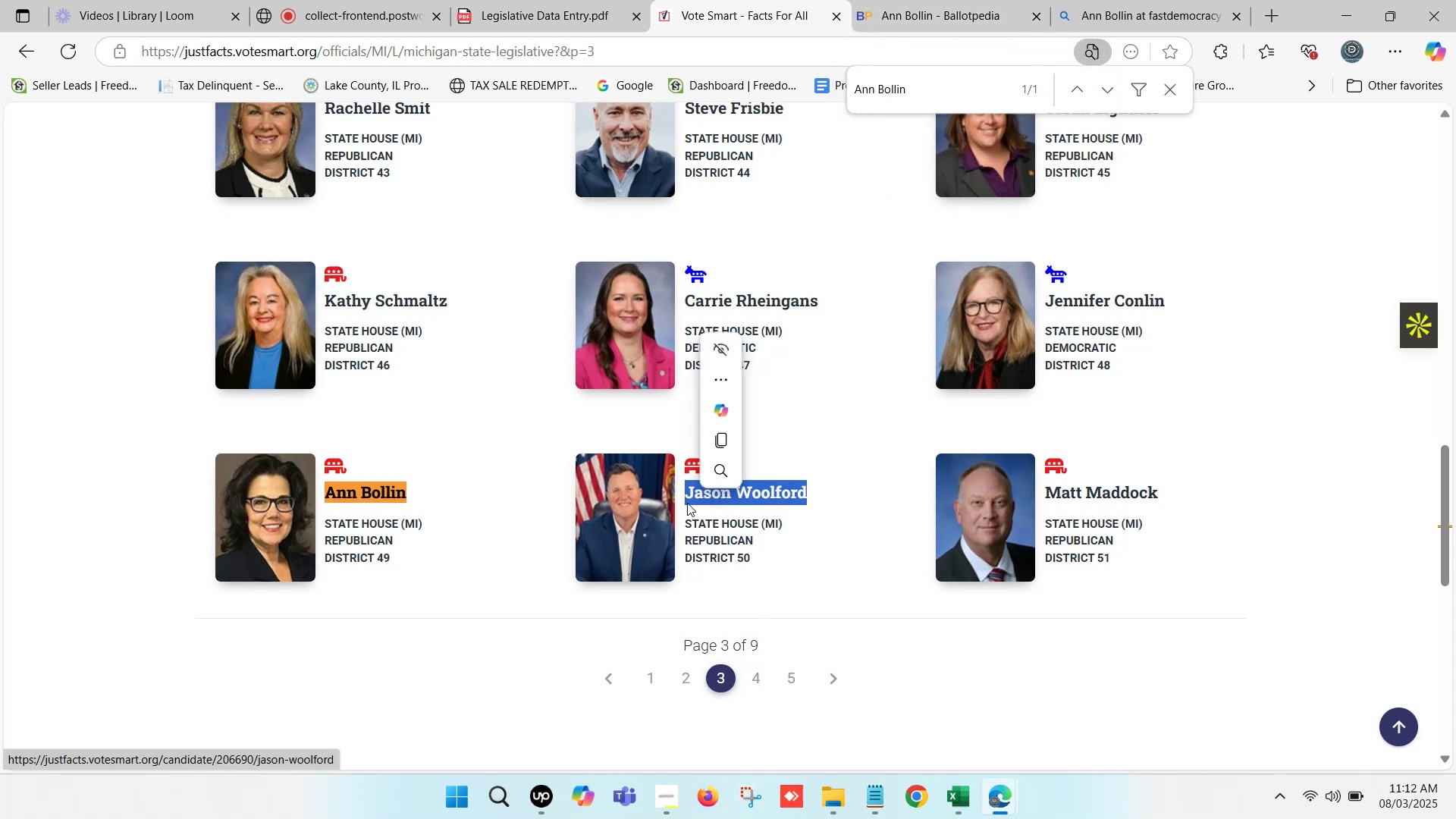 
key(Control+C)
 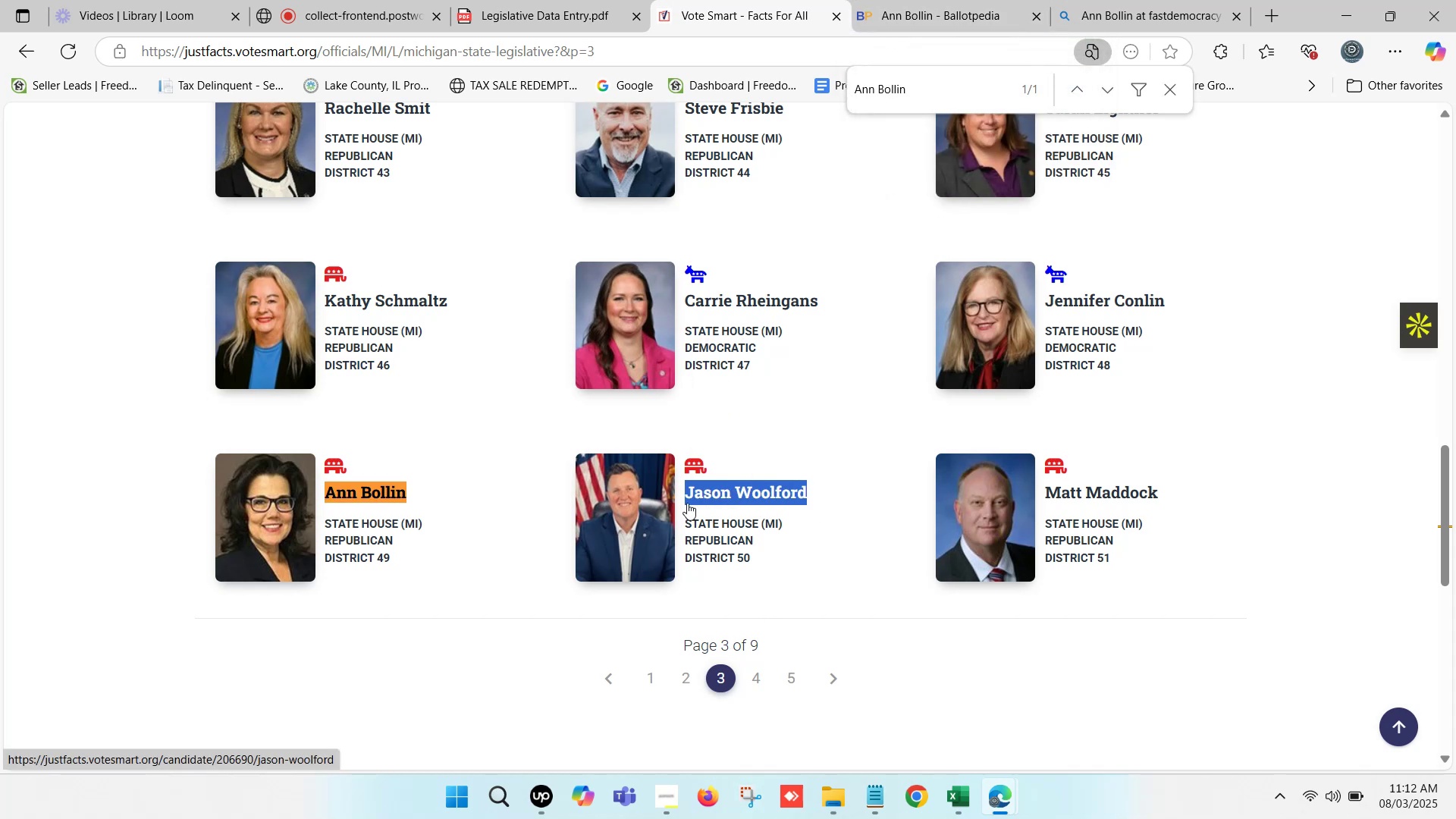 
key(Control+F)
 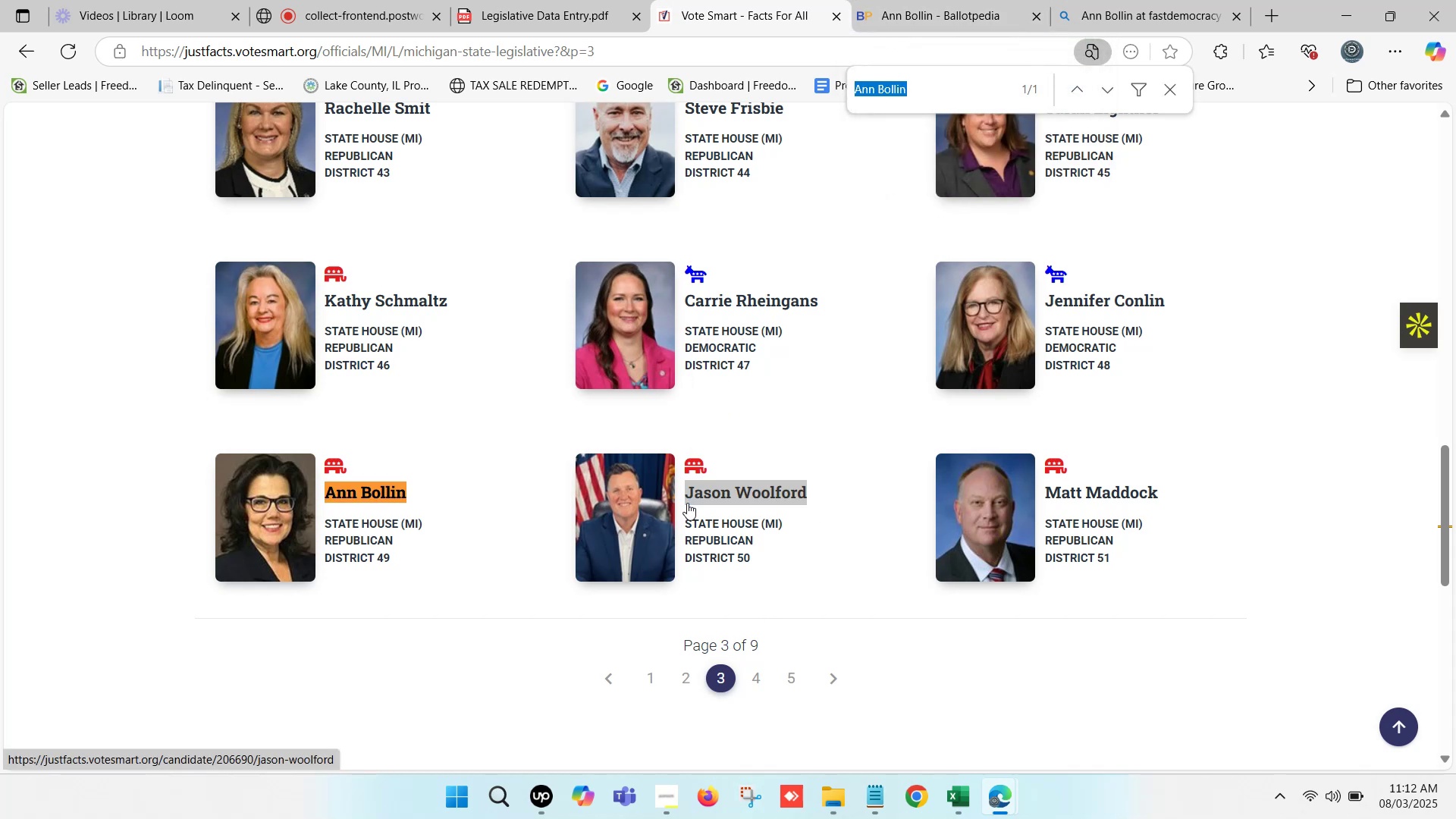 
key(Control+V)
 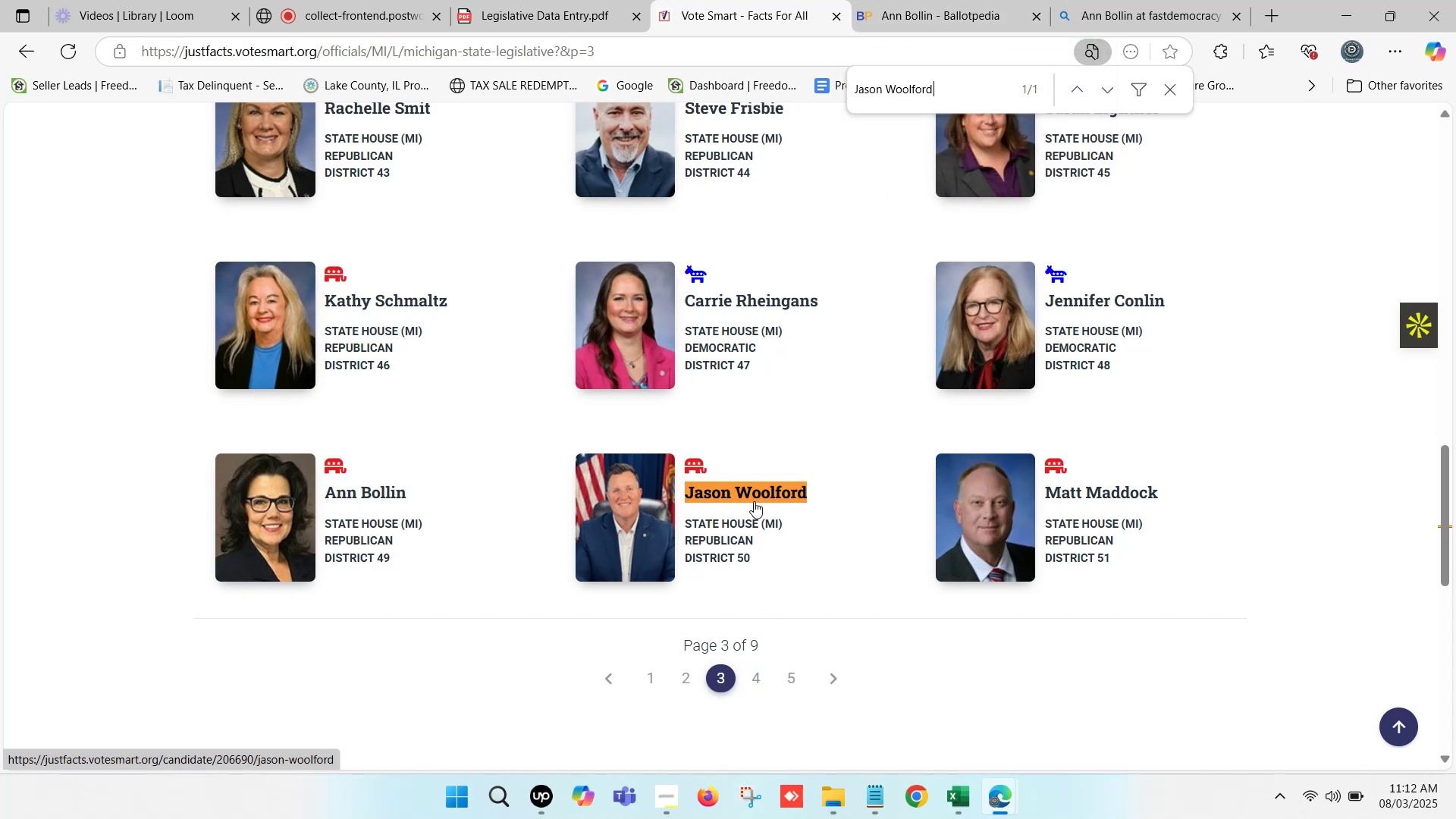 
hold_key(key=ControlLeft, duration=0.51)
left_click([766, 488])
 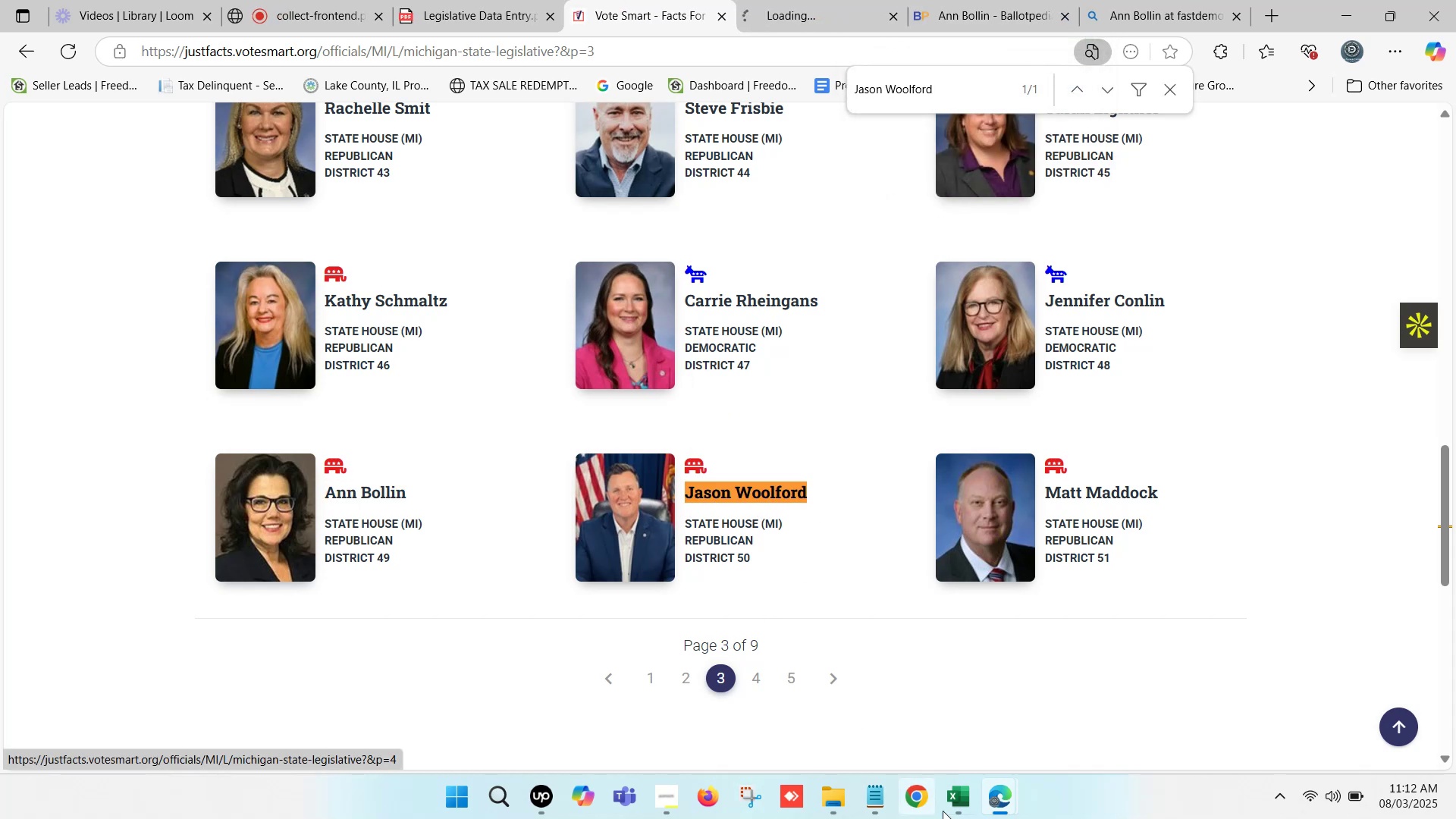 
left_click([965, 818])
 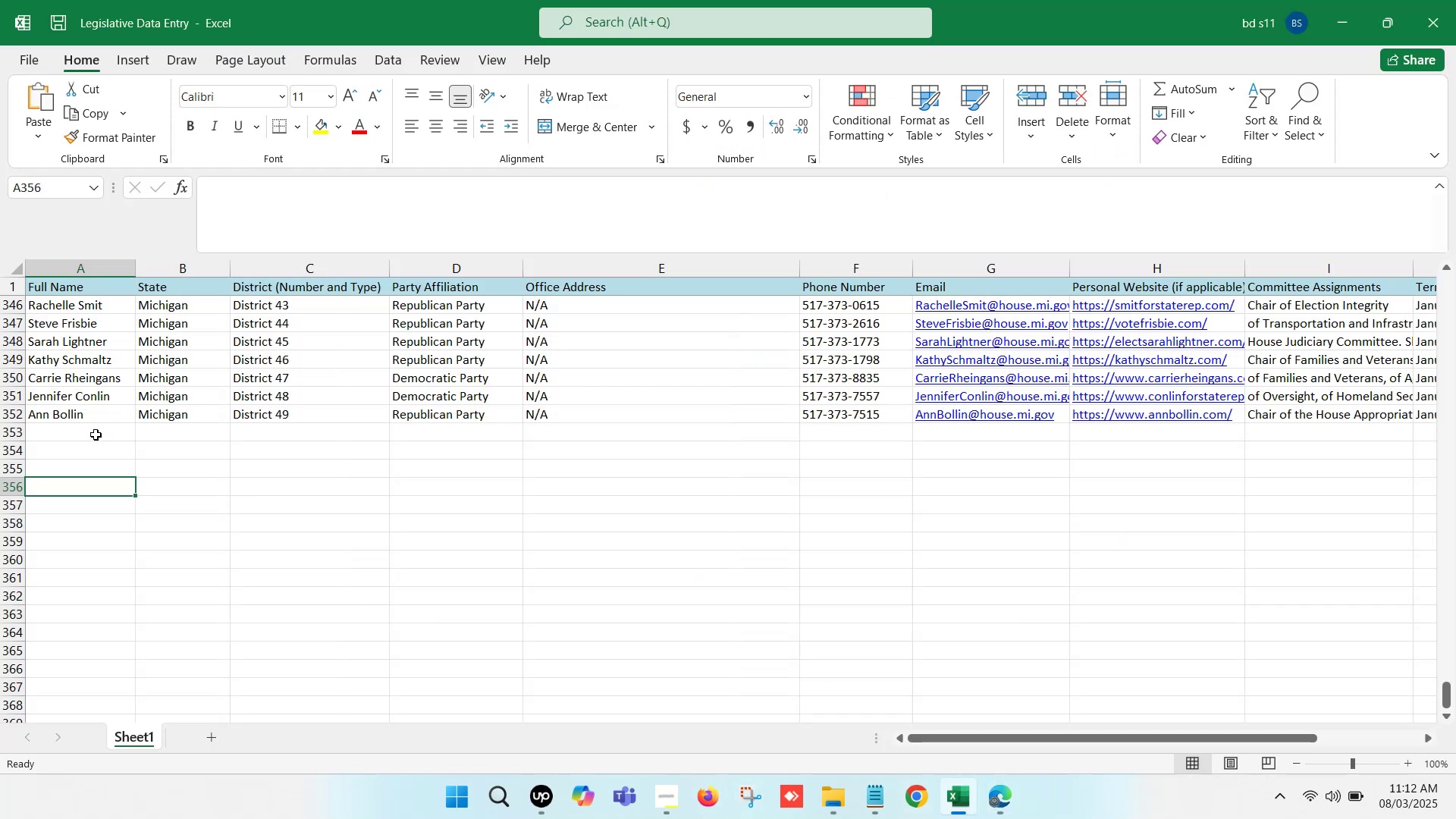 
double_click([94, 433])
 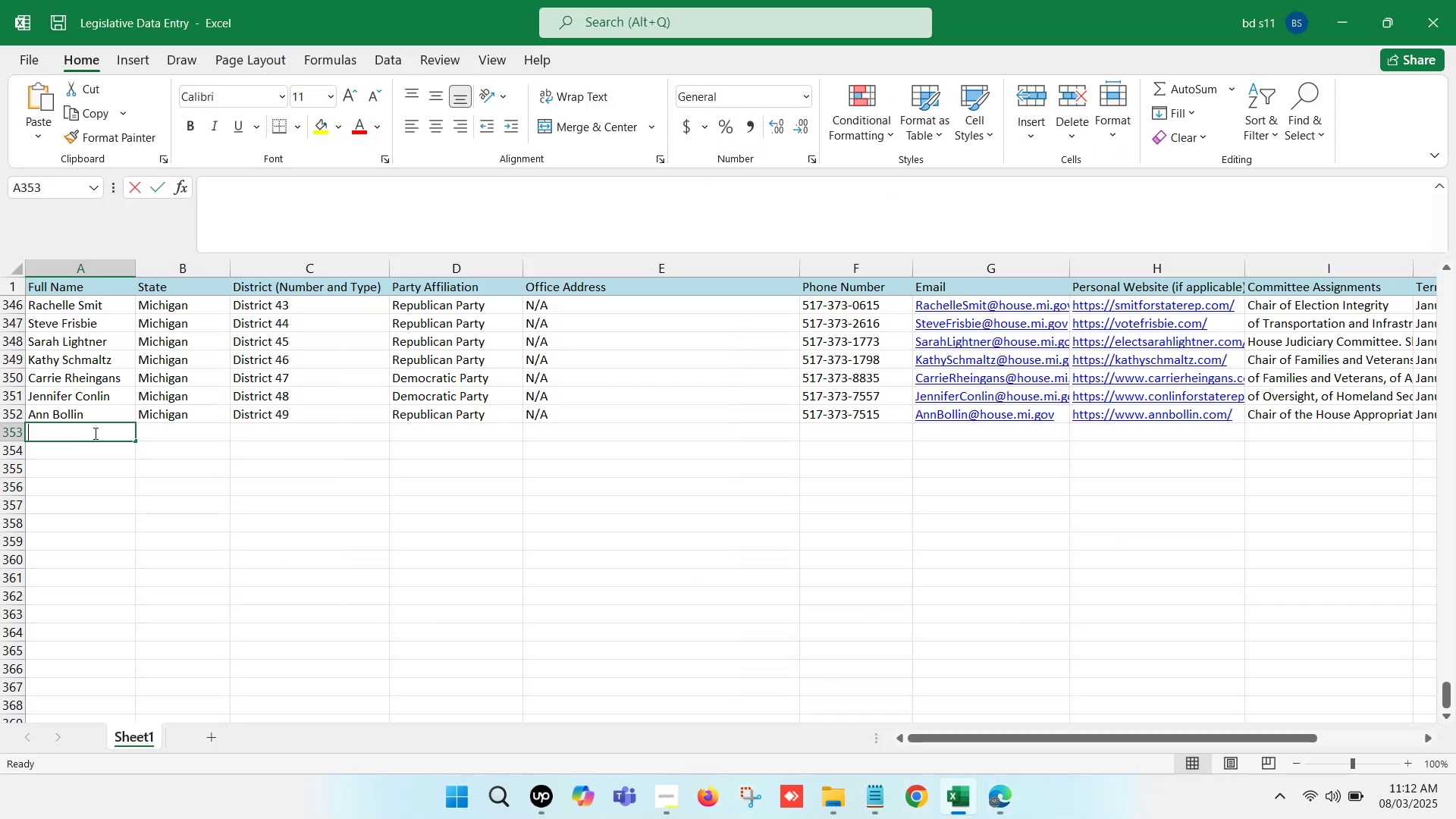 
key(Control+V)
 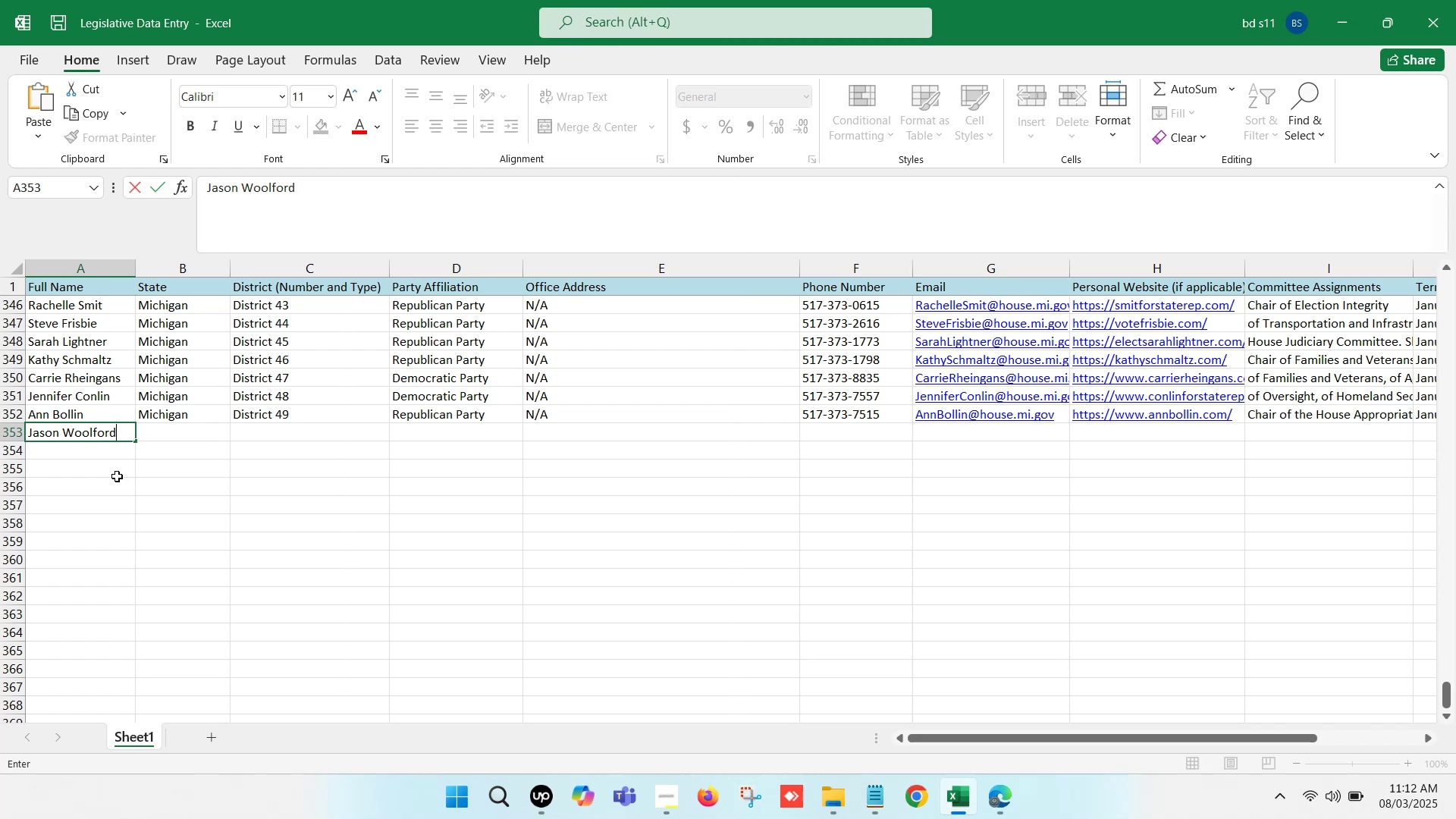 
left_click([117, 477])
 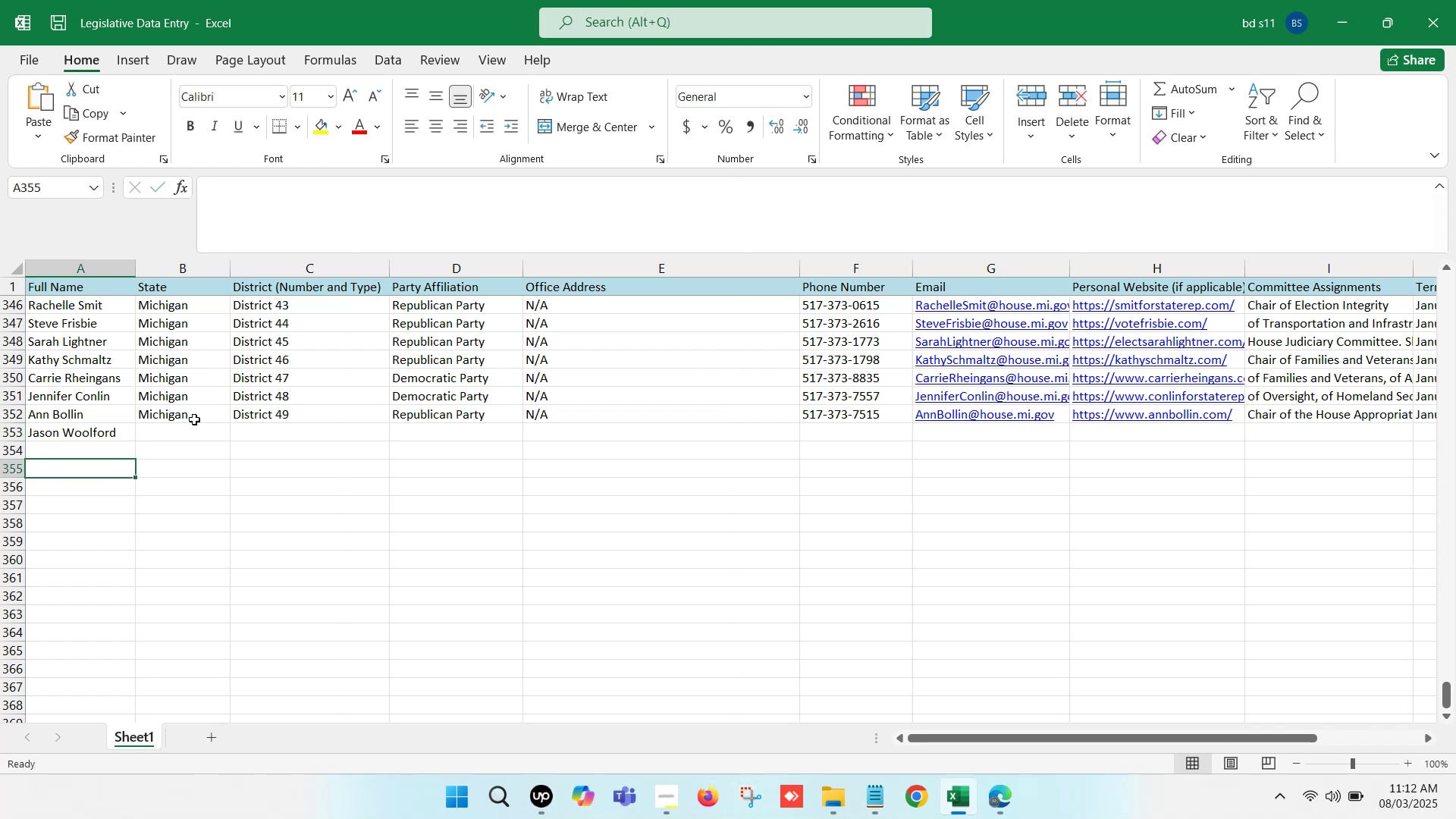 
left_click_drag(start_coordinate=[199, 414], to_coordinate=[543, 410])
 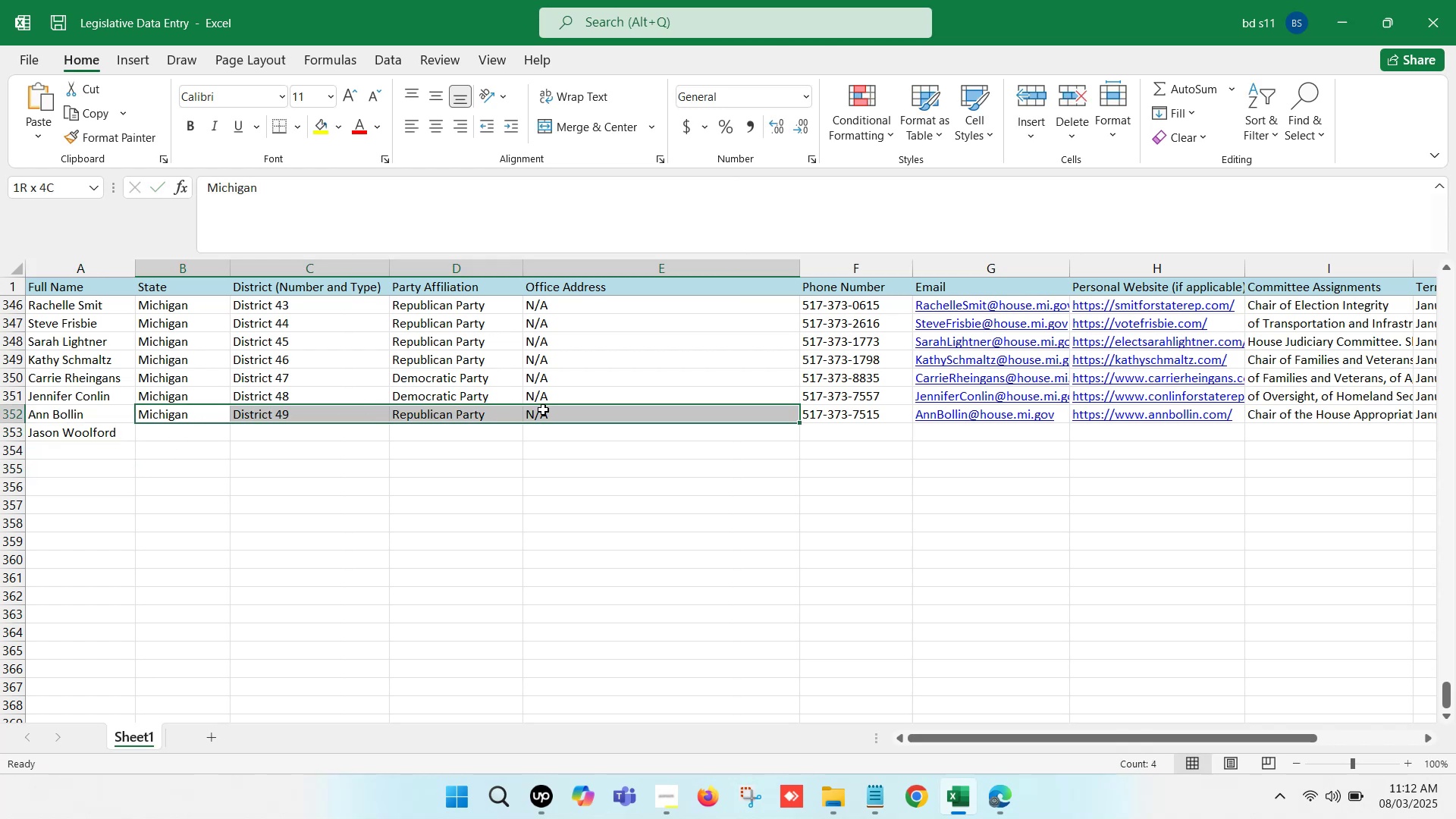 
key(Control+C)
 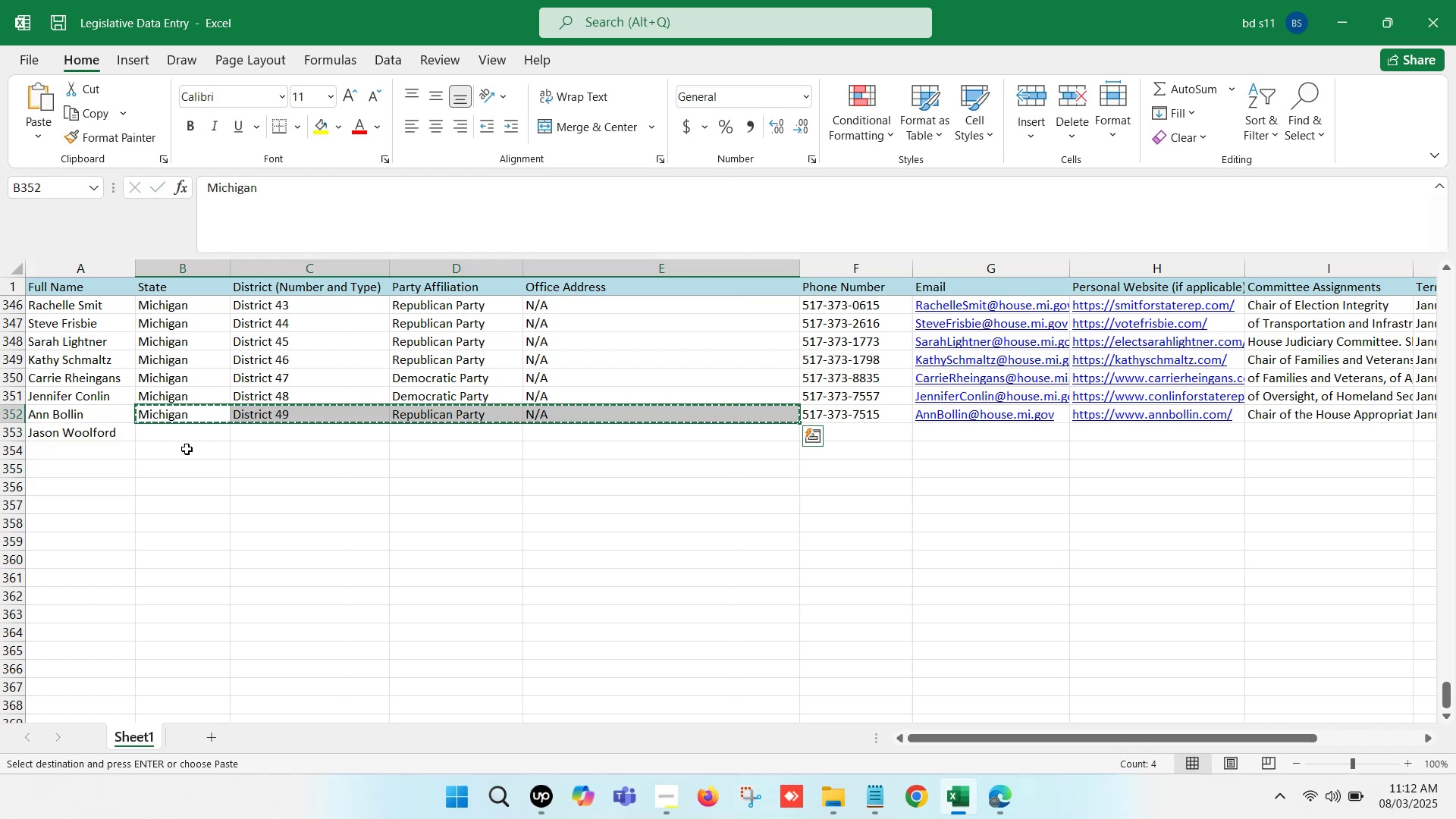 
left_click([187, 435])
 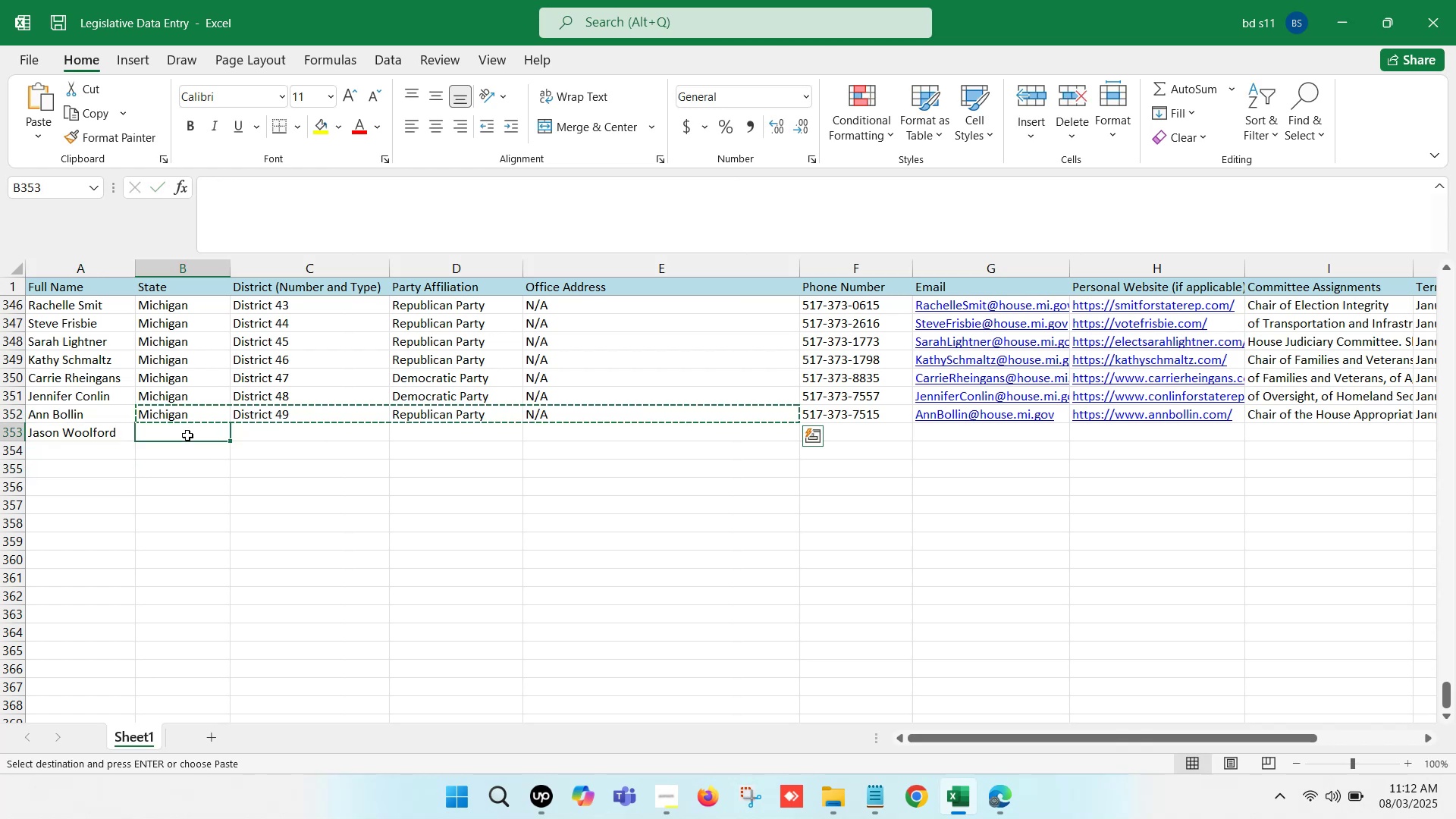 
key(Control+V)
 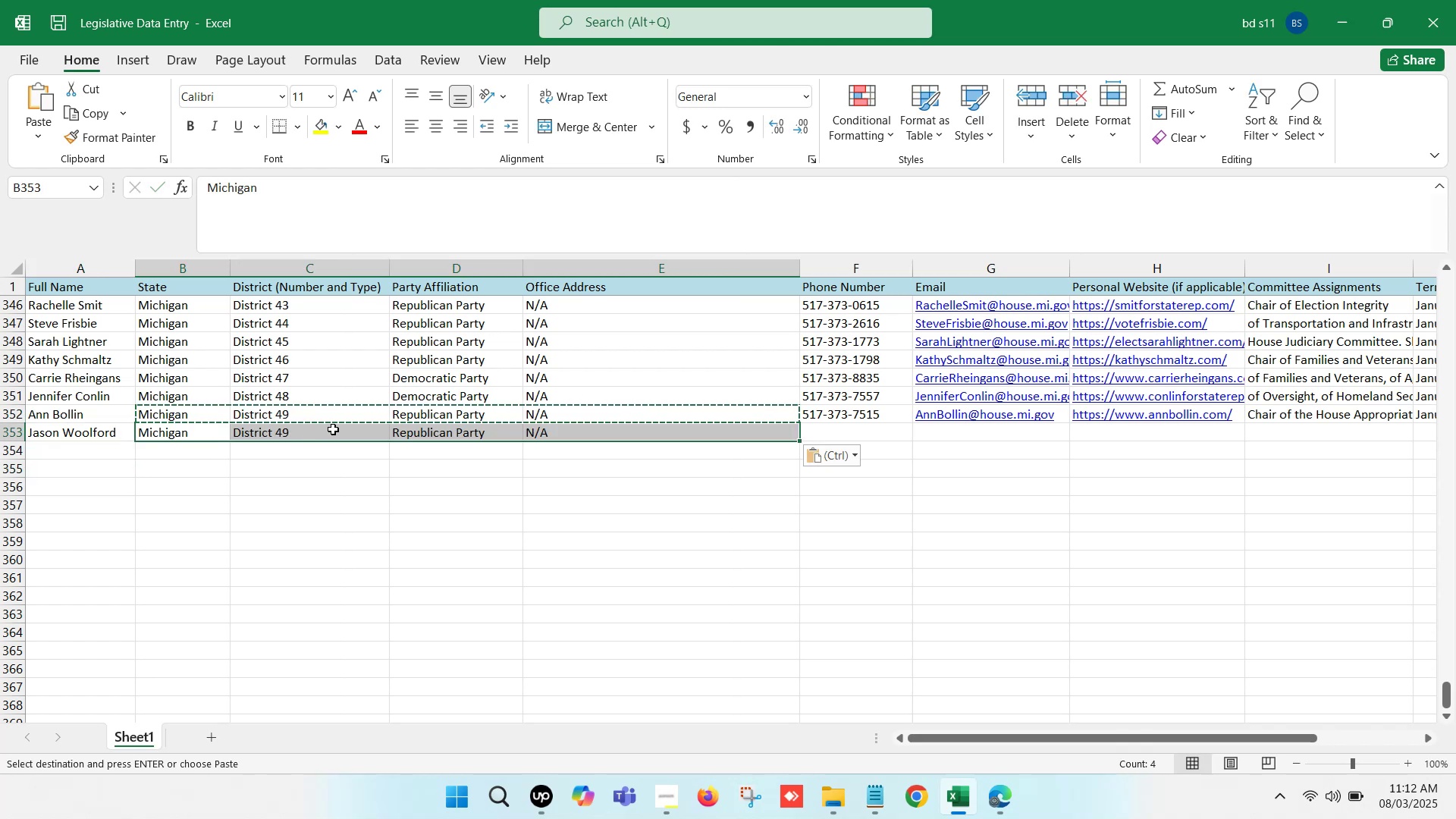 
double_click([333, 429])
 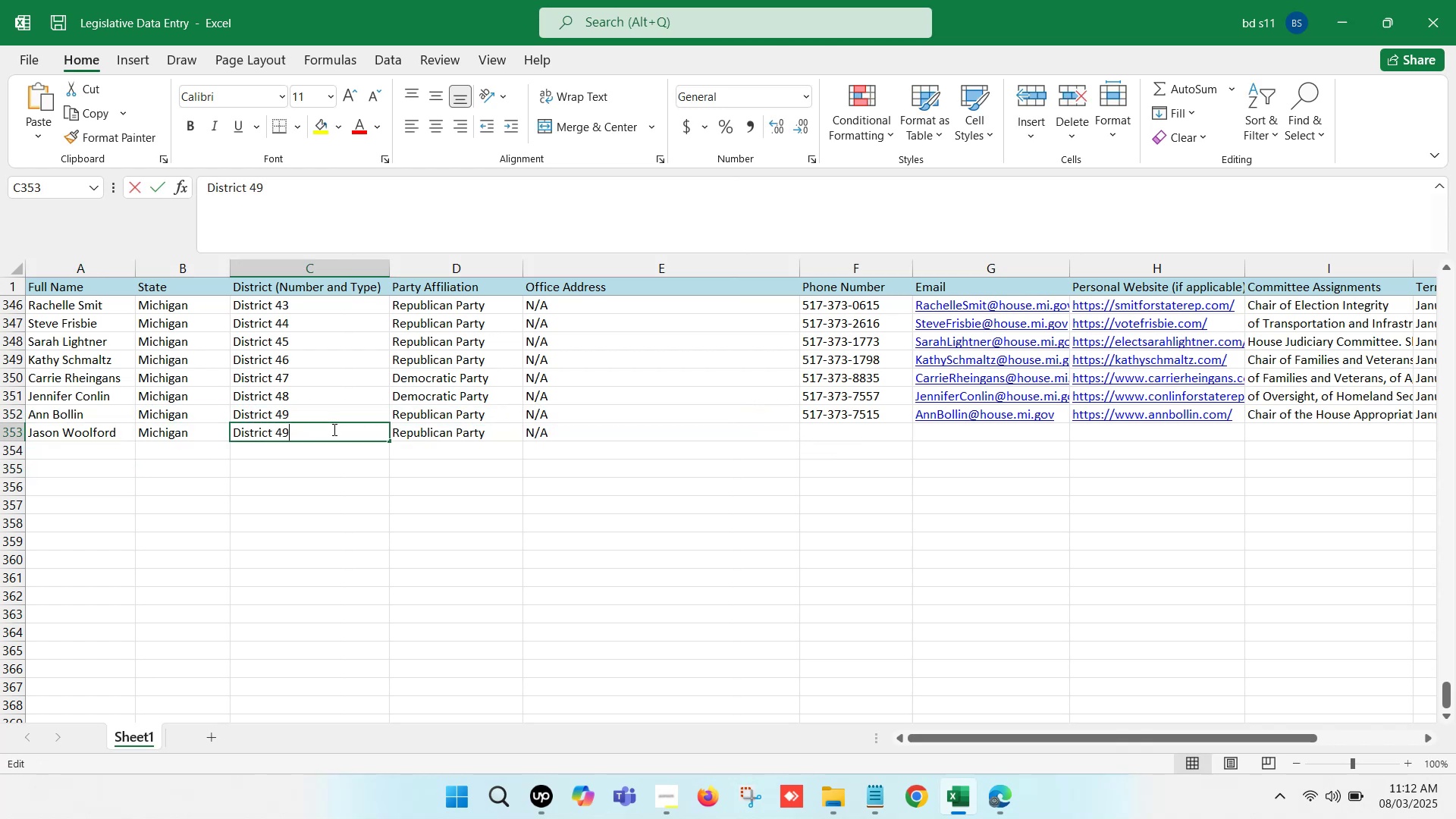 
key(Backspace)
key(Backspace)
type(50)
 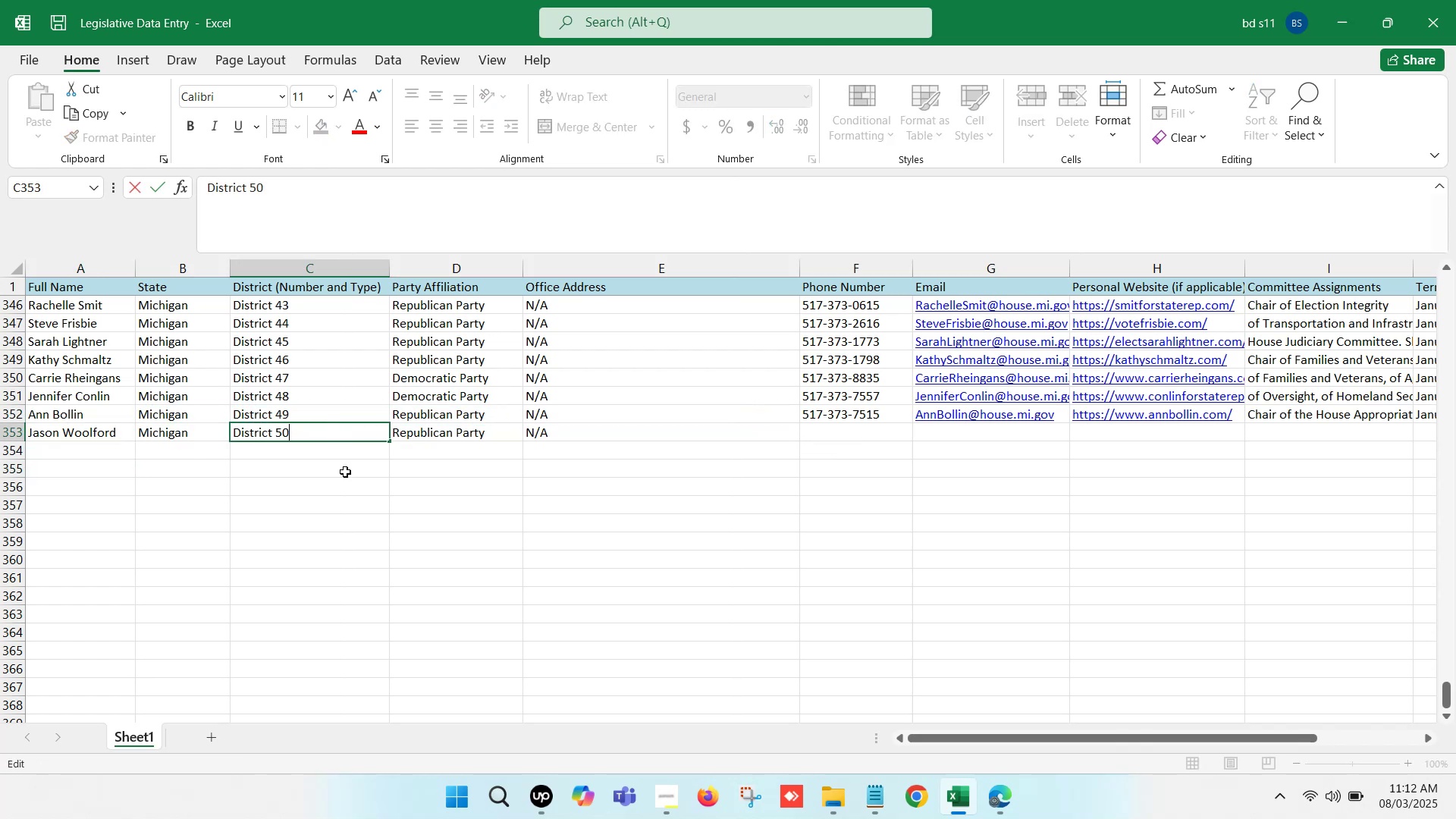 
left_click([350, 483])
 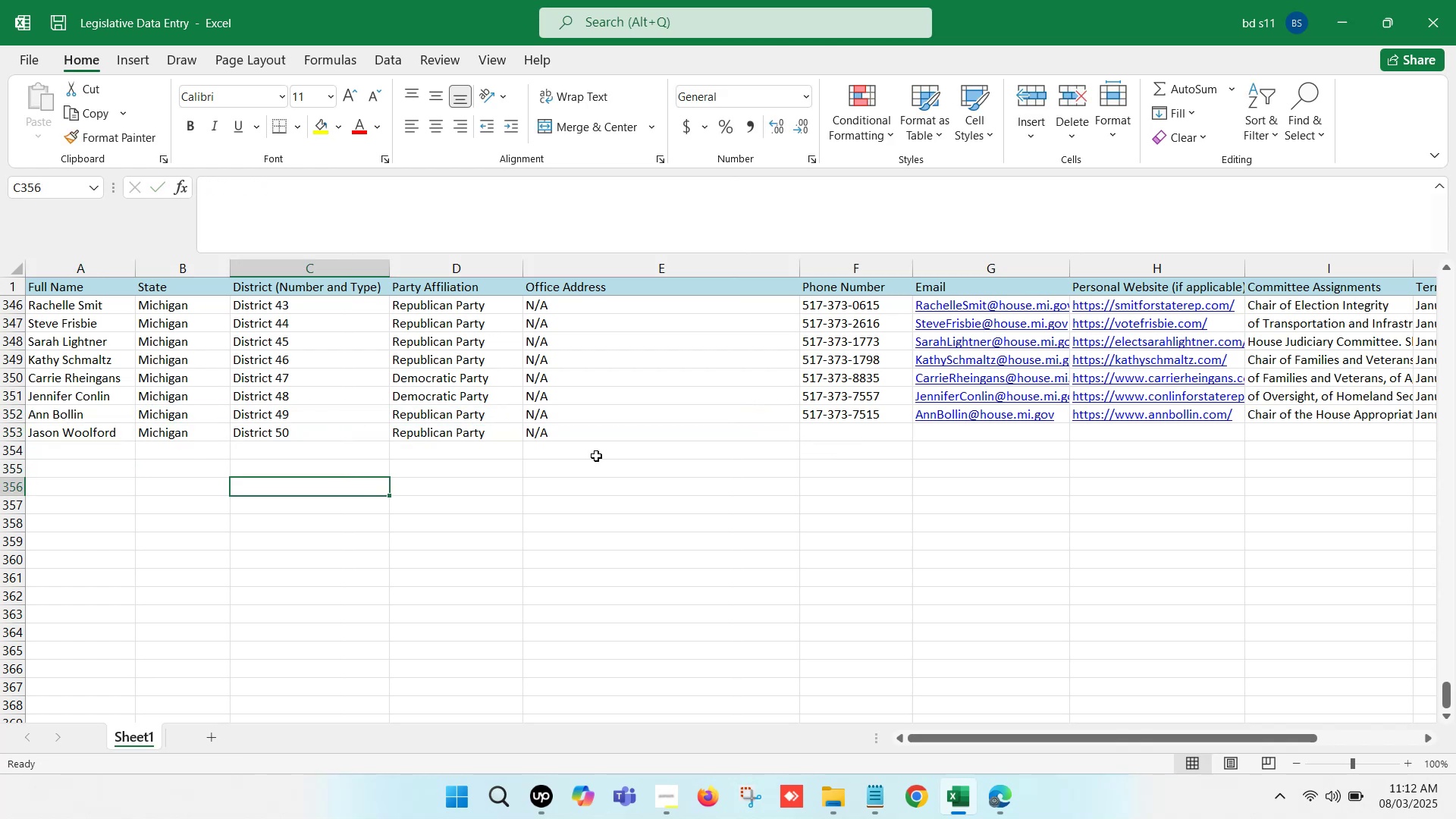 
left_click([602, 453])
 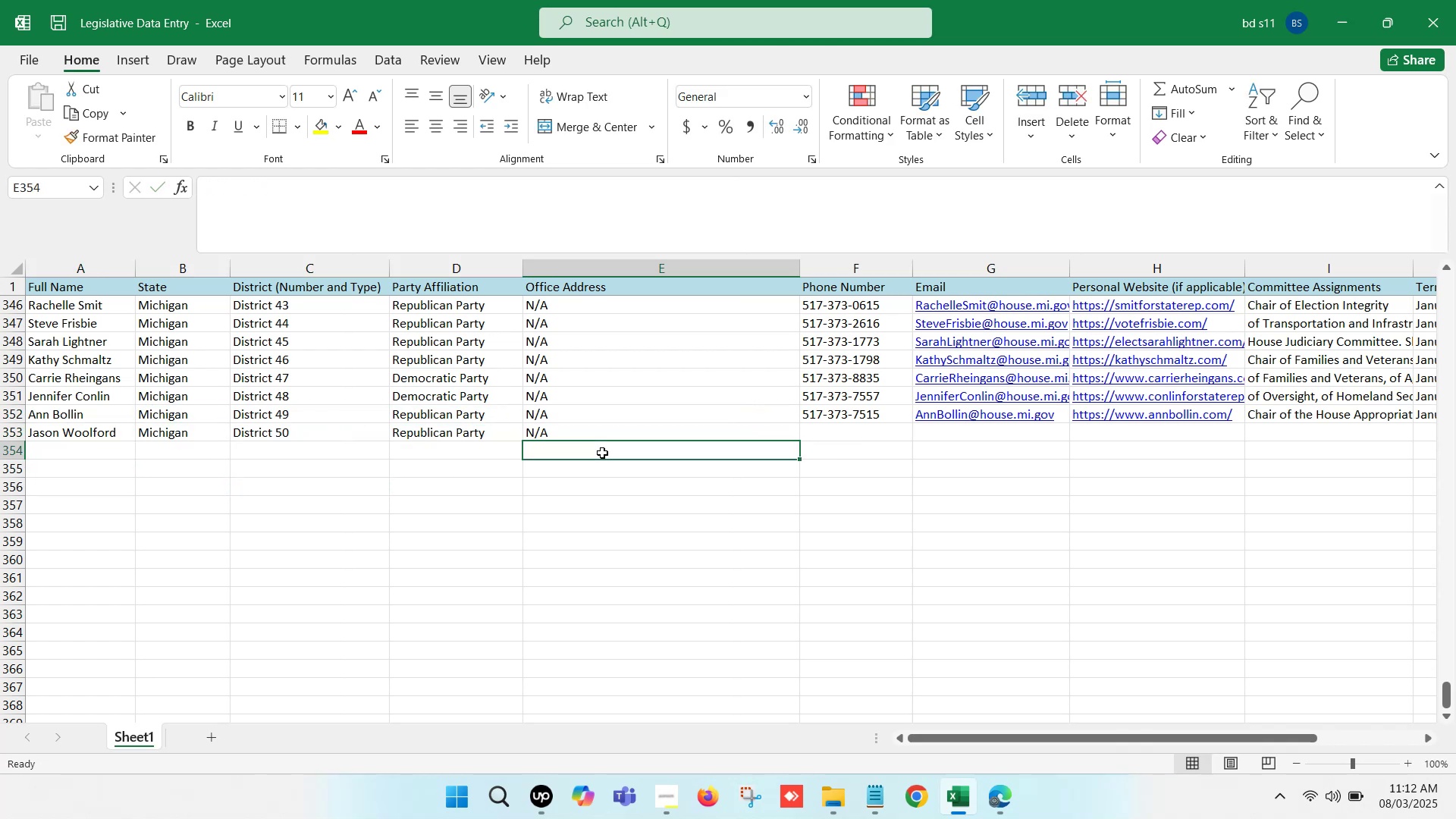 
key(Control+S)
 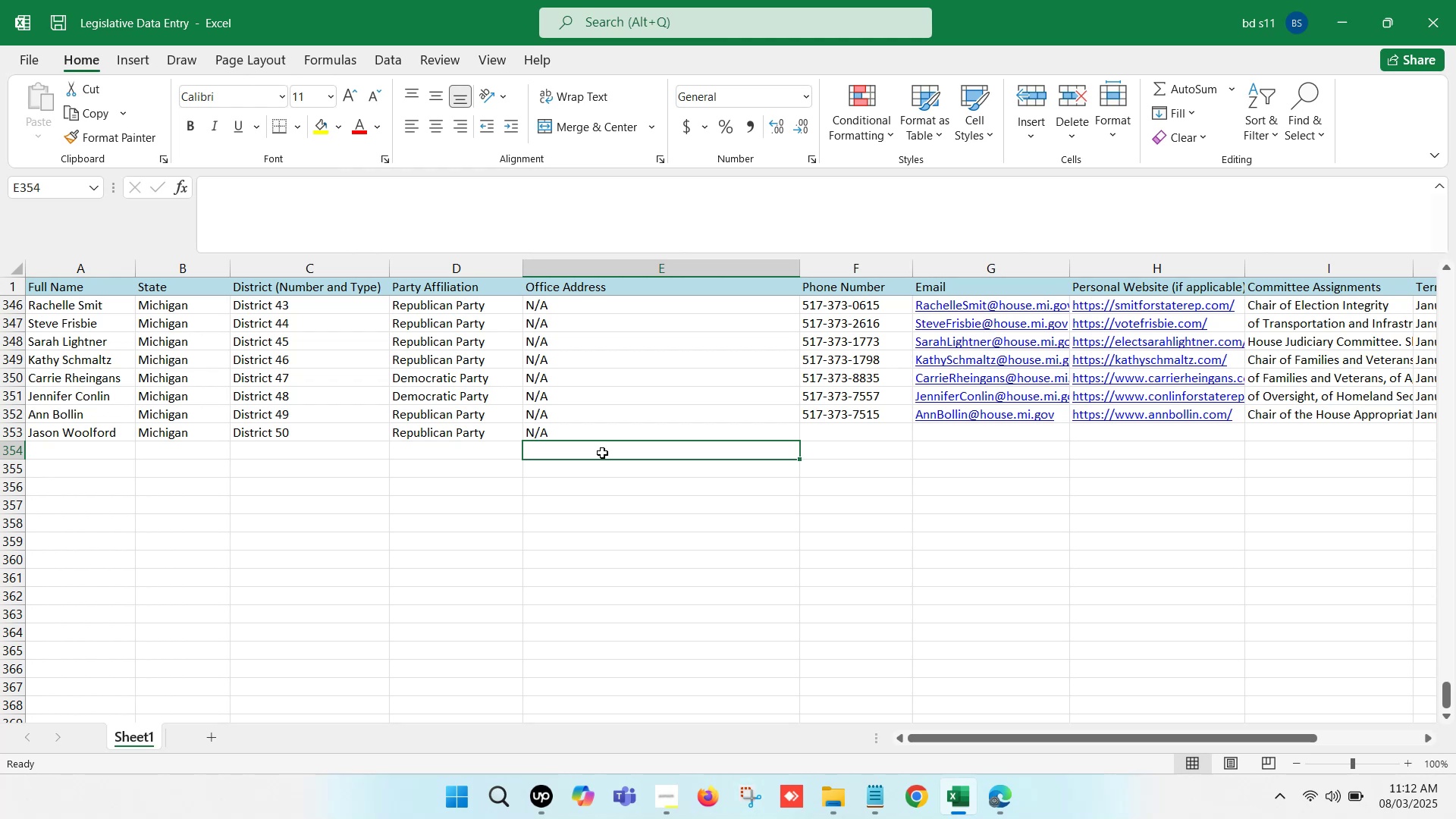 
wait(9.66)
 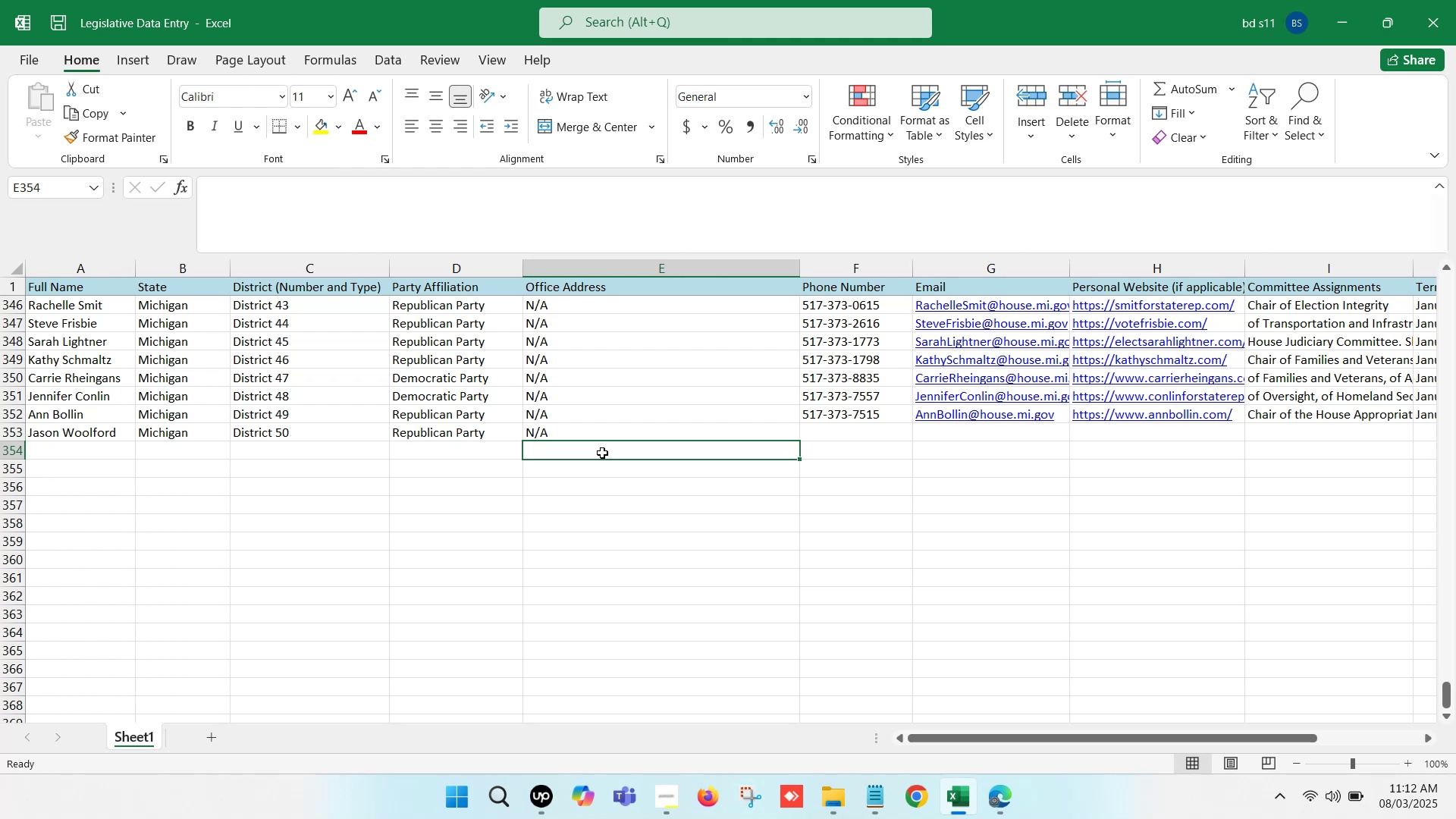 
left_click([999, 792])
 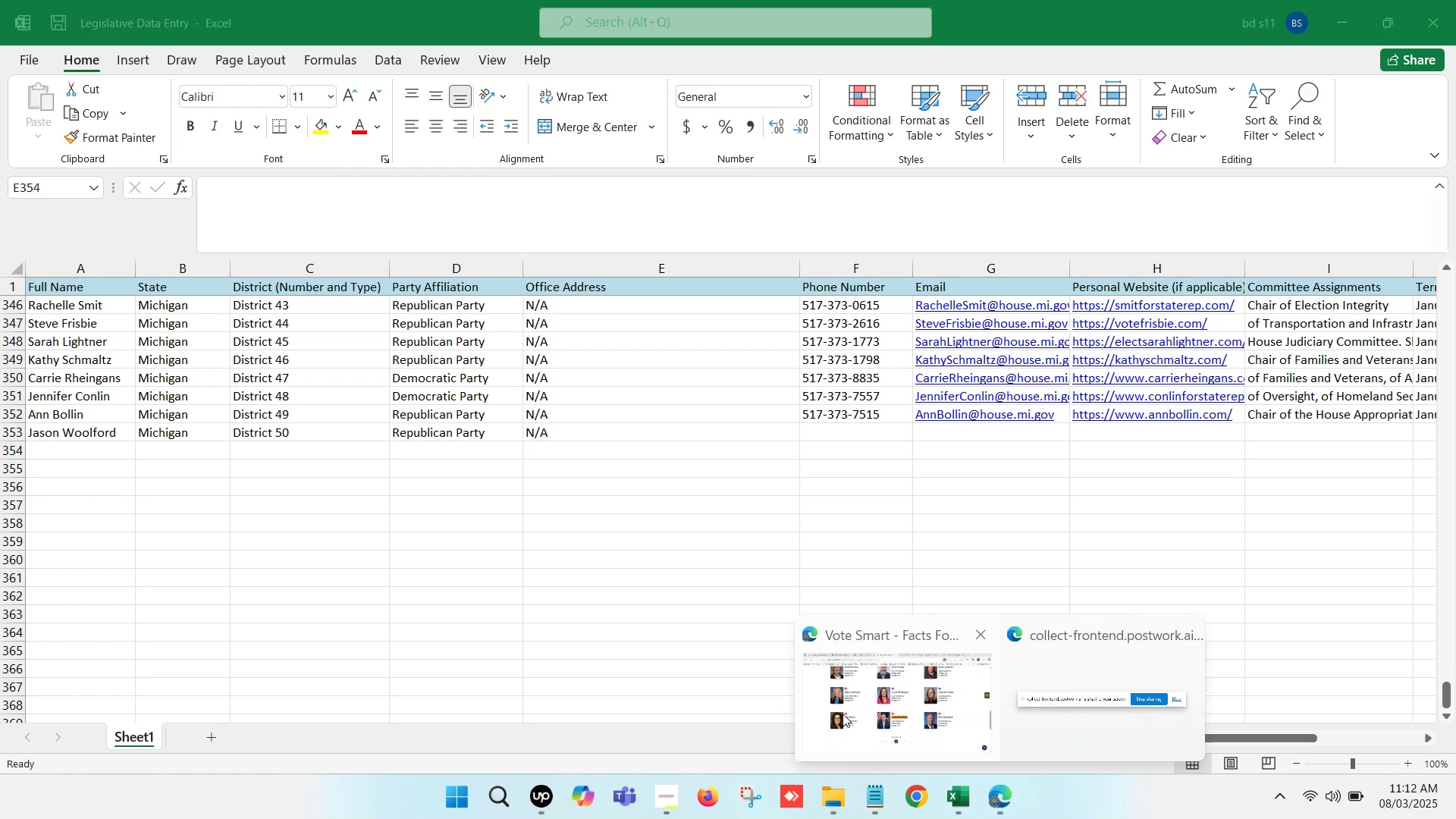 
left_click([834, 701])
 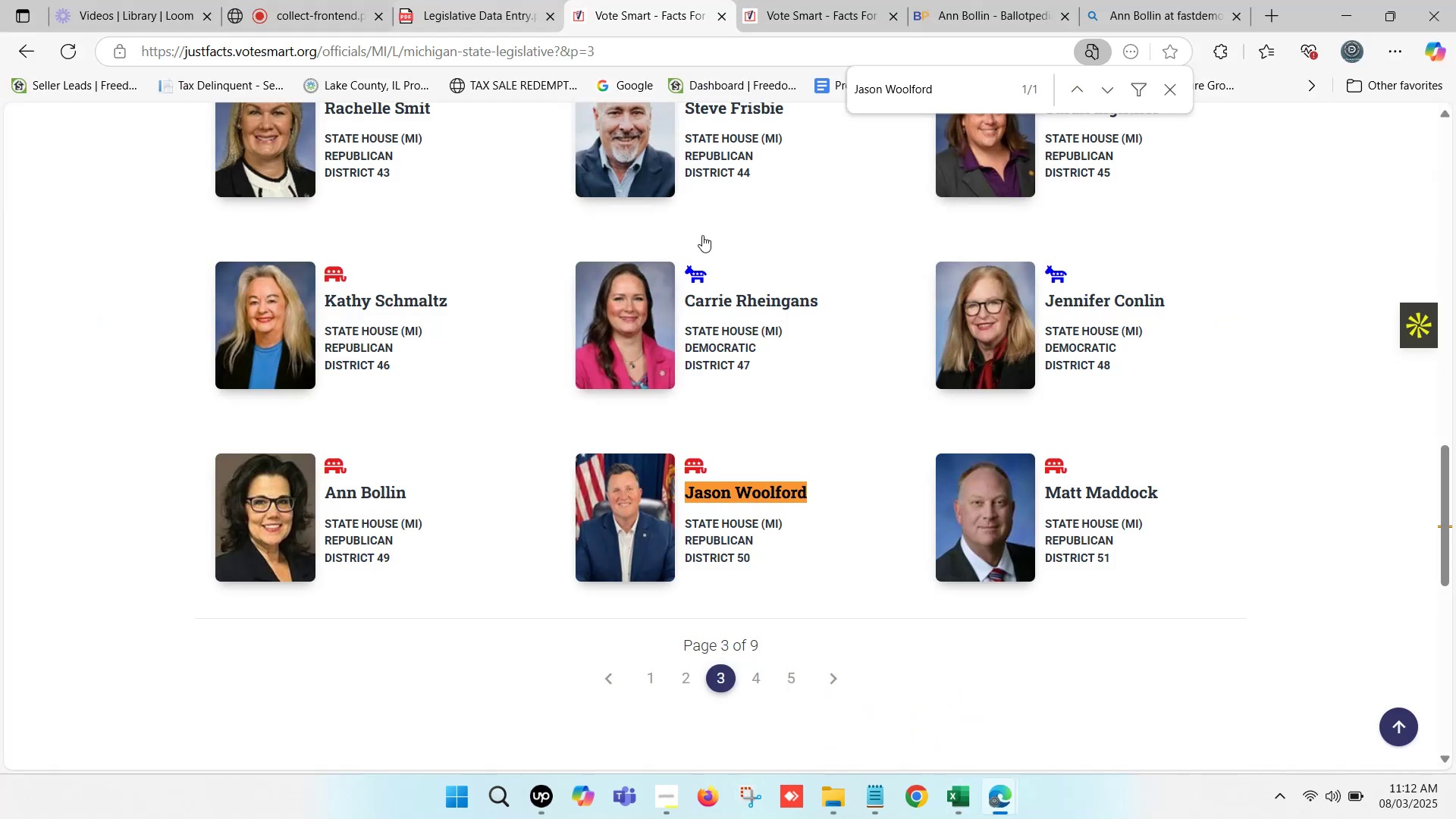 
scroll: coordinate [716, 494], scroll_direction: down, amount: 1.0
 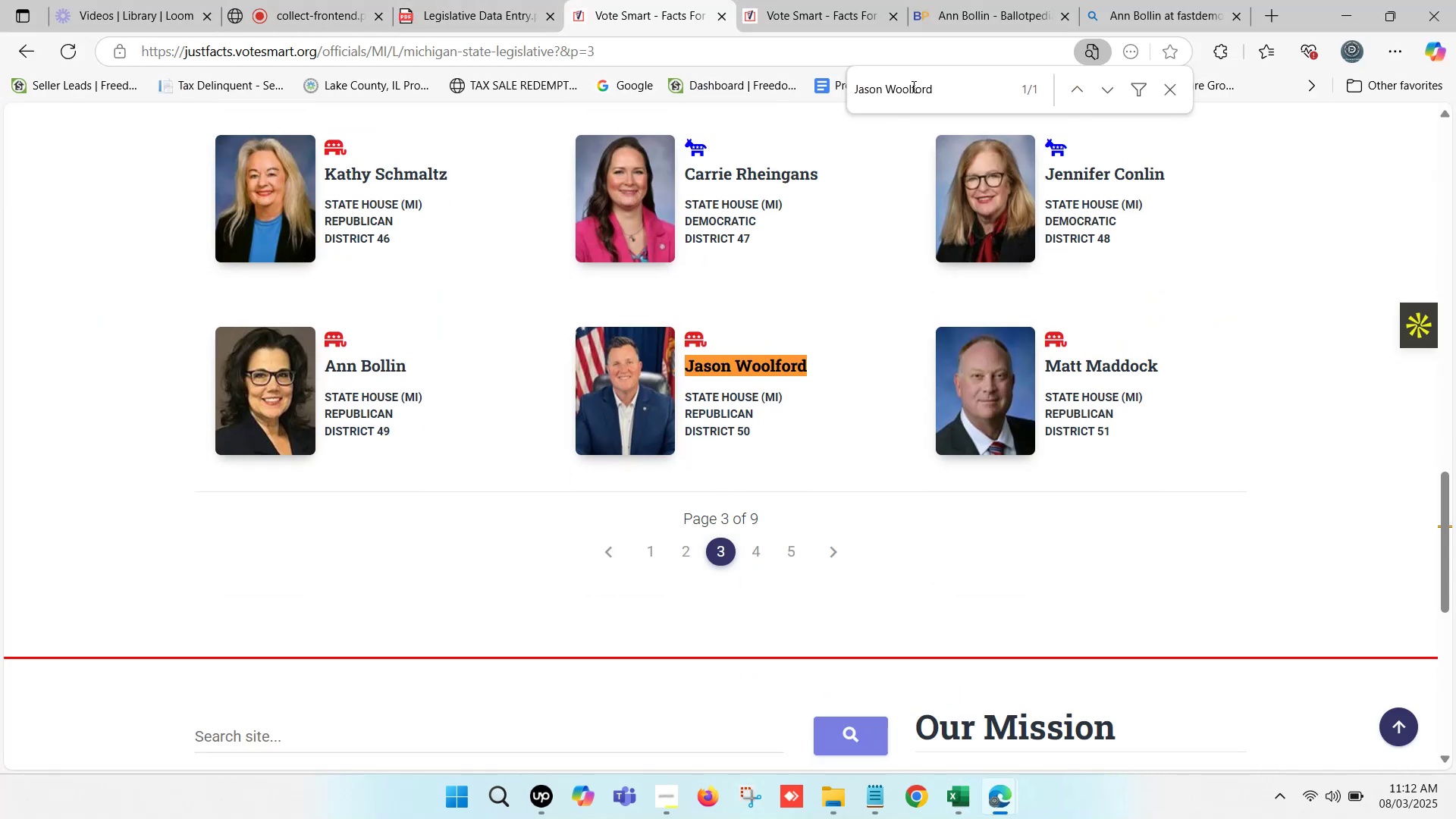 
double_click([965, 0])
 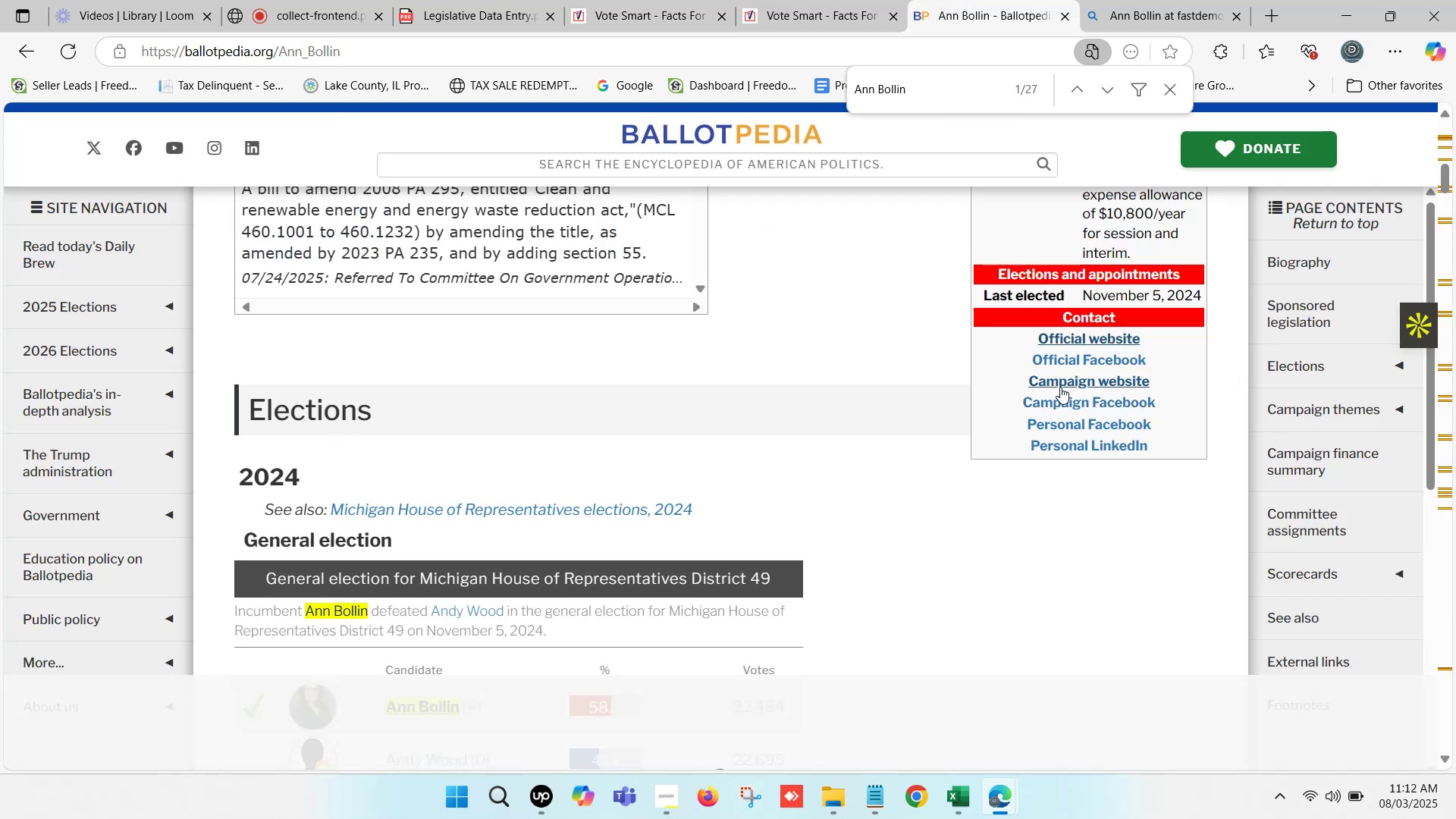 
hold_key(key=ControlLeft, duration=0.95)
left_click([1064, 384])
 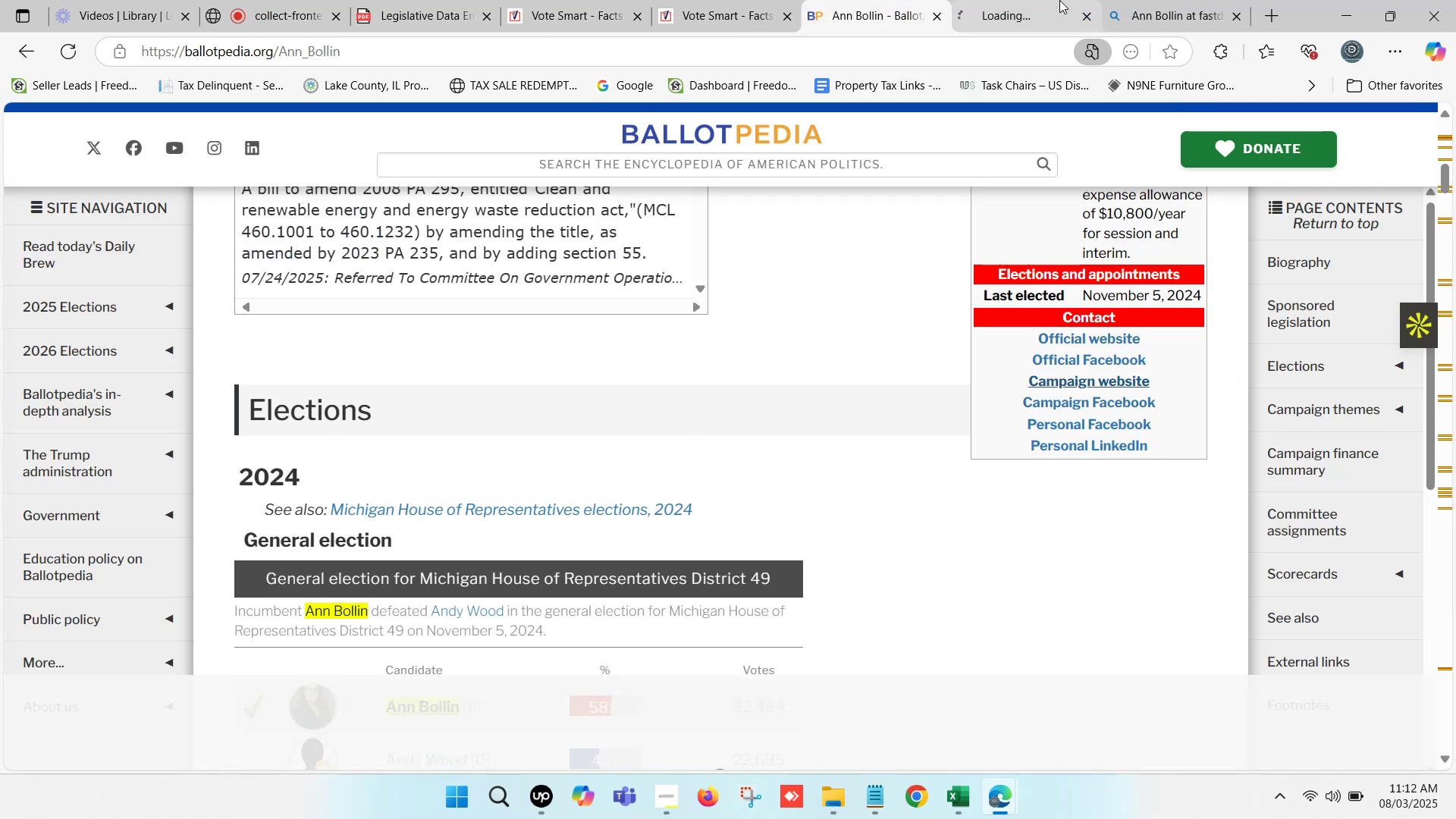 
left_click([847, 50])
 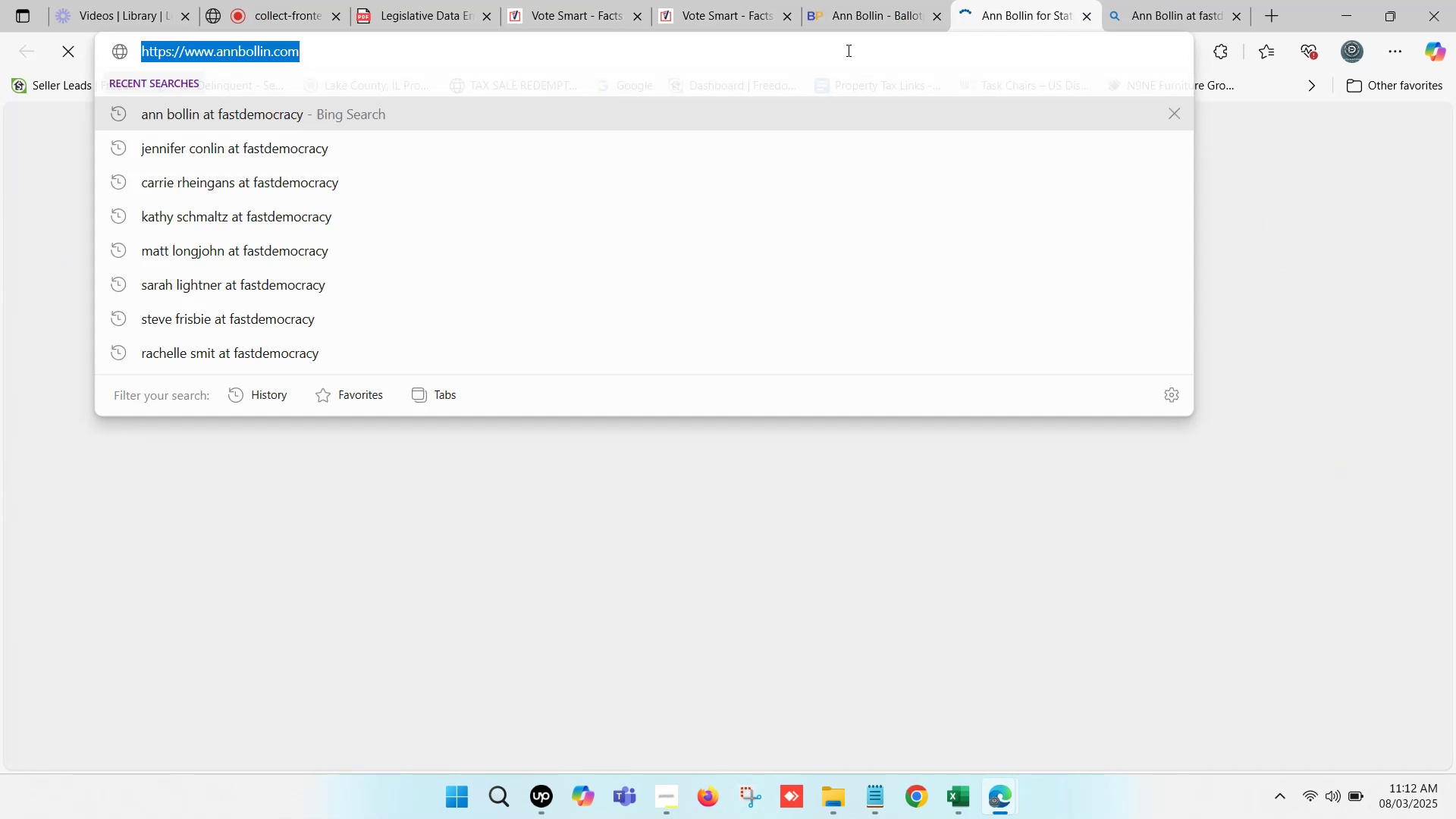 
key(Control+C)
 